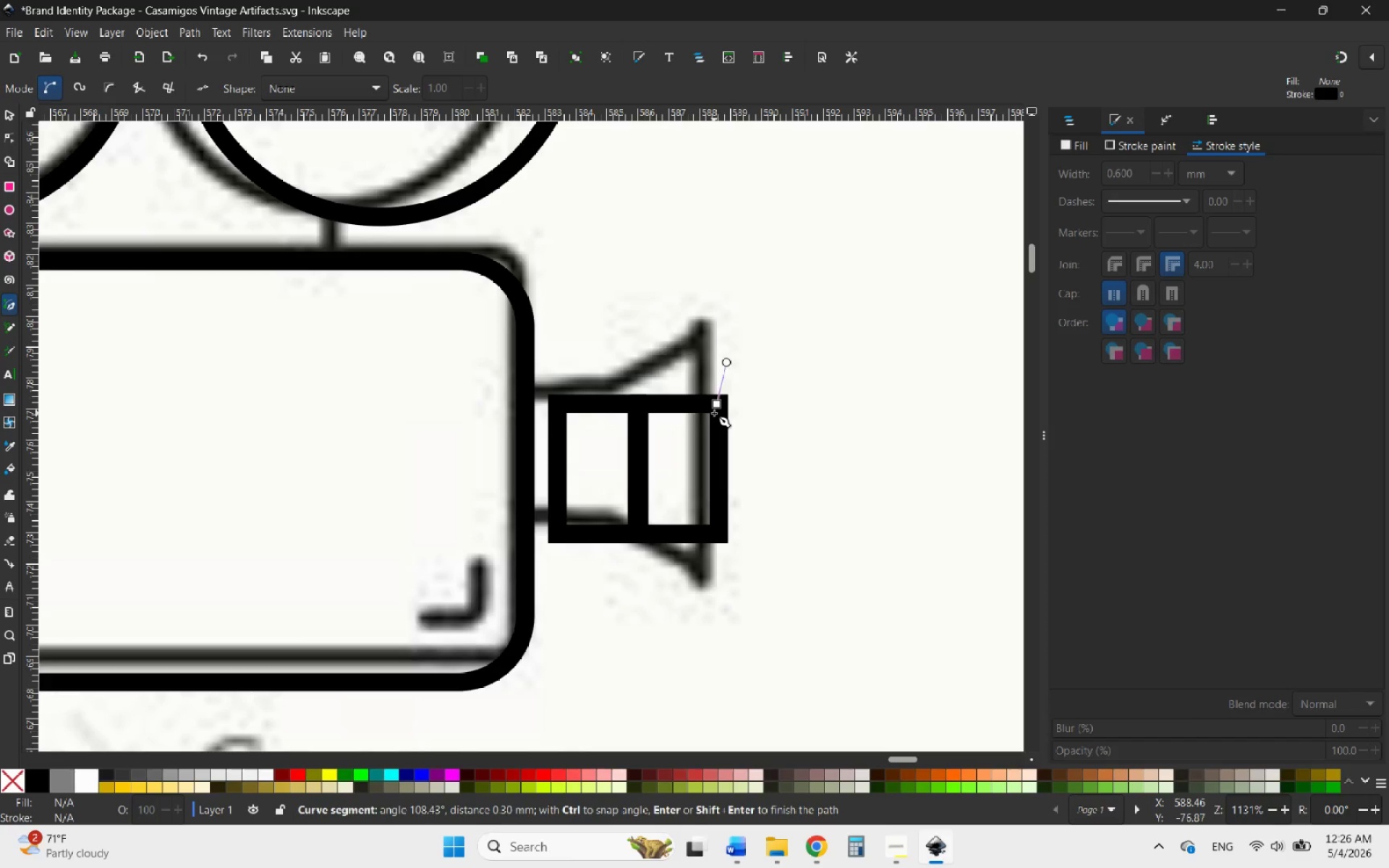 
key(Control+Z)
 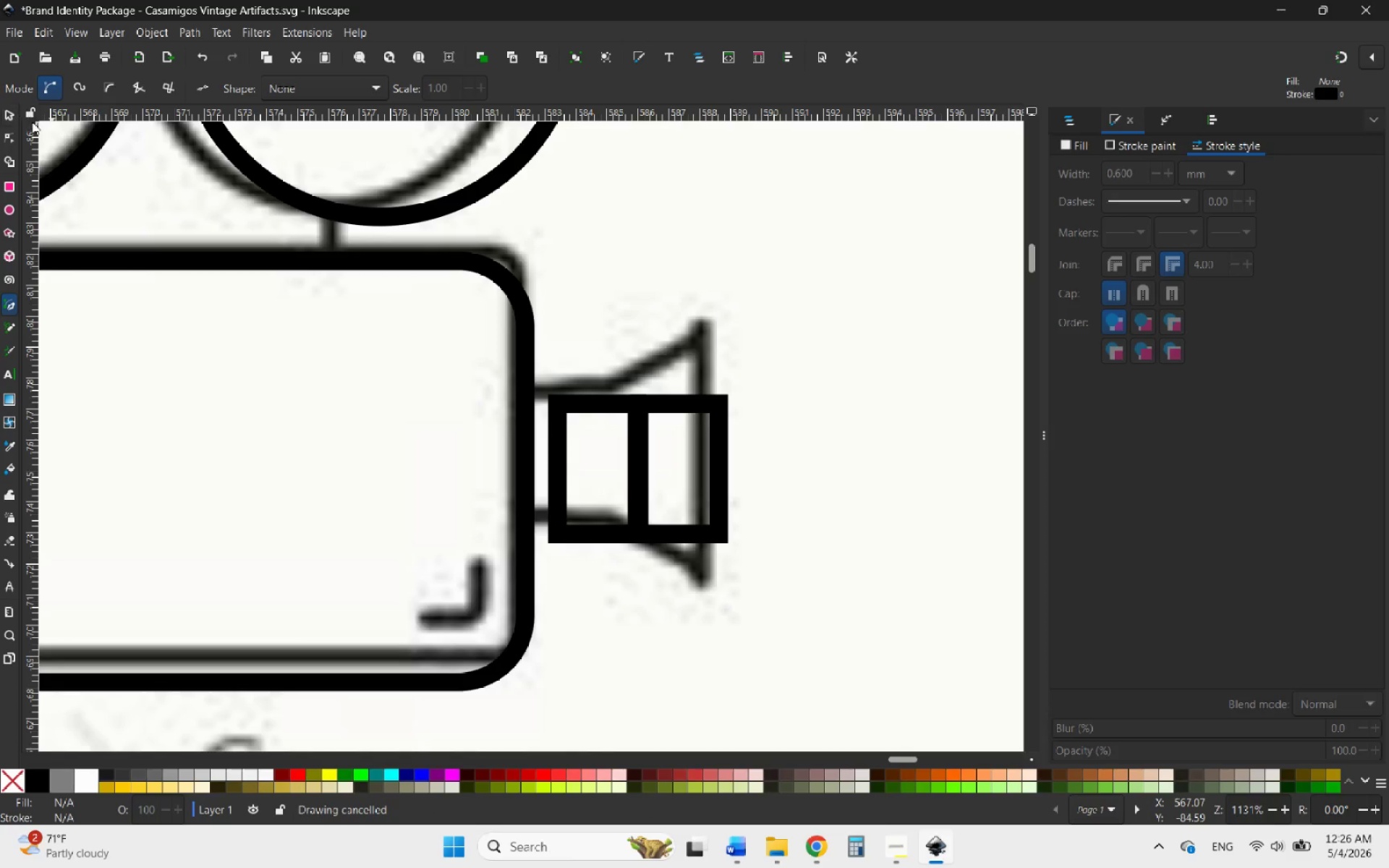 
left_click([10, 118])
 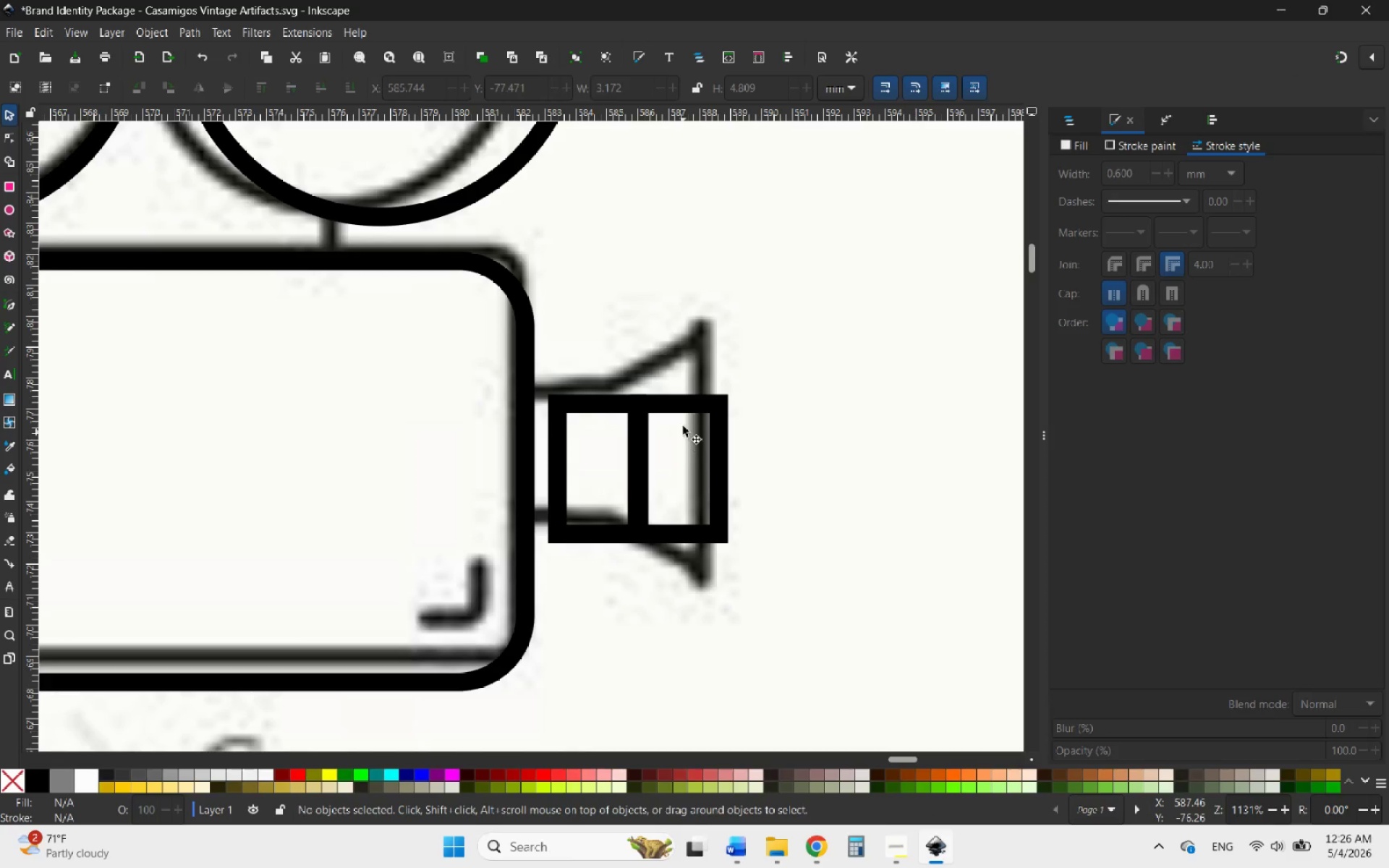 
left_click([685, 404])
 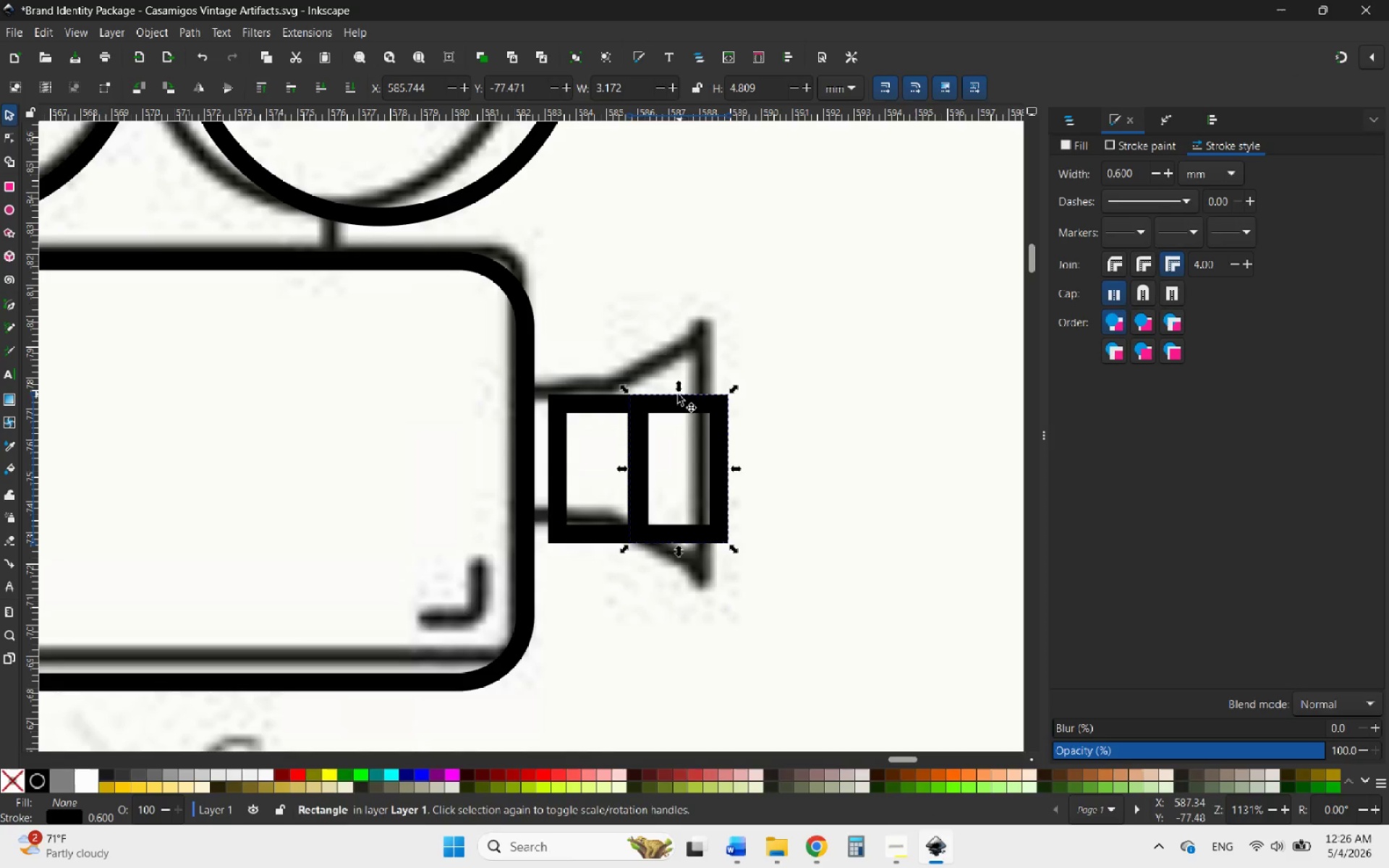 
left_click_drag(start_coordinate=[677, 387], to_coordinate=[693, 312])
 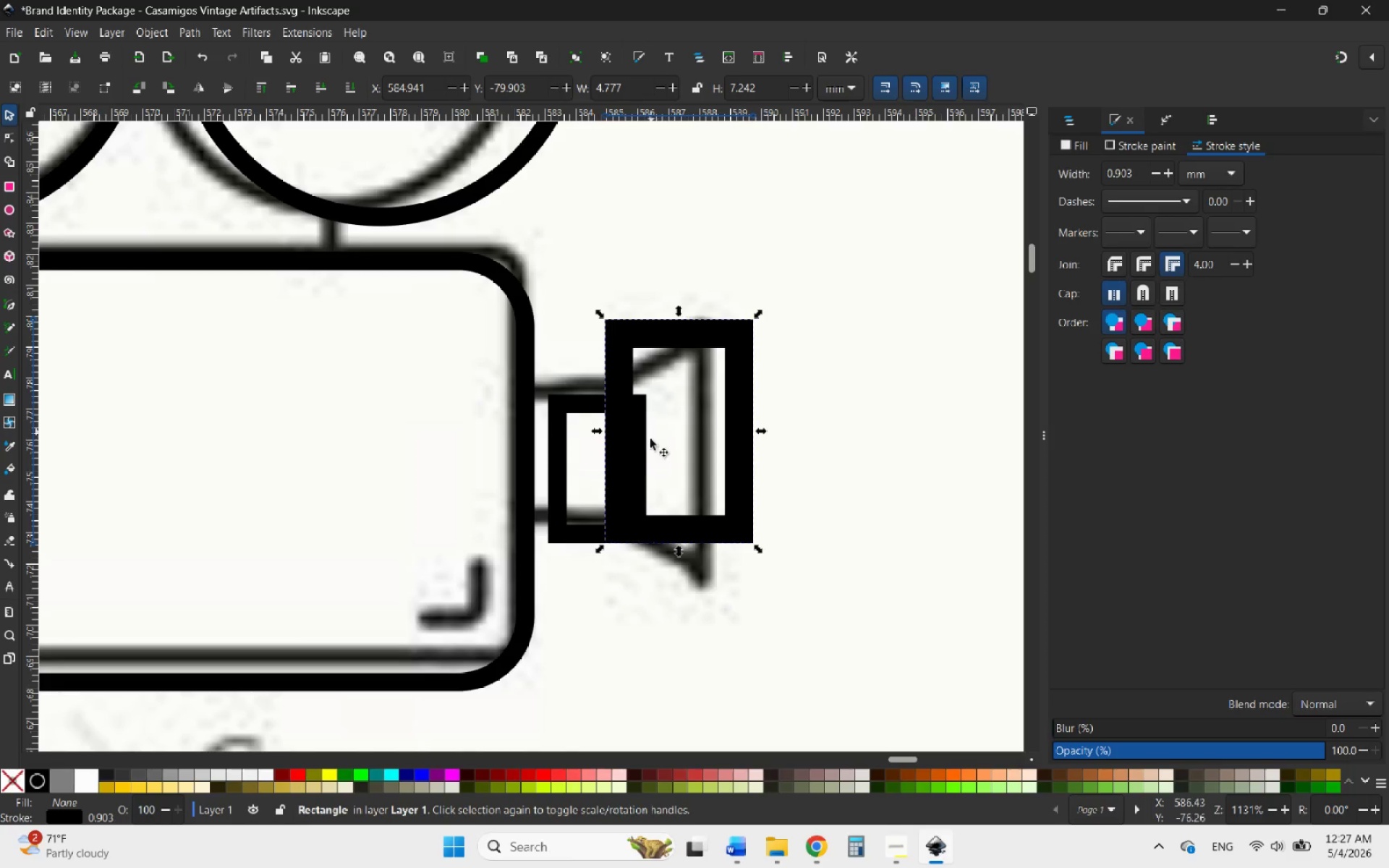 
hold_key(key=ControlLeft, duration=5.44)
 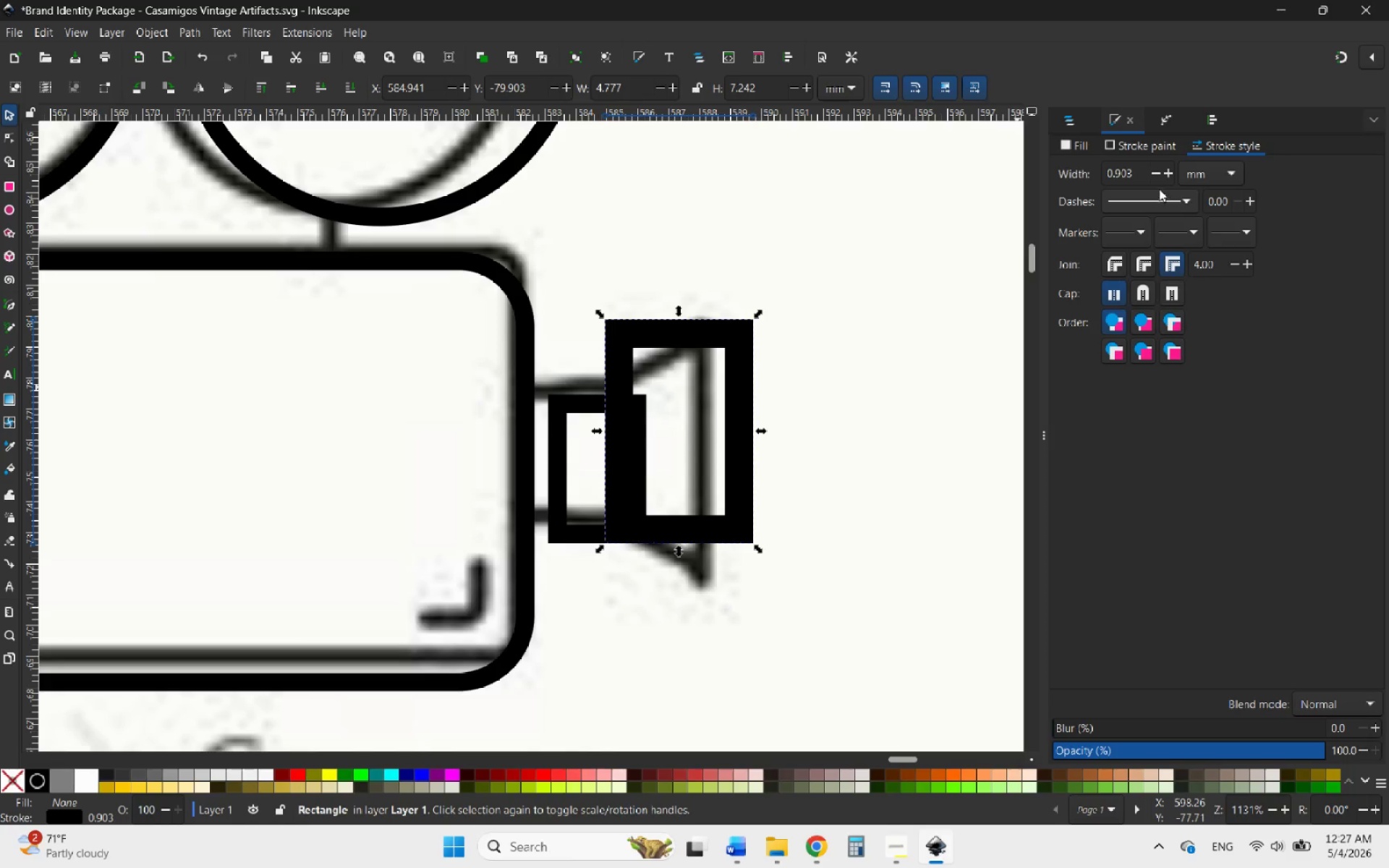 
key(Control+Z)
 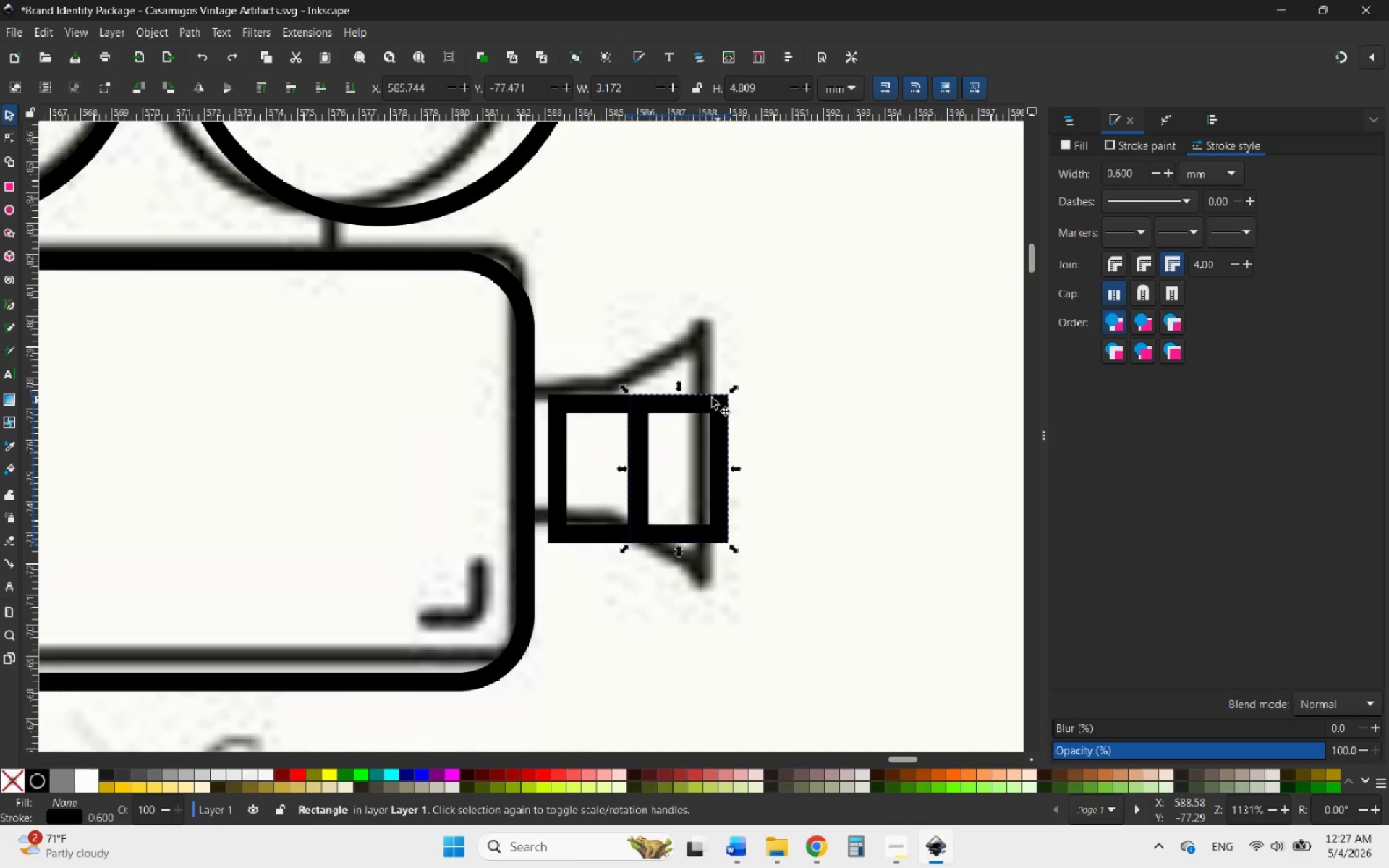 
left_click_drag(start_coordinate=[683, 386], to_coordinate=[697, 320])
 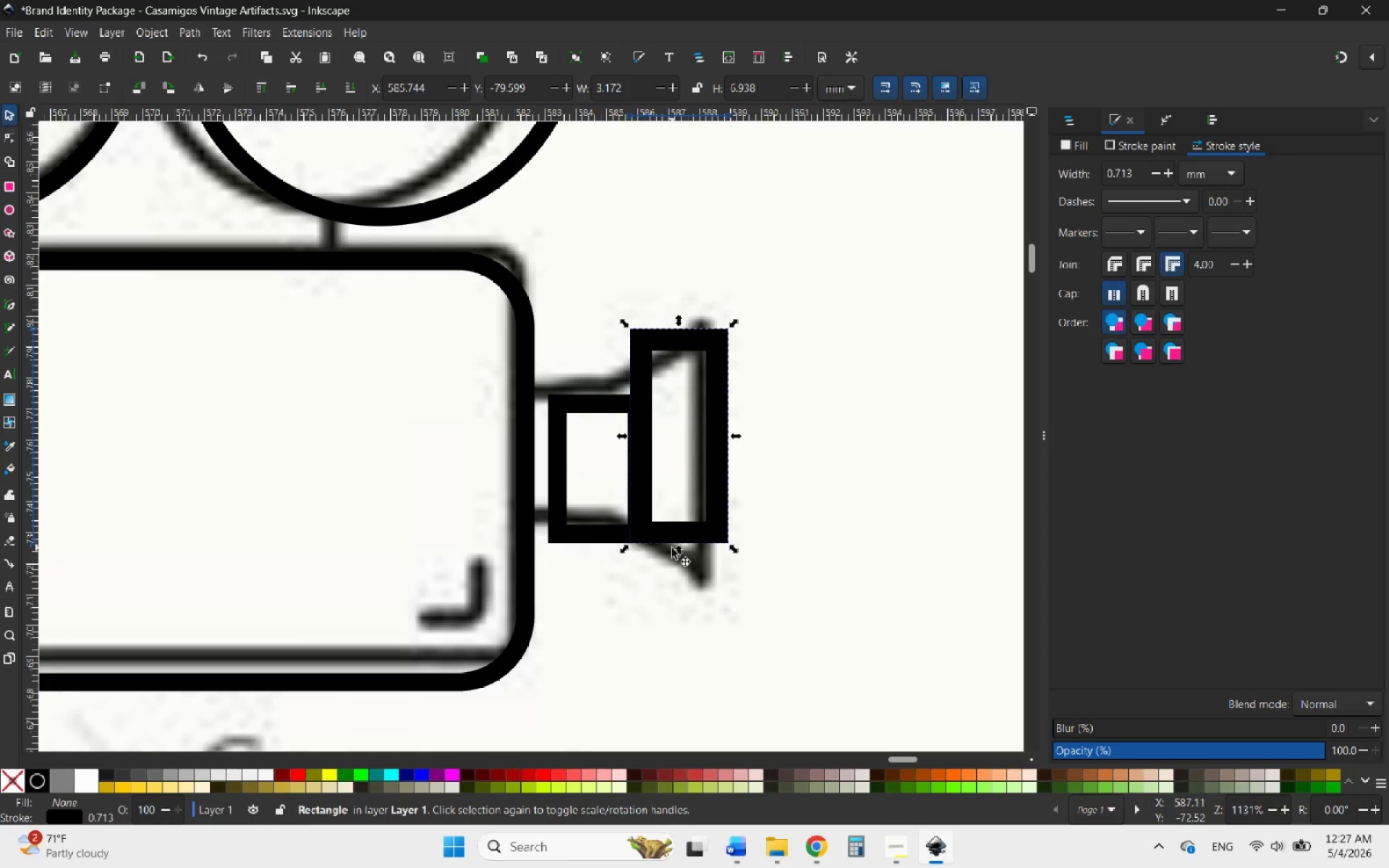 
left_click_drag(start_coordinate=[673, 550], to_coordinate=[679, 613])
 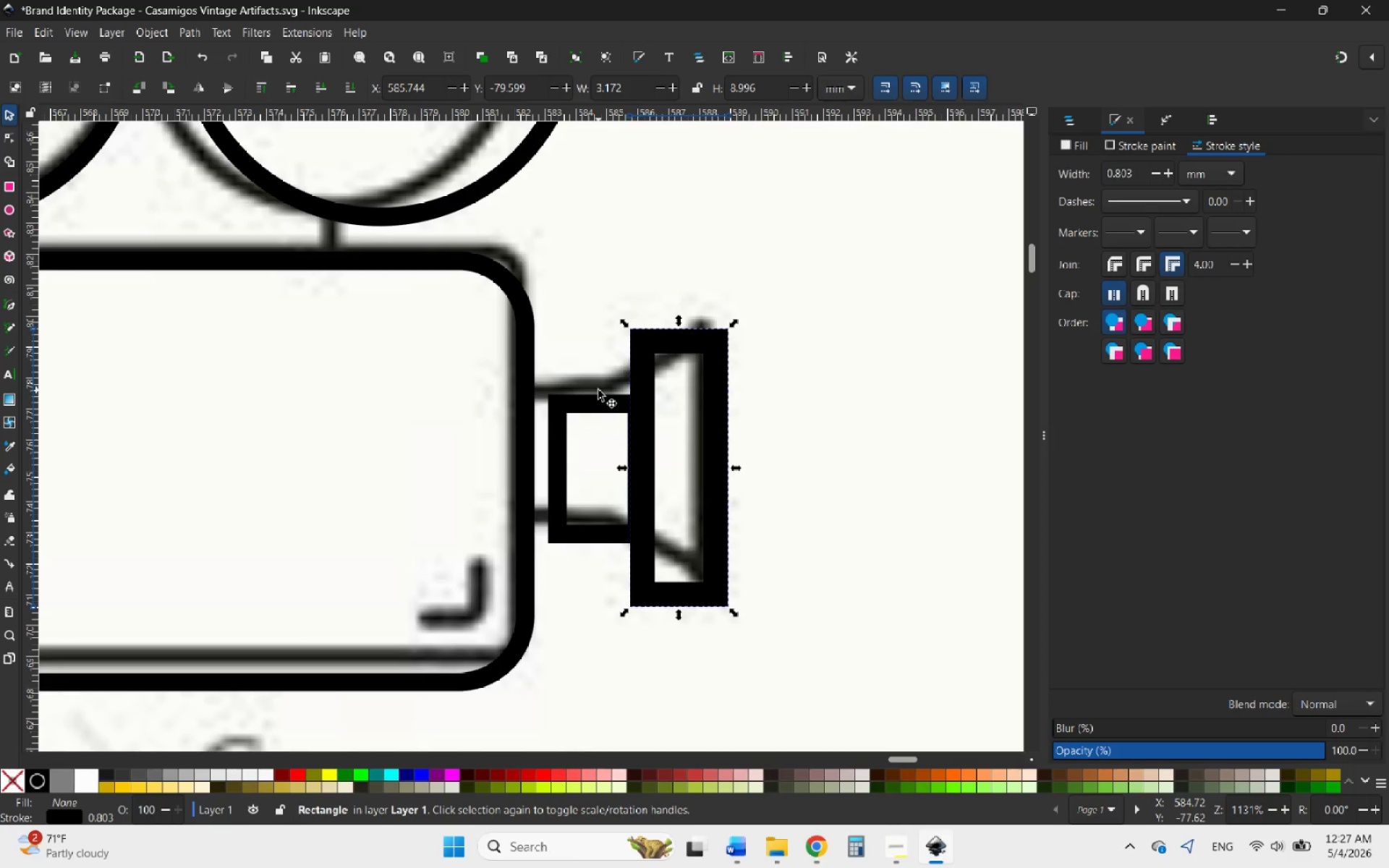 
left_click([587, 405])
 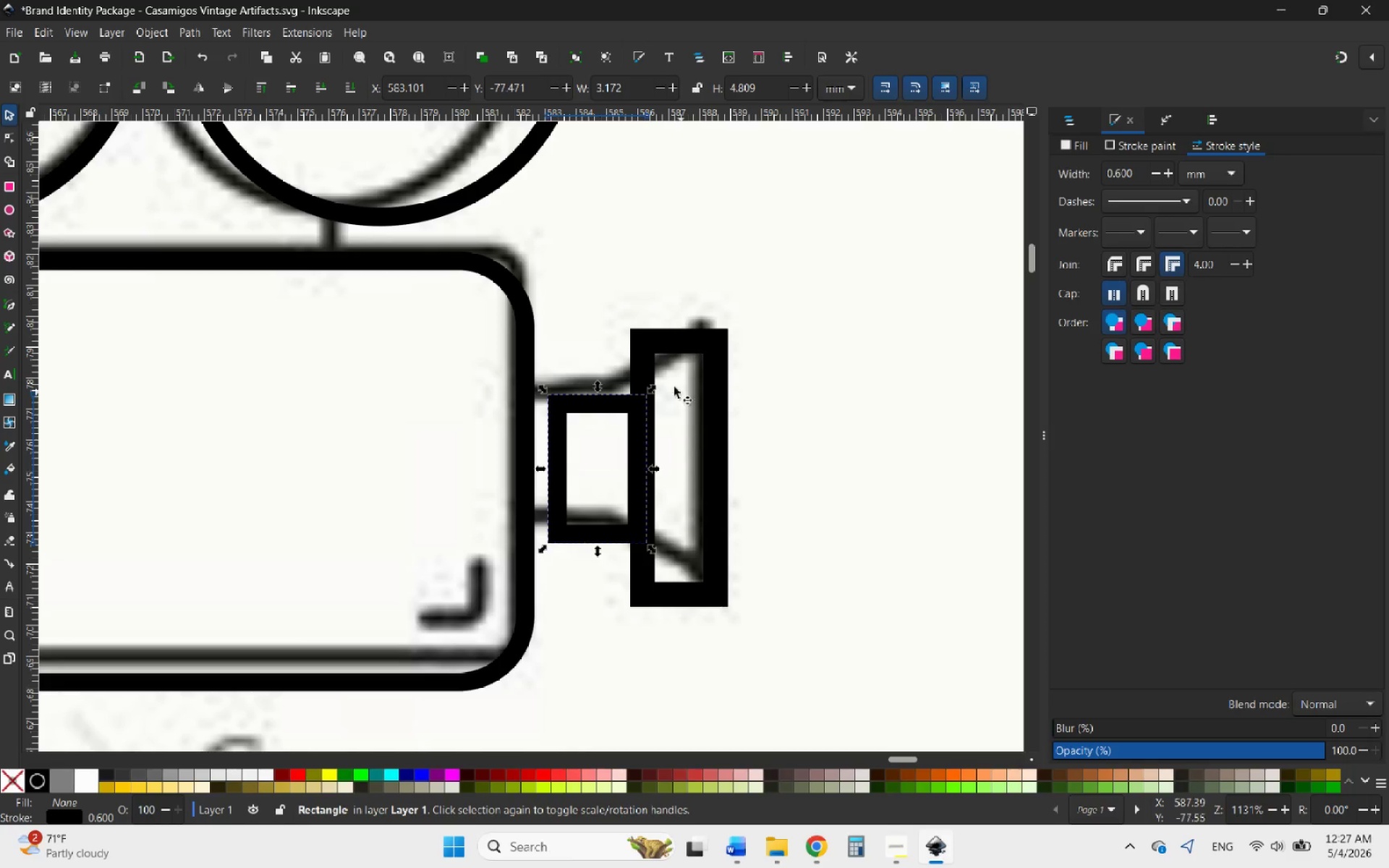 
left_click([651, 346])
 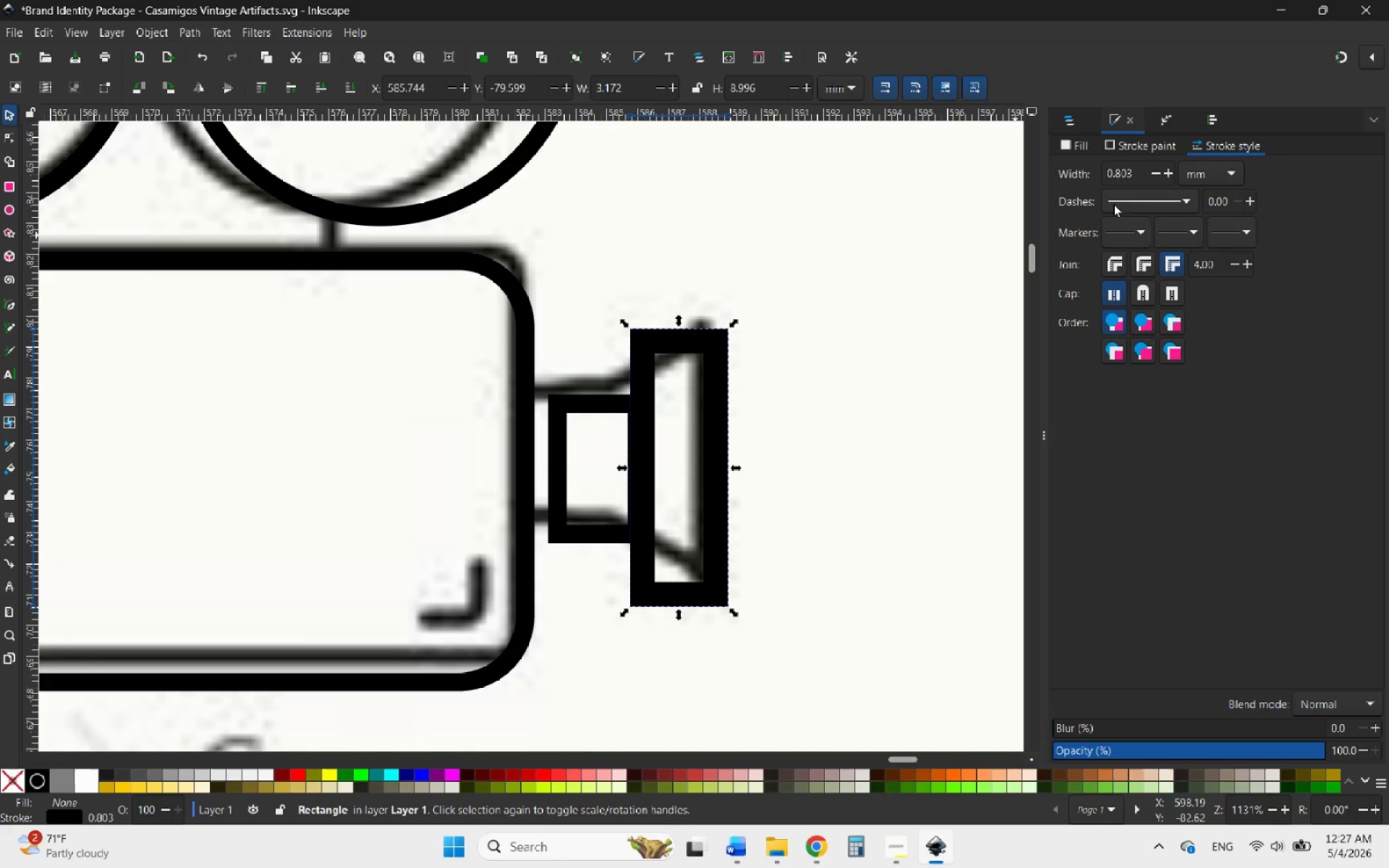 
left_click_drag(start_coordinate=[1131, 176], to_coordinate=[1113, 176])
 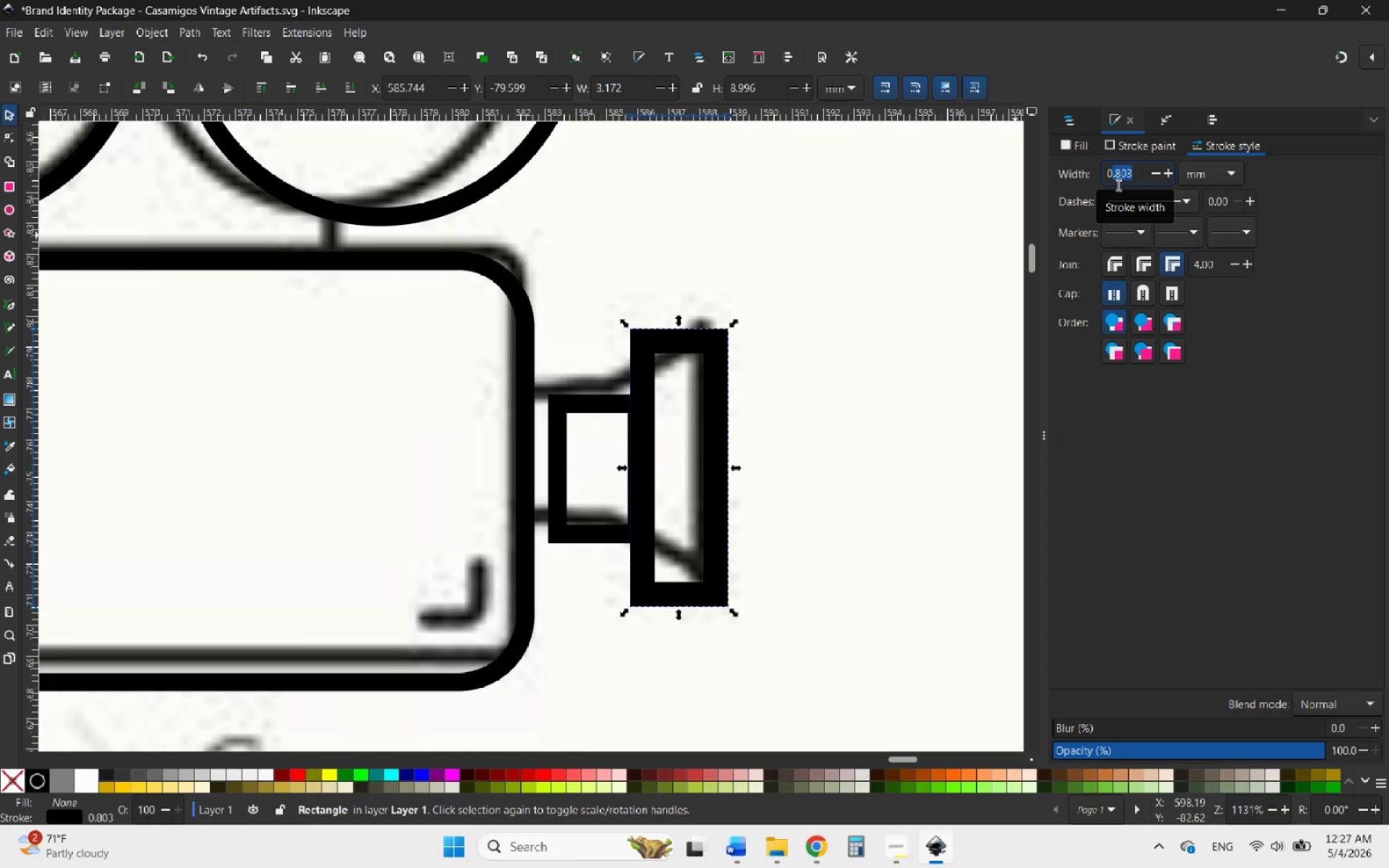 
key(6)
 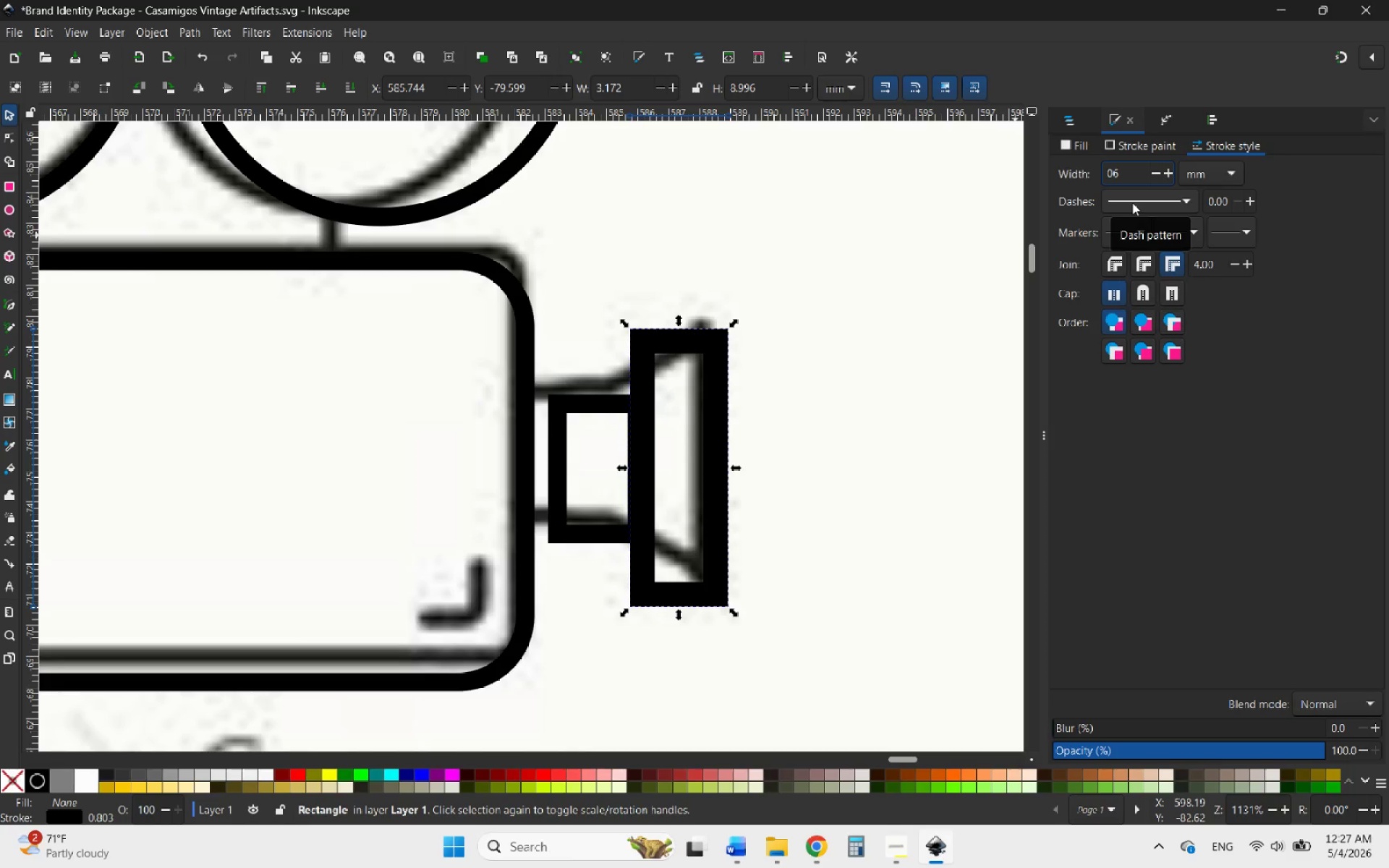 
key(ArrowLeft)
 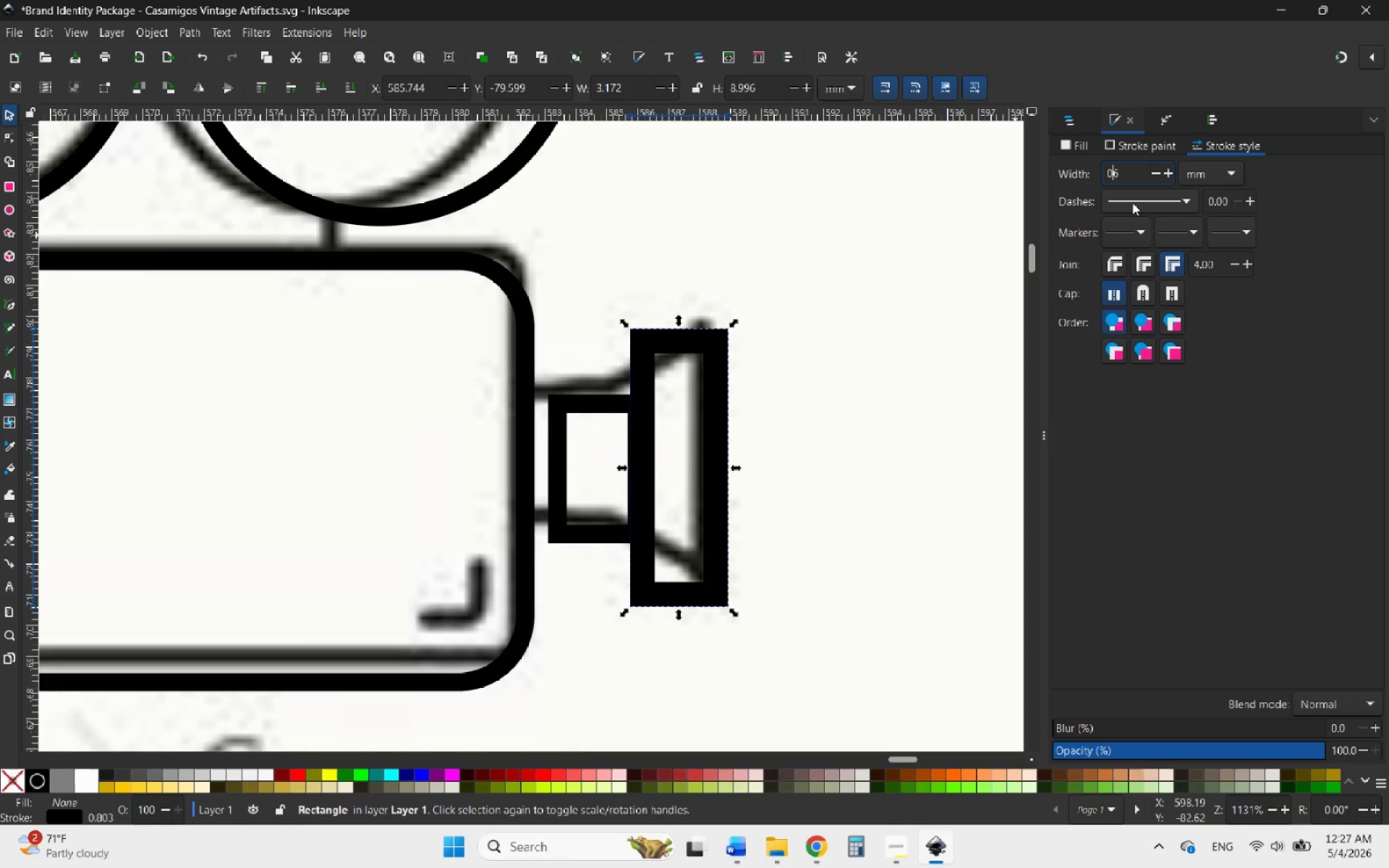 
key(Period)
 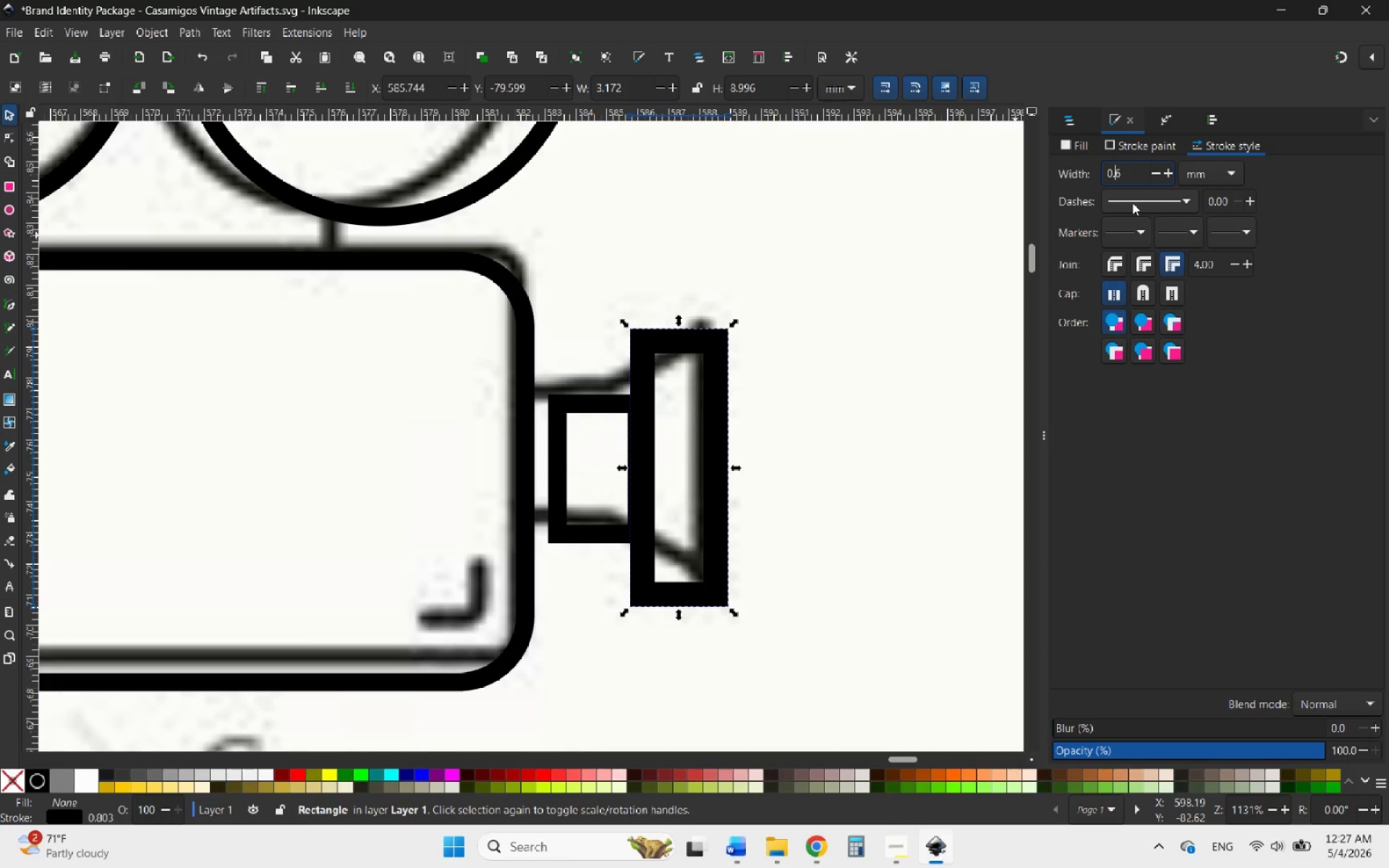 
key(Enter)
 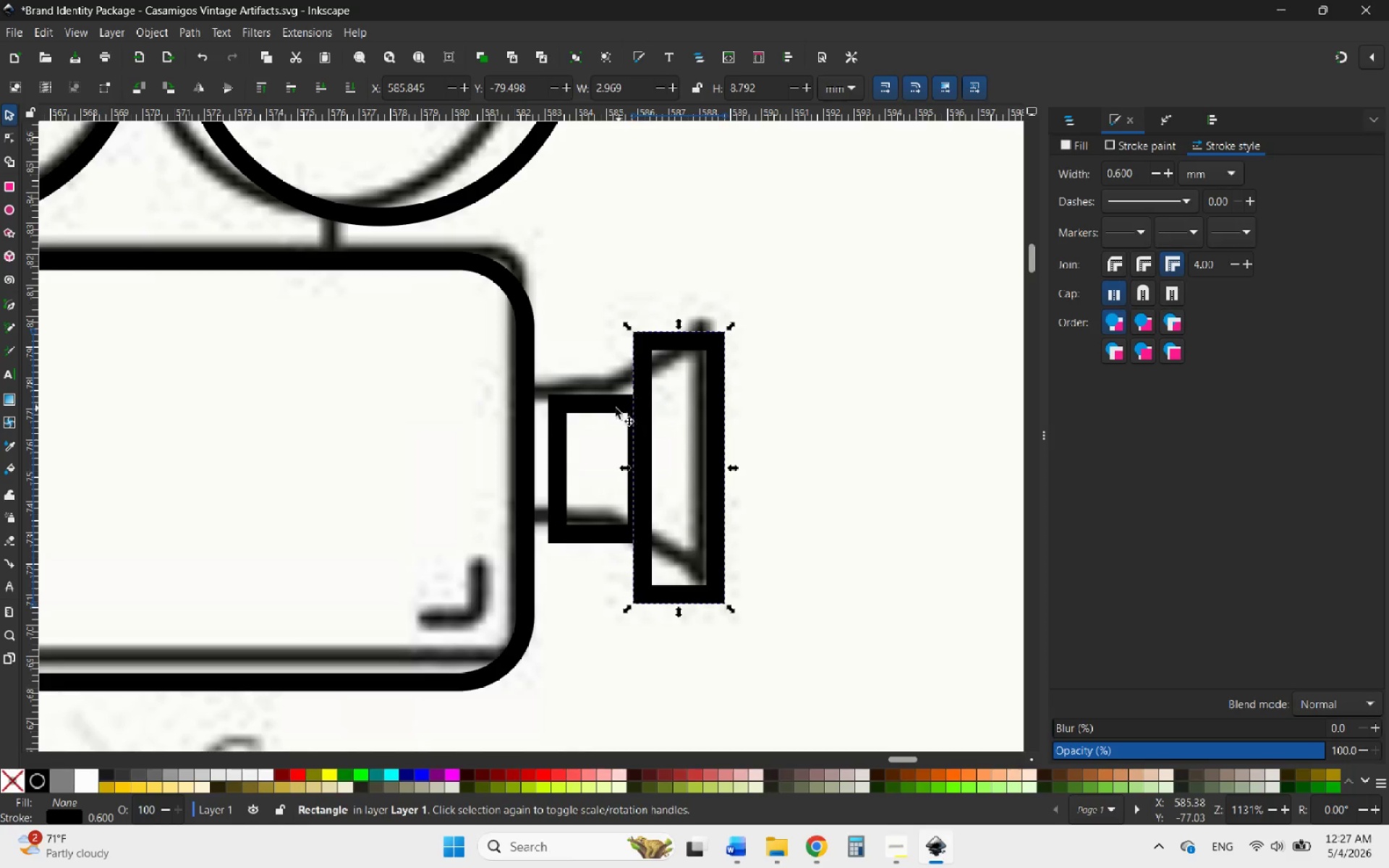 
hold_key(key=ShiftLeft, duration=0.42)
left_click([601, 406])
 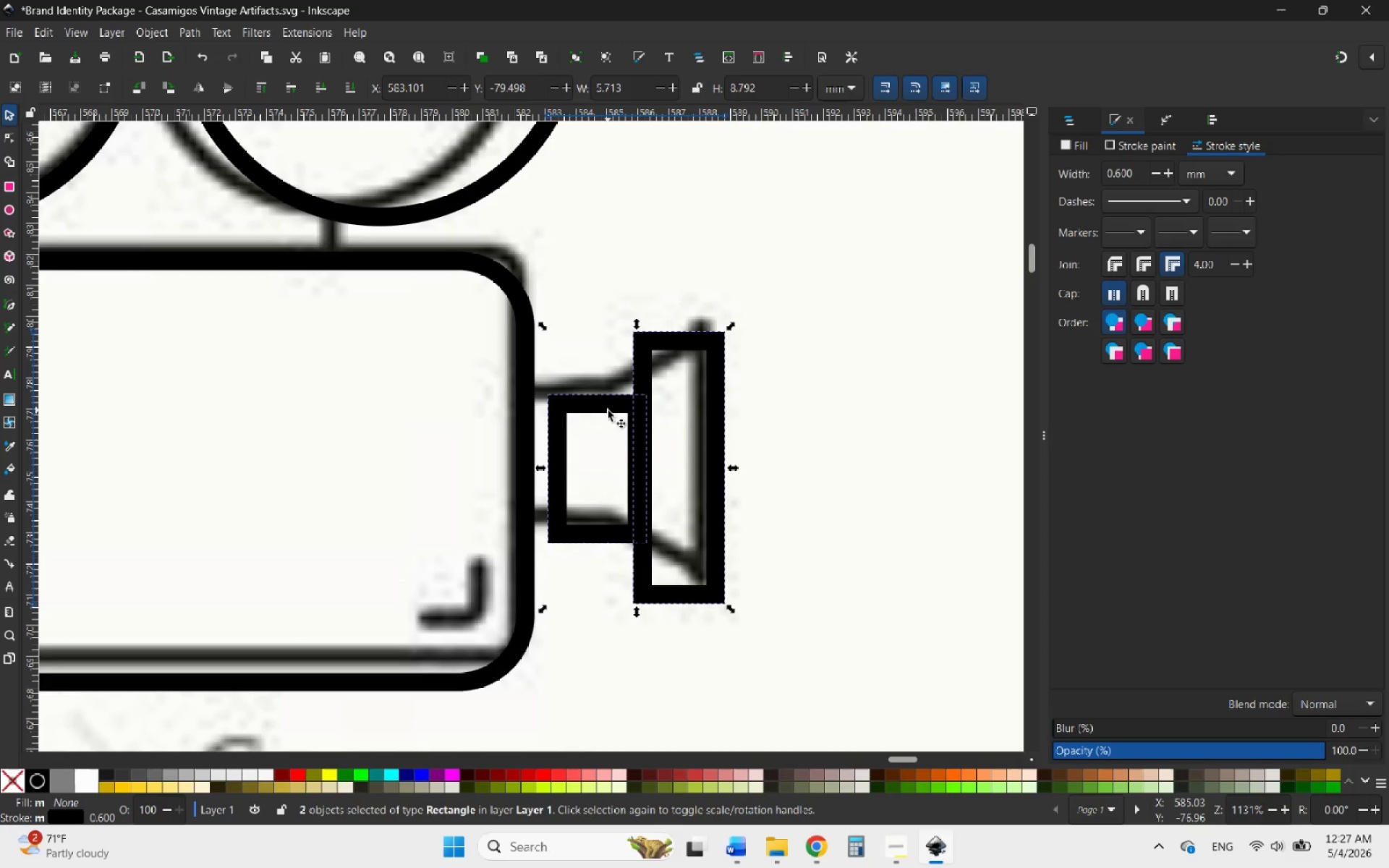 
left_click([608, 410])
 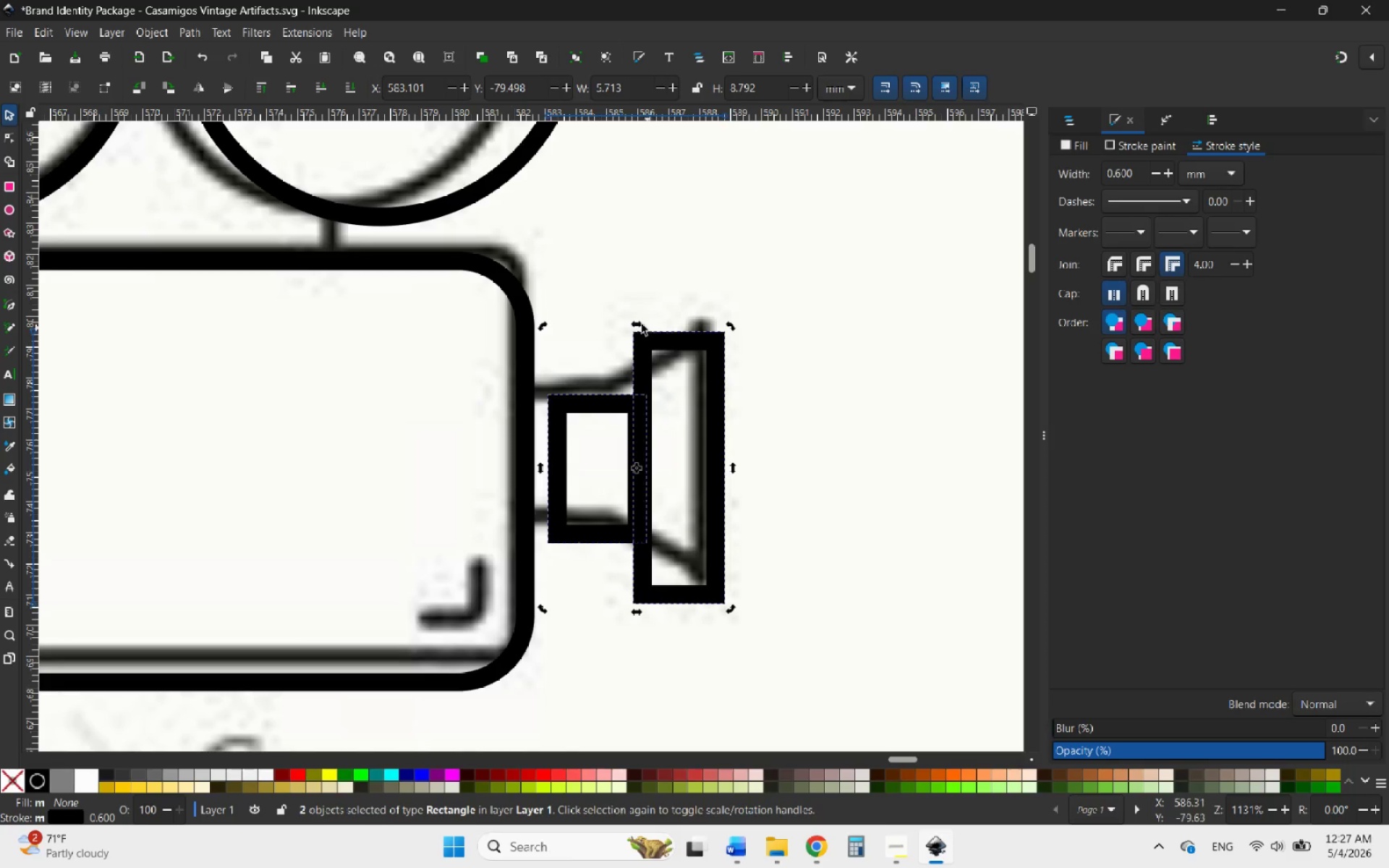 
left_click([621, 296])
 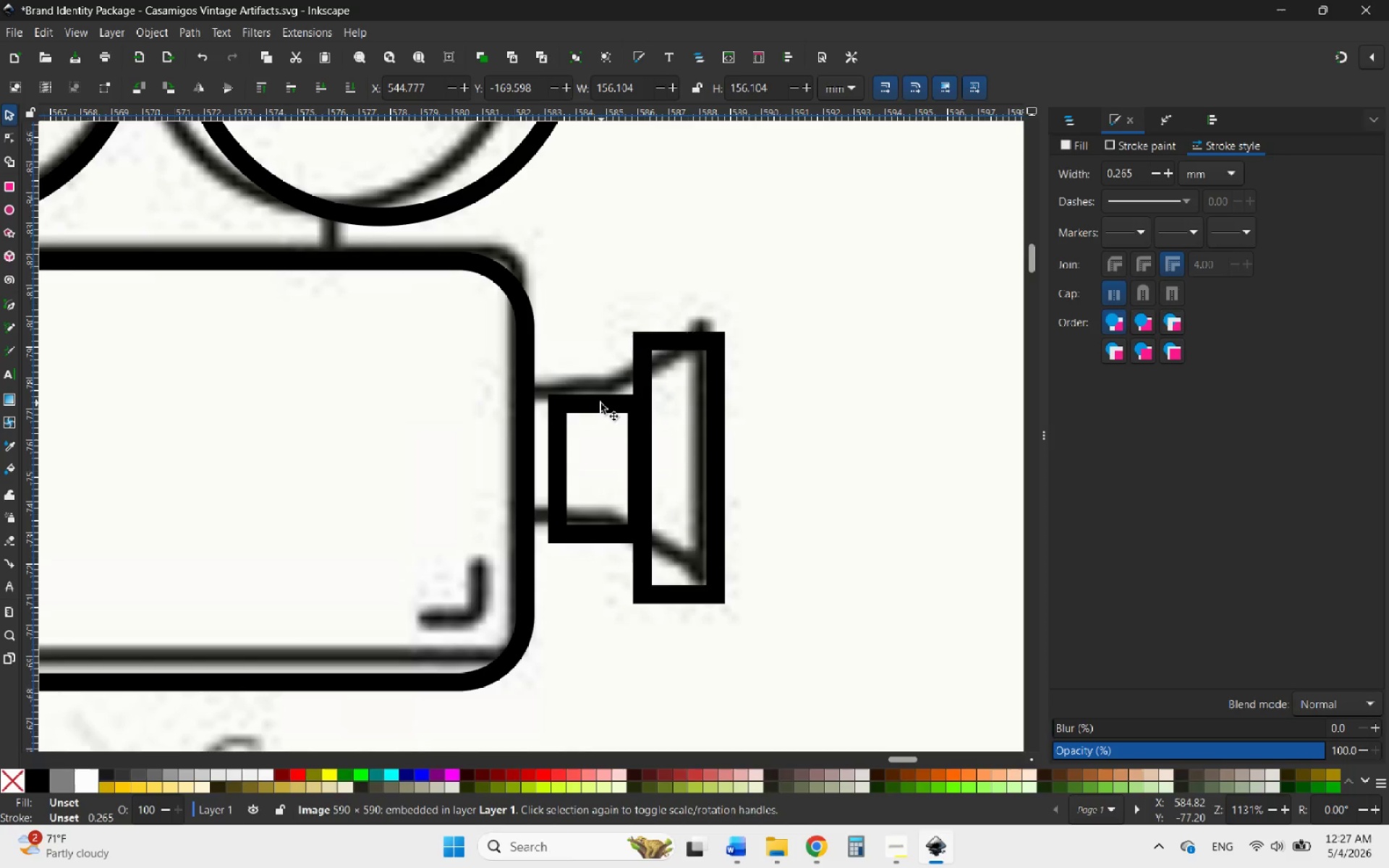 
left_click([596, 404])
 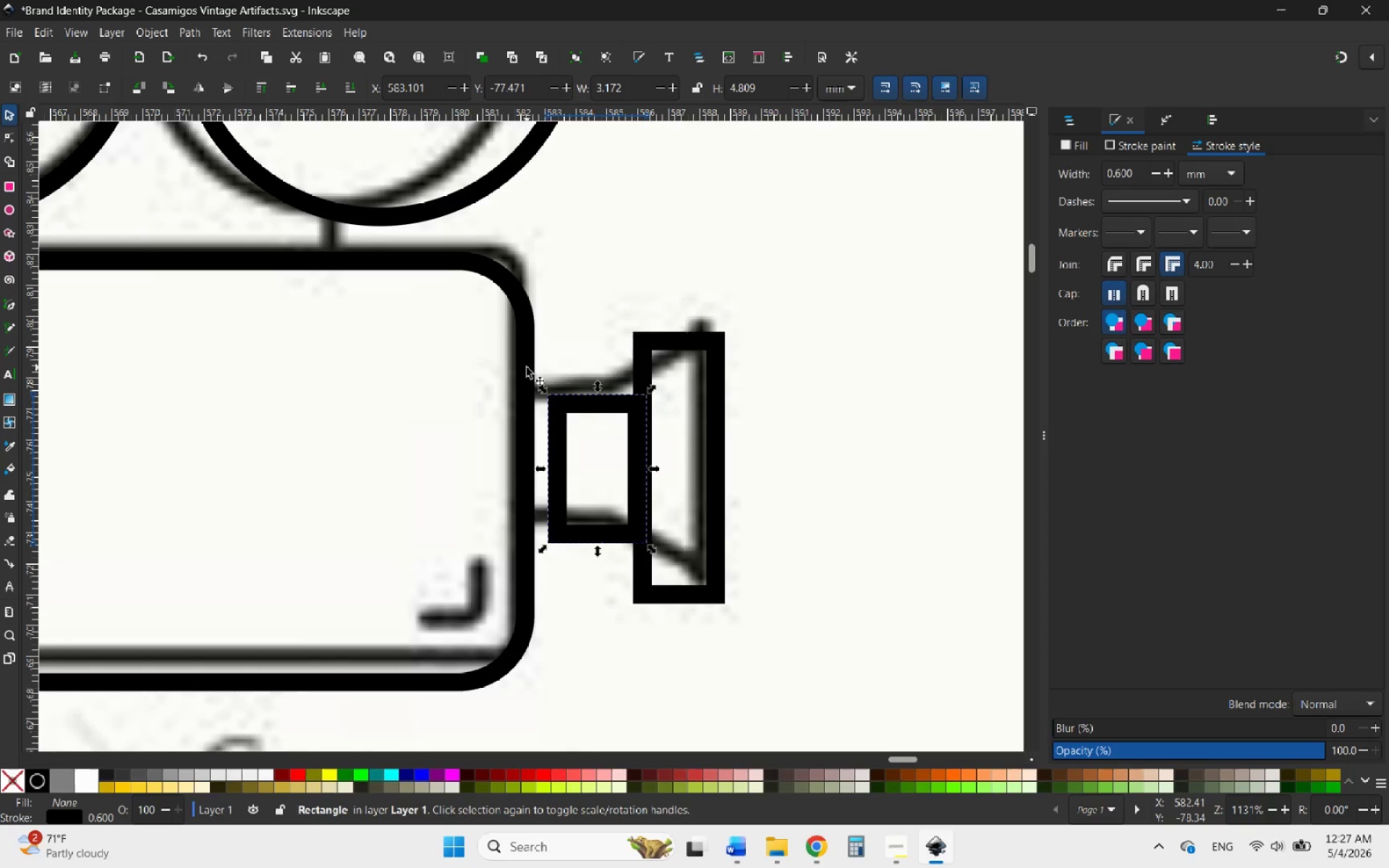 
hold_key(key=ShiftLeft, duration=0.42)
left_click([527, 367])
 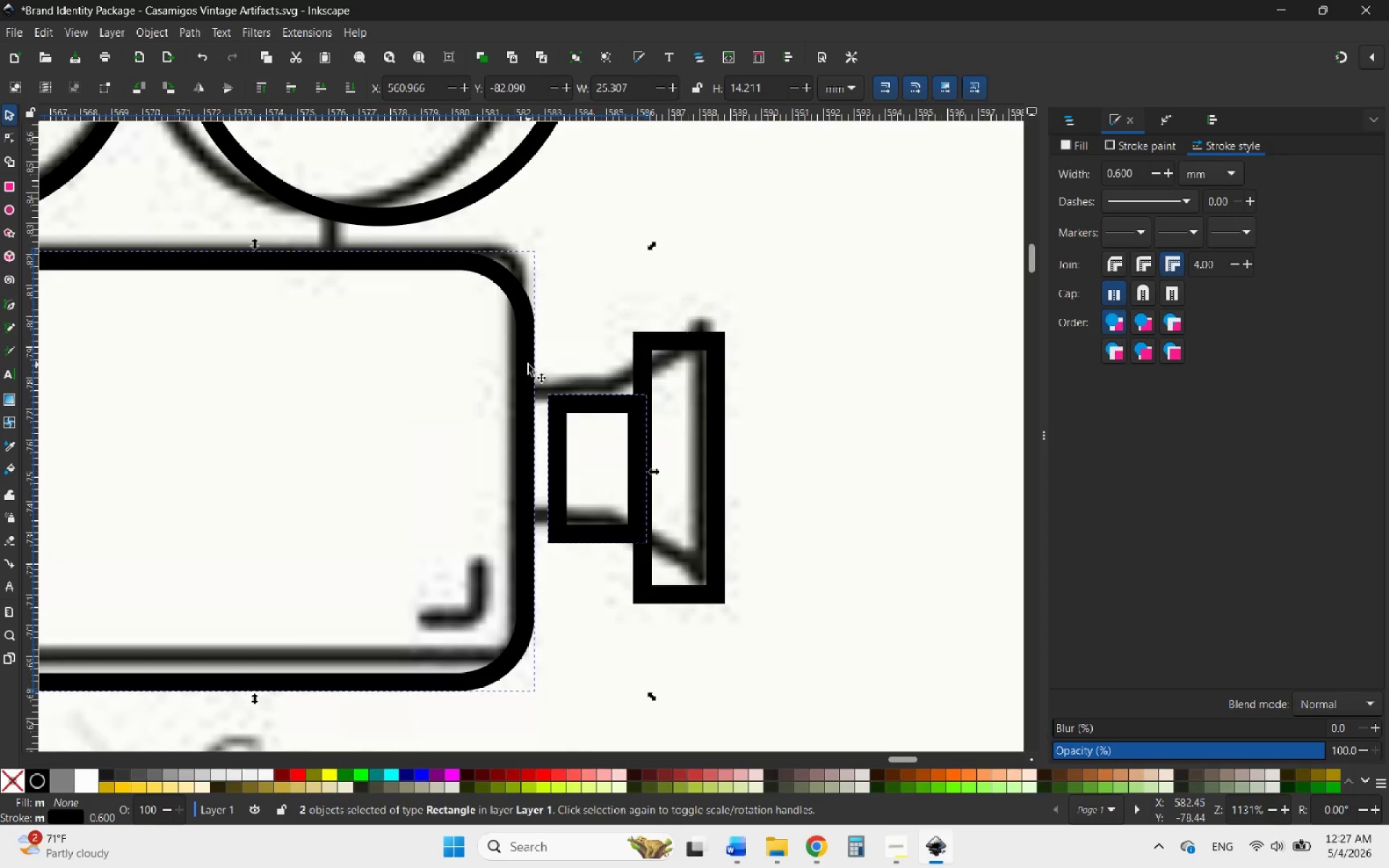 
left_click([551, 341])
 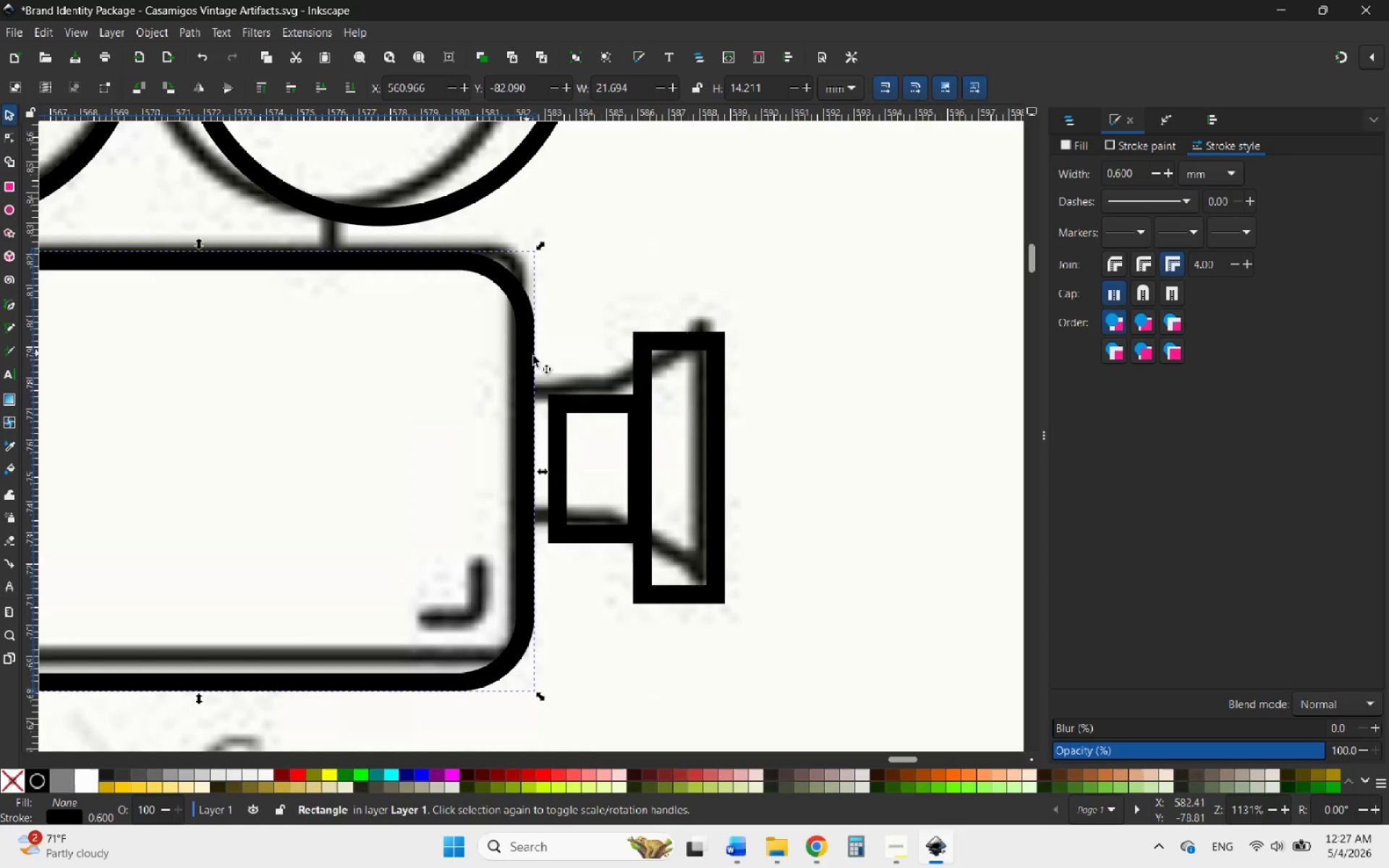 
hold_key(key=ShiftLeft, duration=0.67)
left_click([579, 402])
 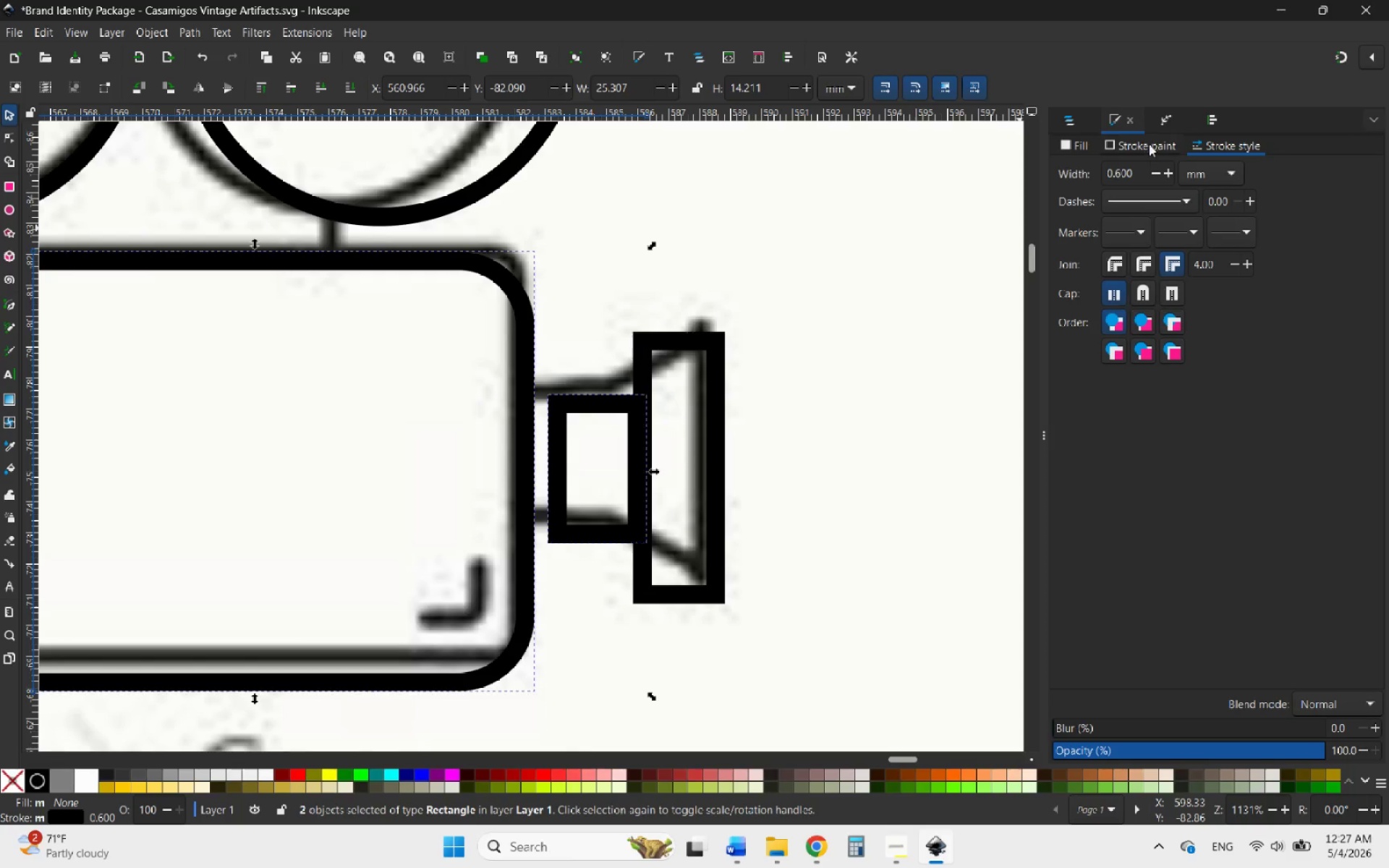 
left_click([1209, 117])
 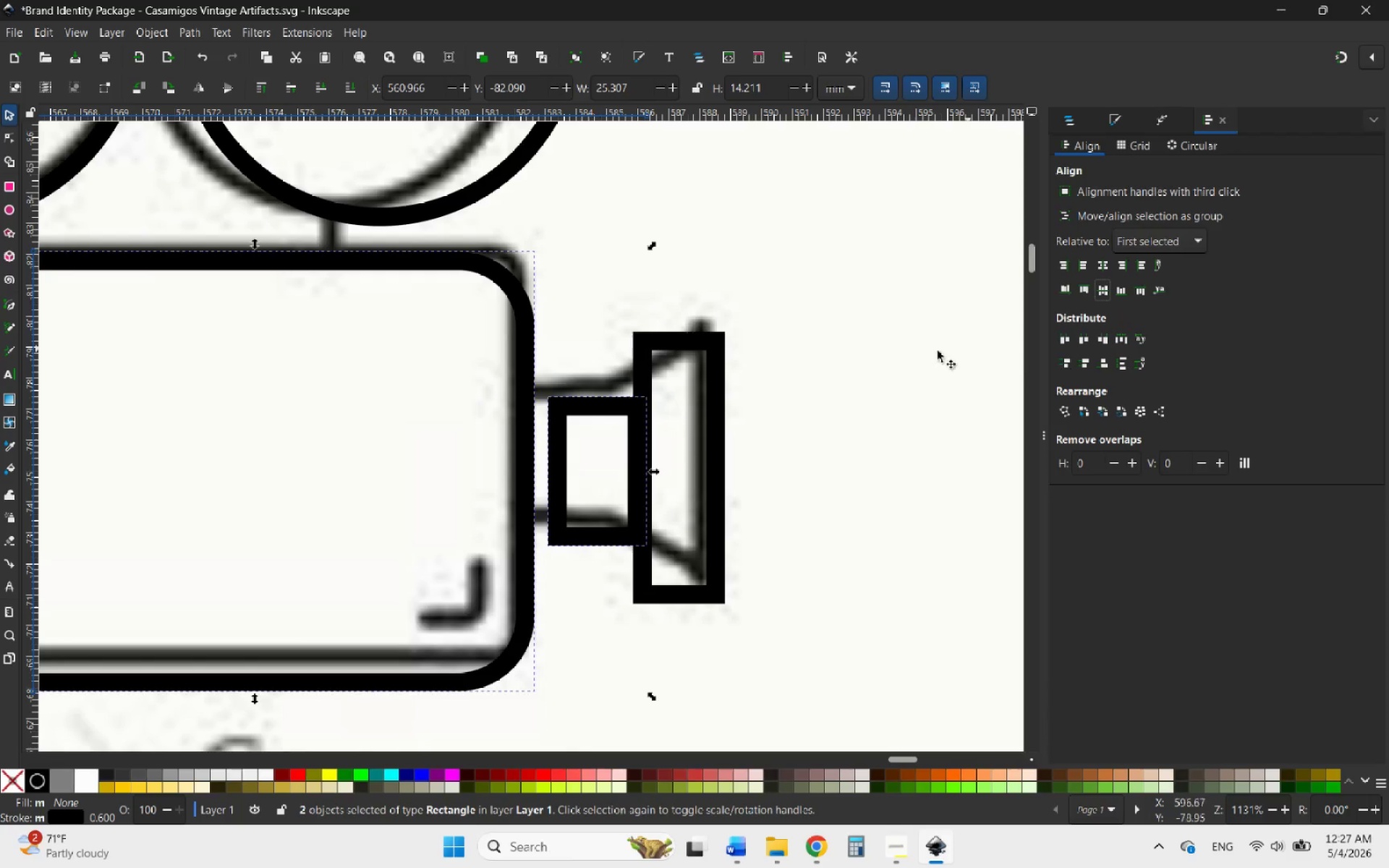 
left_click([592, 344])
 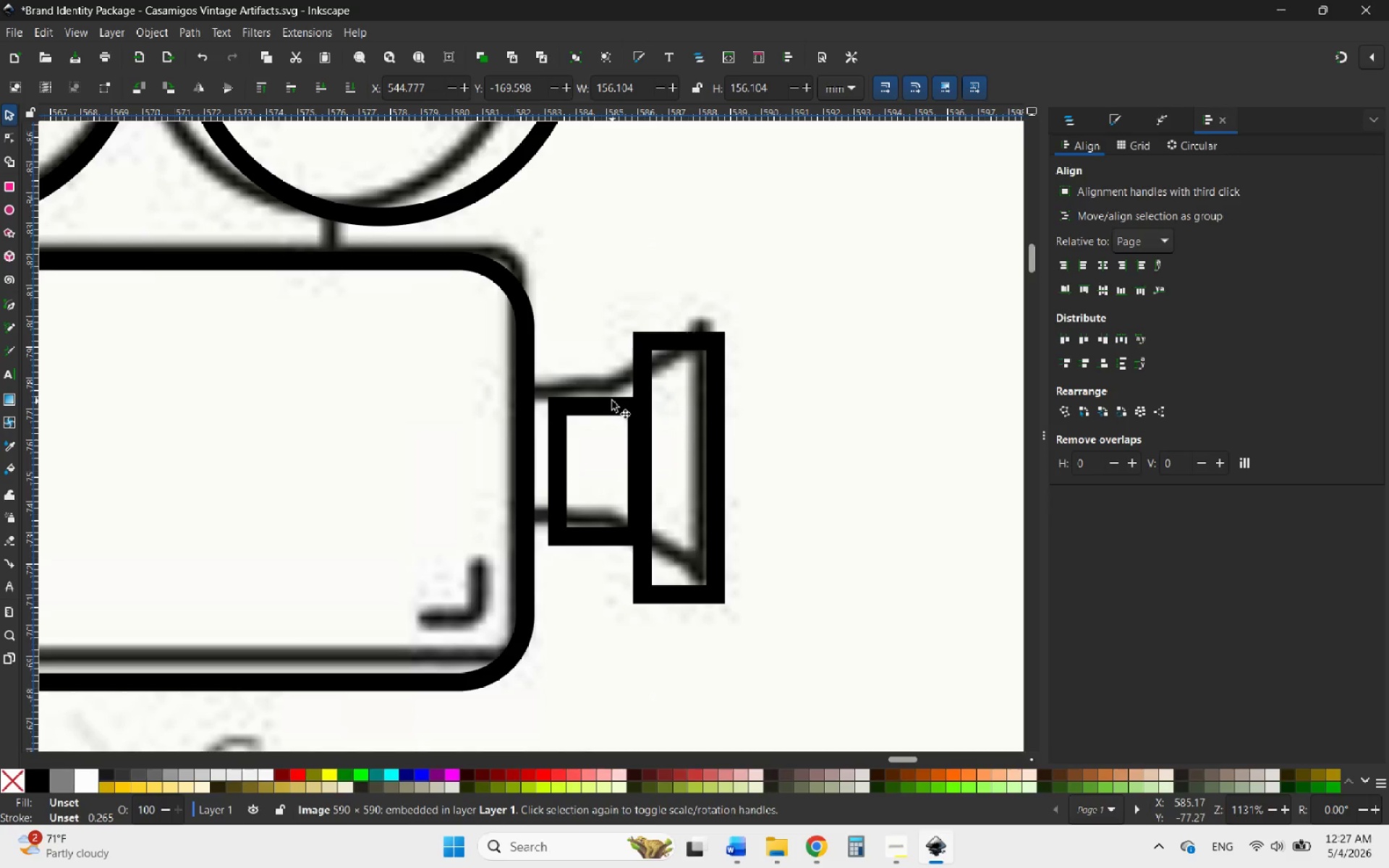 
left_click([598, 409])
 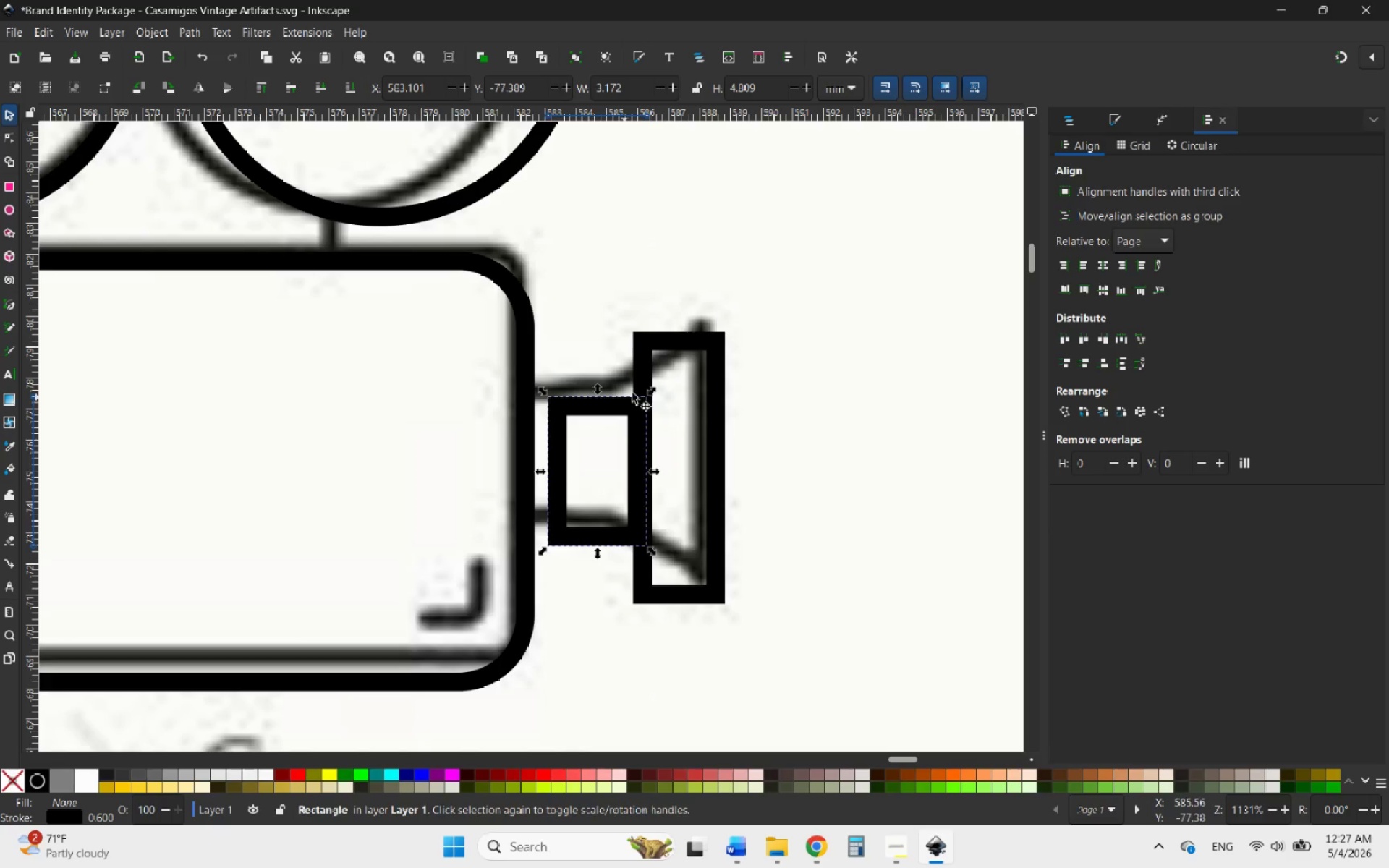 
hold_key(key=ShiftLeft, duration=1.01)
left_click([646, 354])
 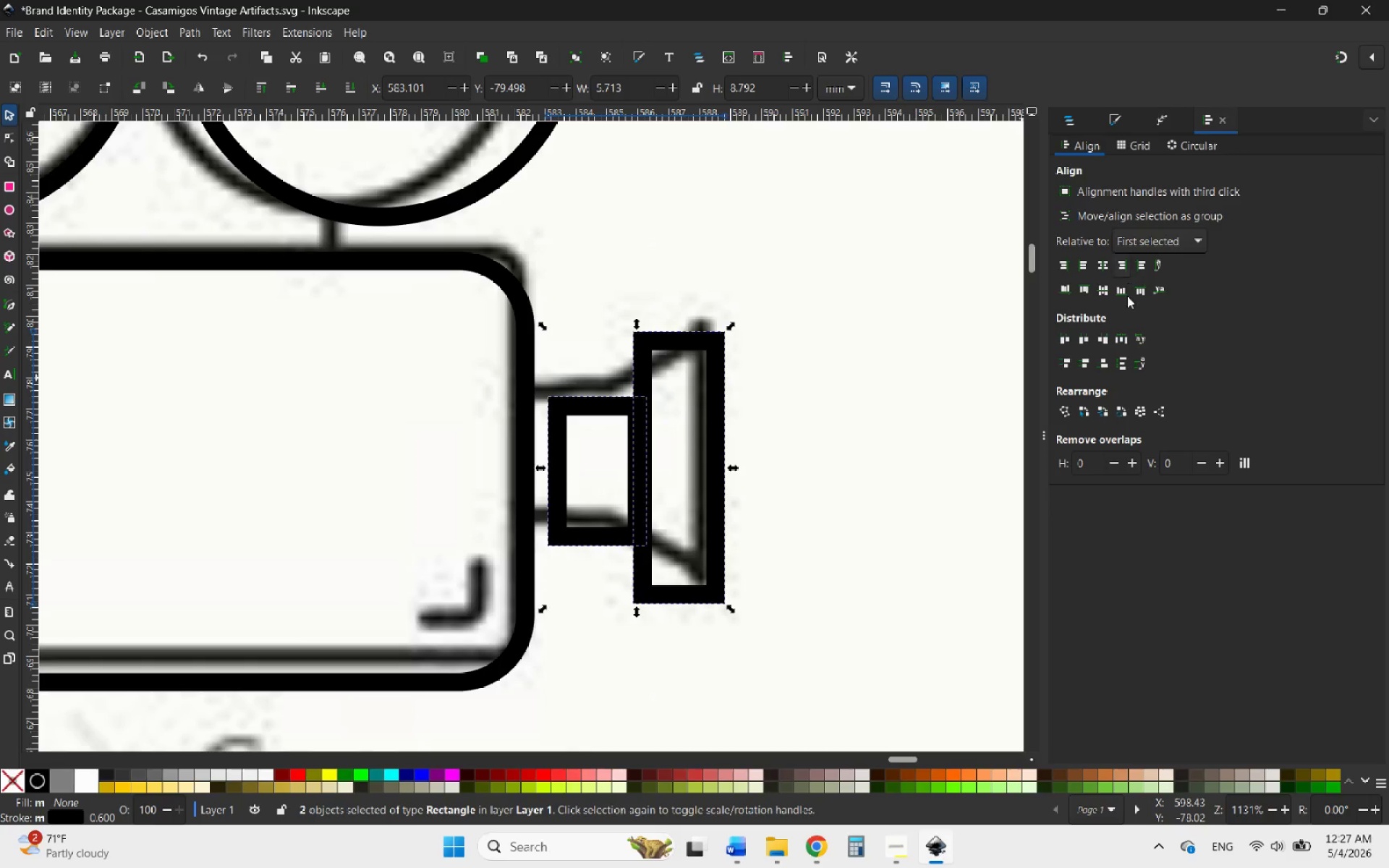 
left_click([1100, 287])
 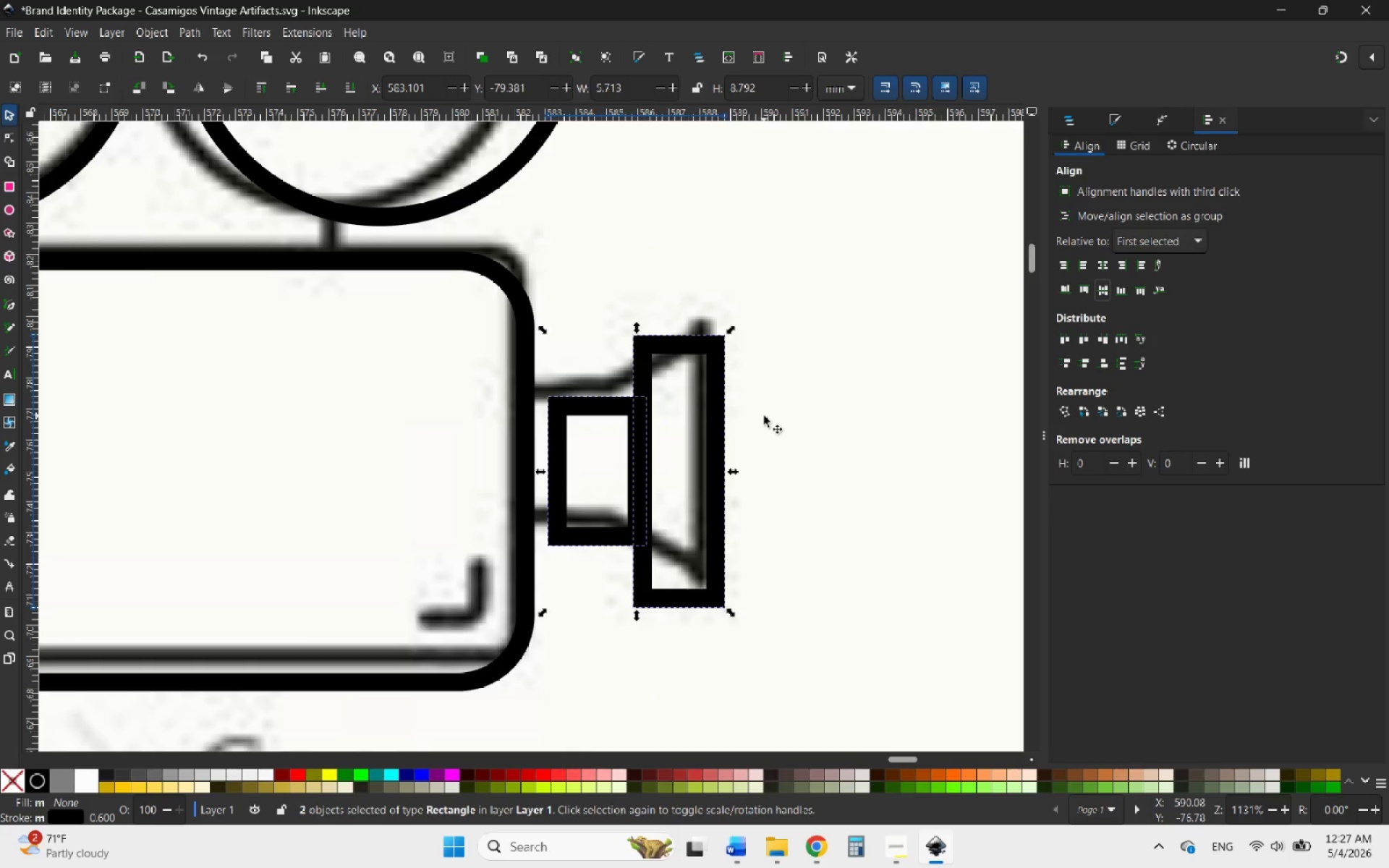 
hold_key(key=ControlLeft, duration=0.56)
scroll: coordinate [836, 396], scroll_direction: down, amount: 5.0
 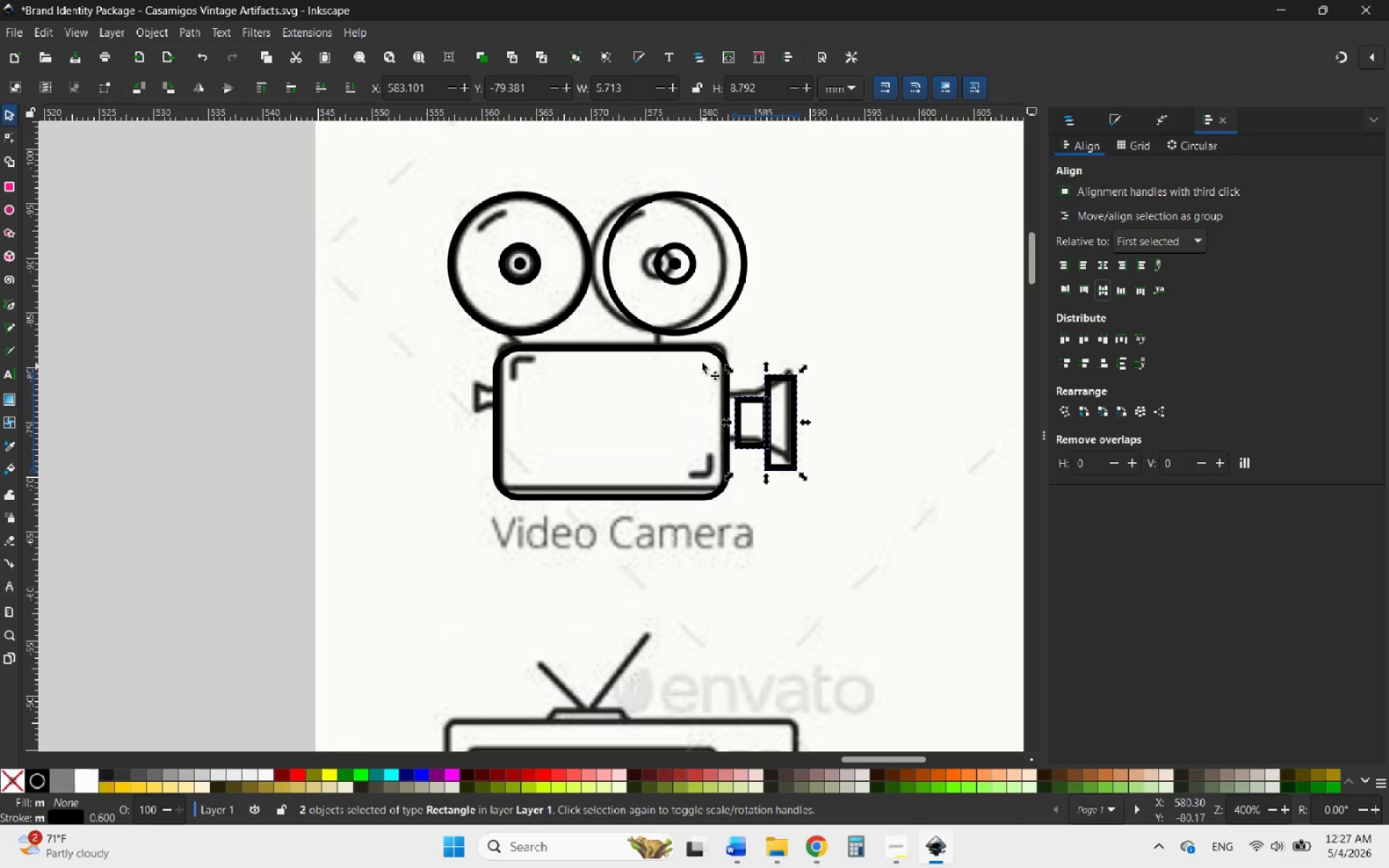 
hold_key(key=ShiftLeft, duration=0.78)
left_click([690, 351])
 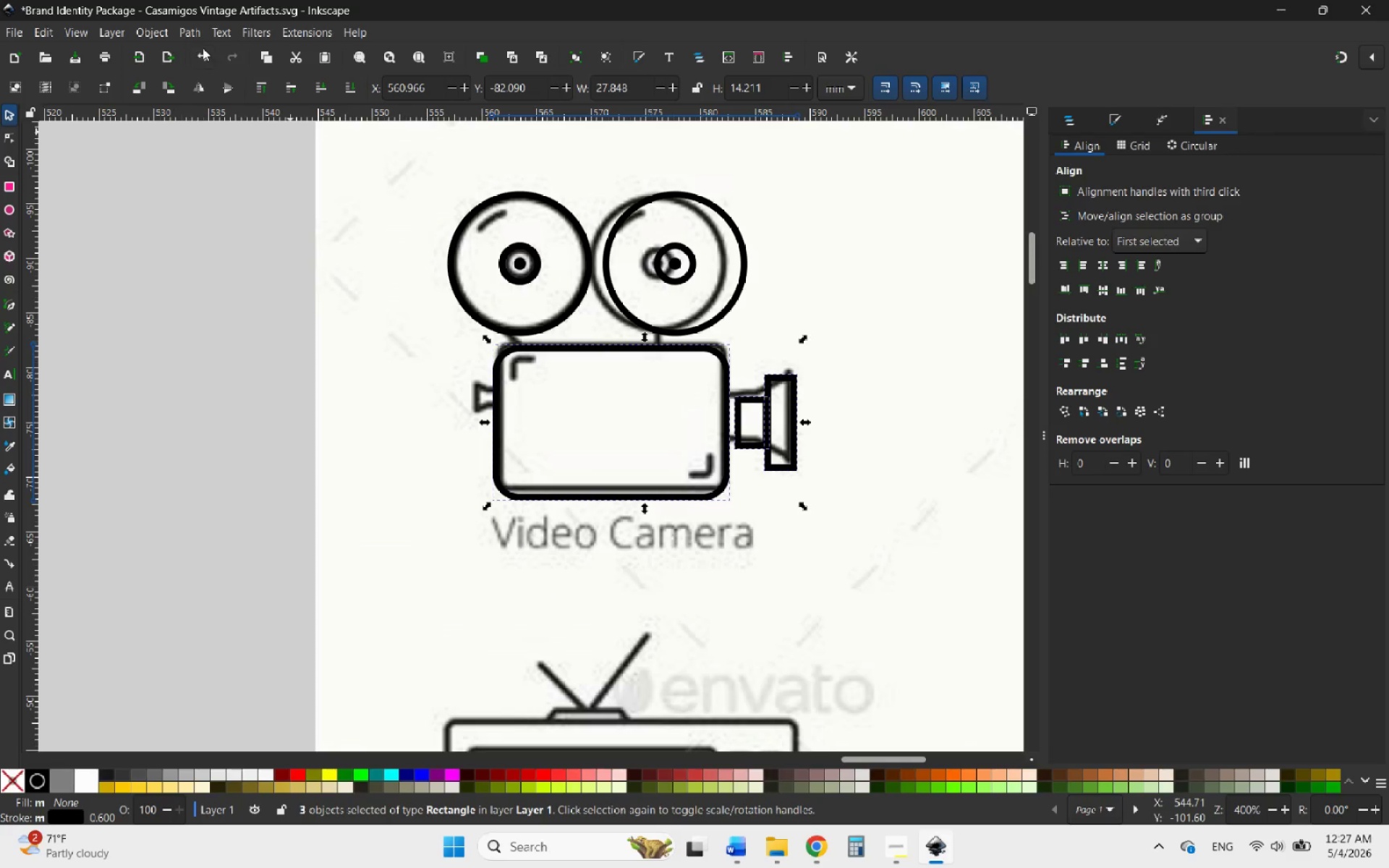 
left_click([195, 28])
 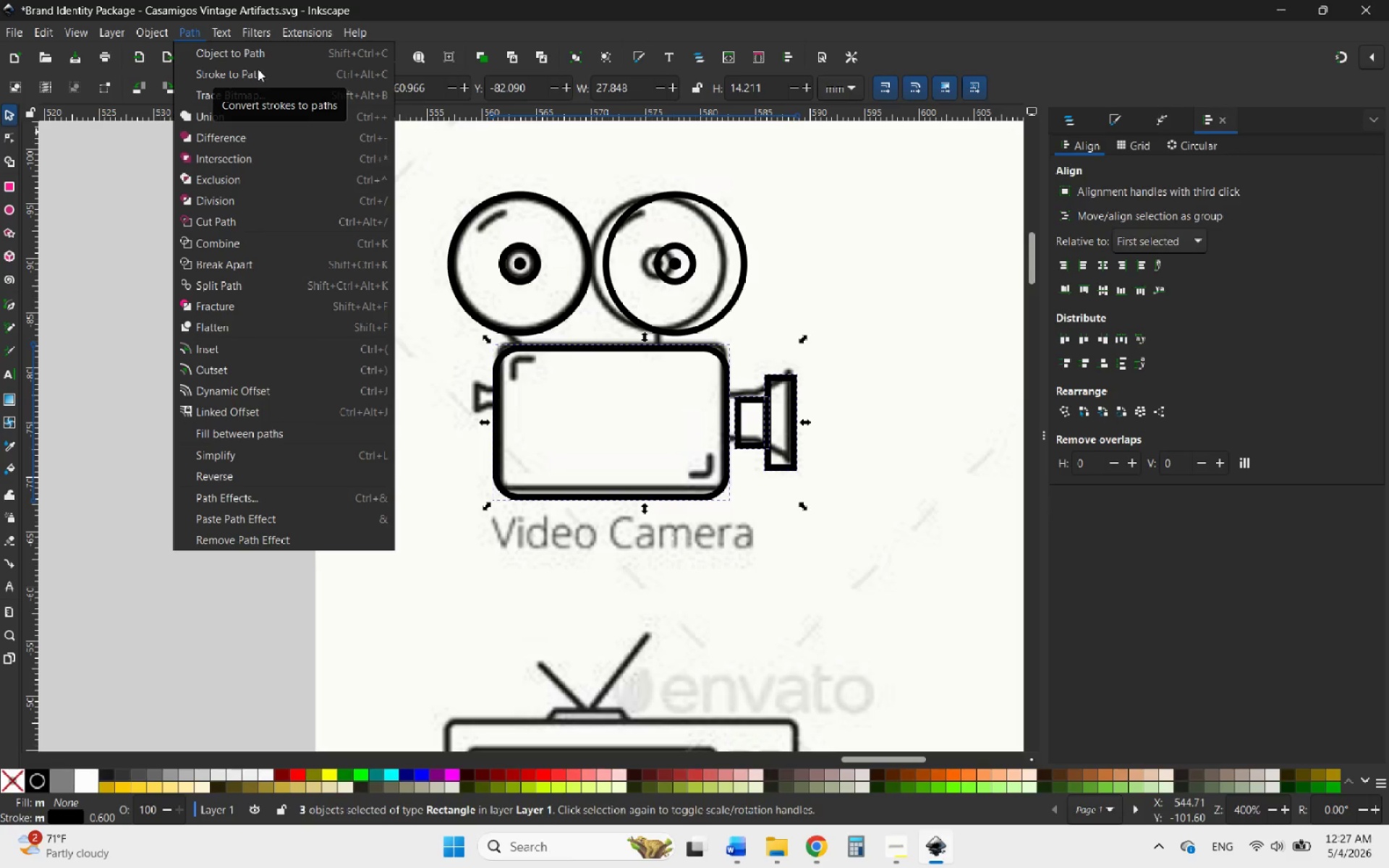 
left_click([258, 69])
 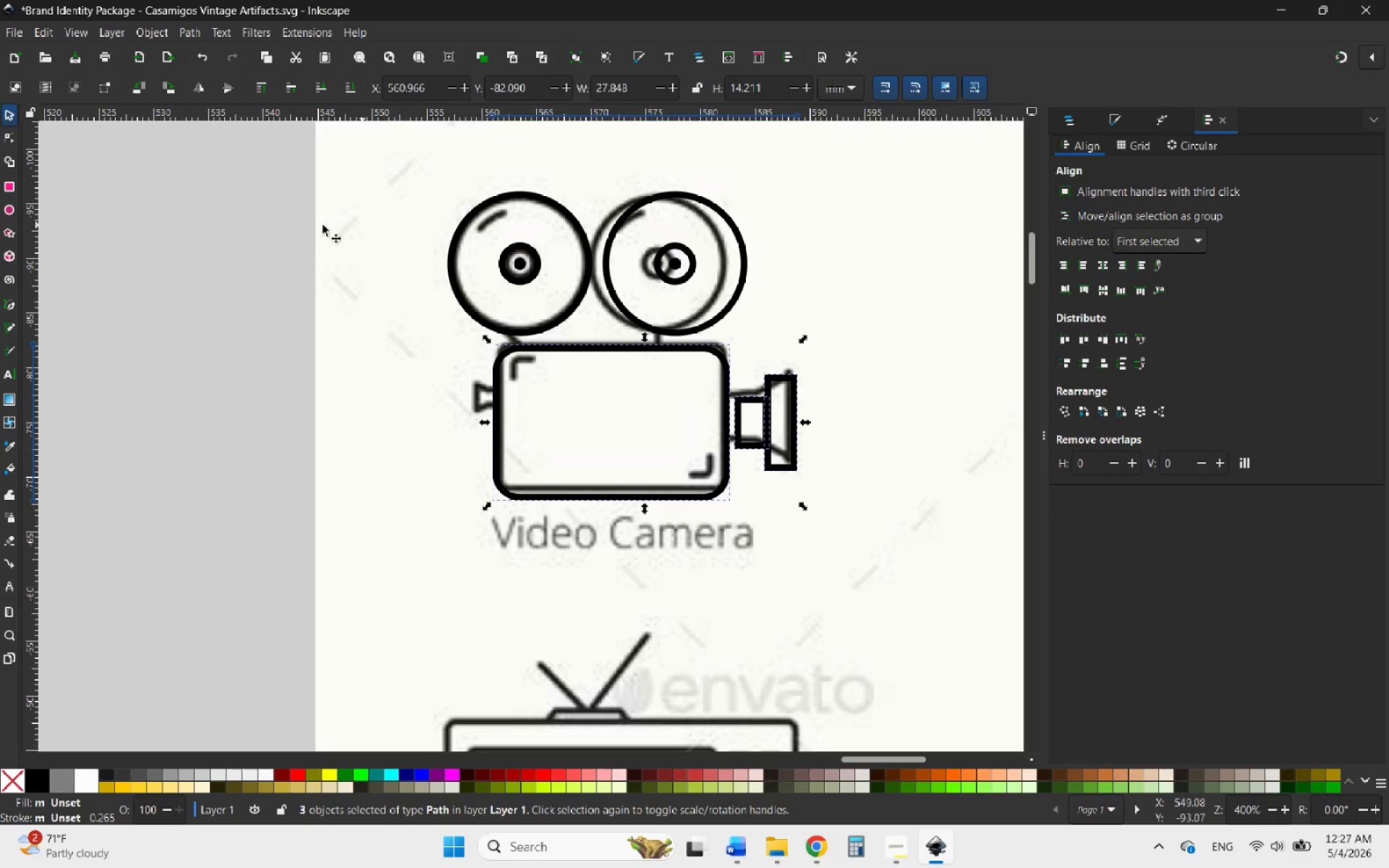 
left_click([221, 239])
 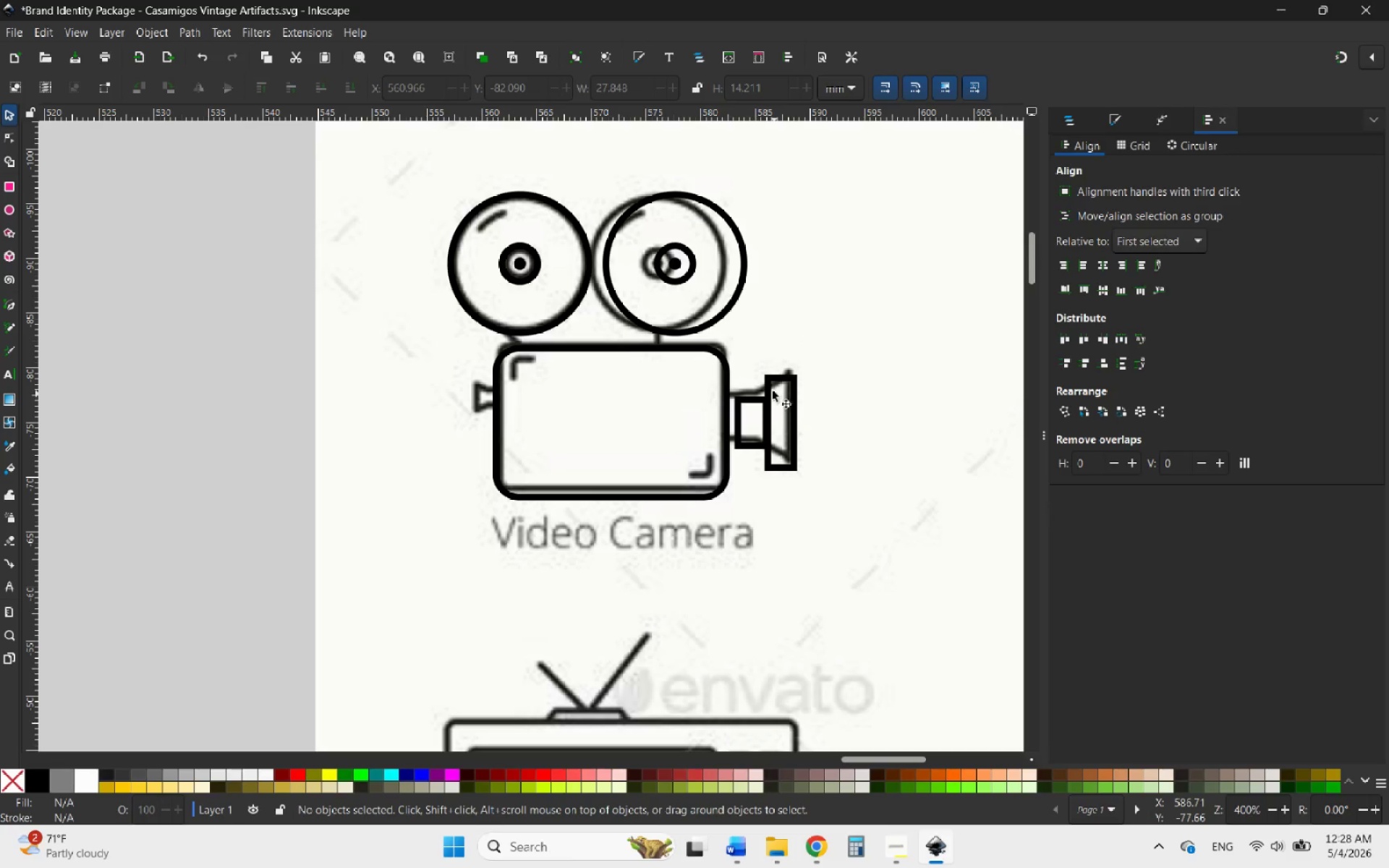 
left_click([769, 386])
 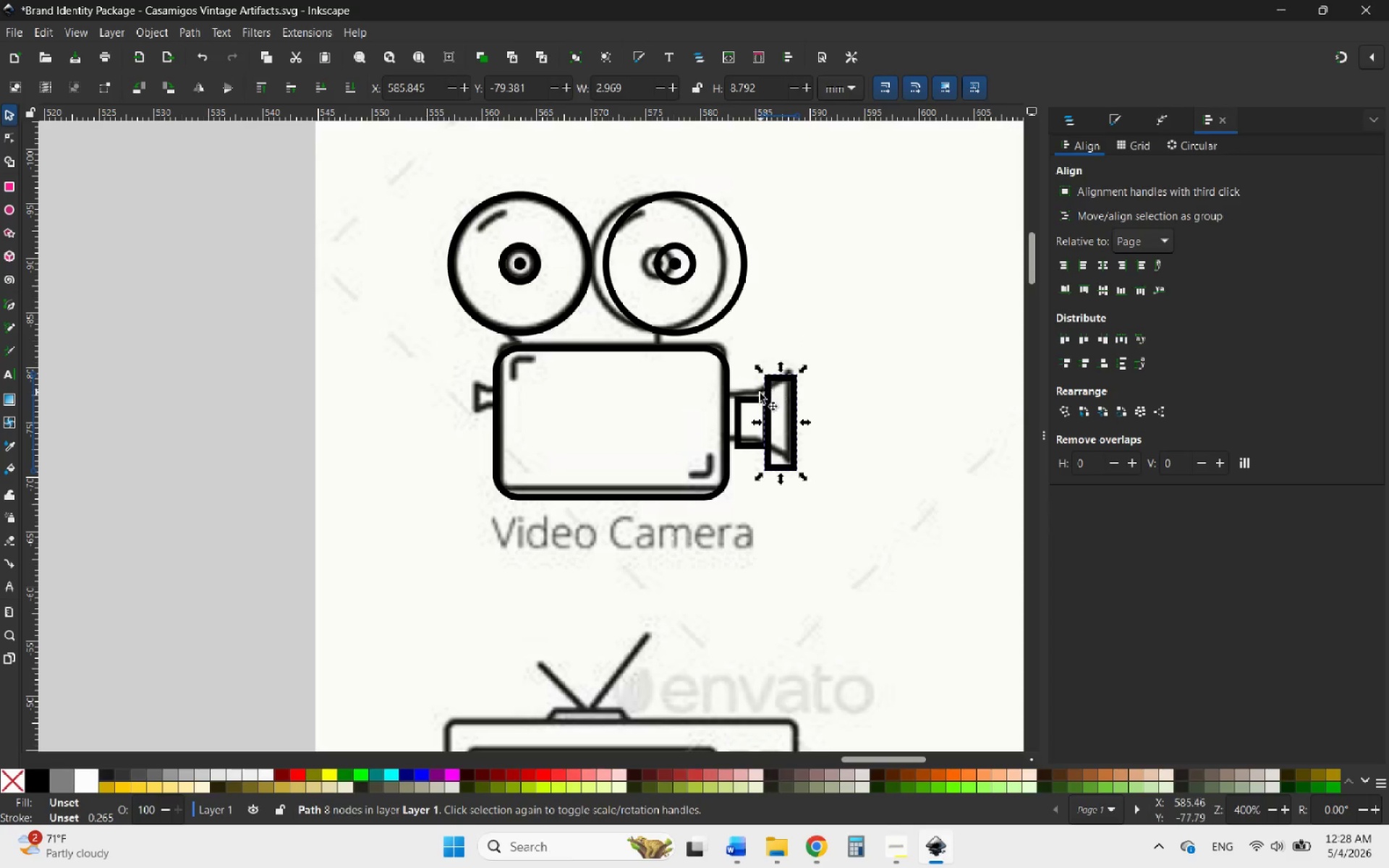 
hold_key(key=ShiftLeft, duration=0.97)
left_click([745, 402])
 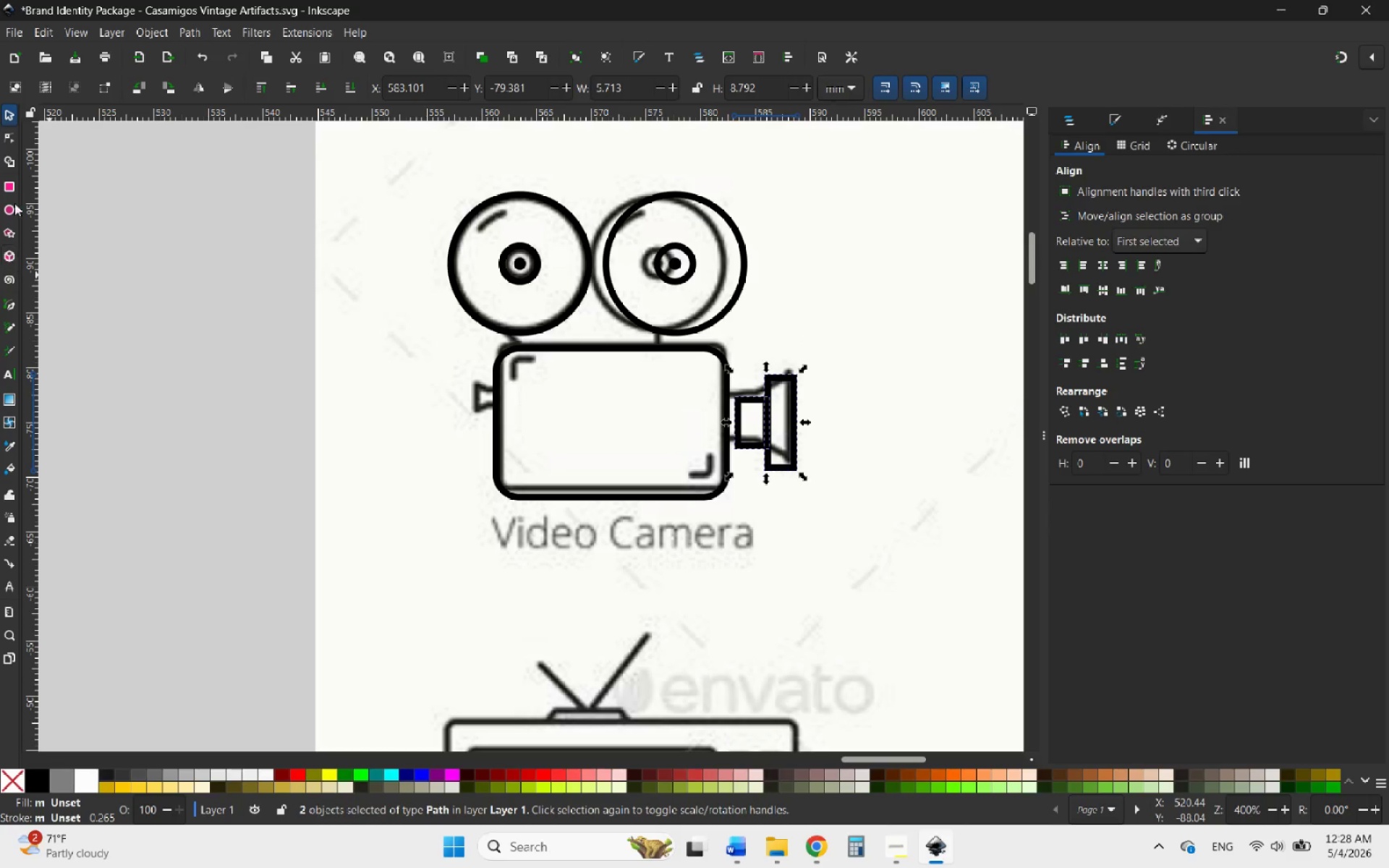 
left_click([9, 158])
 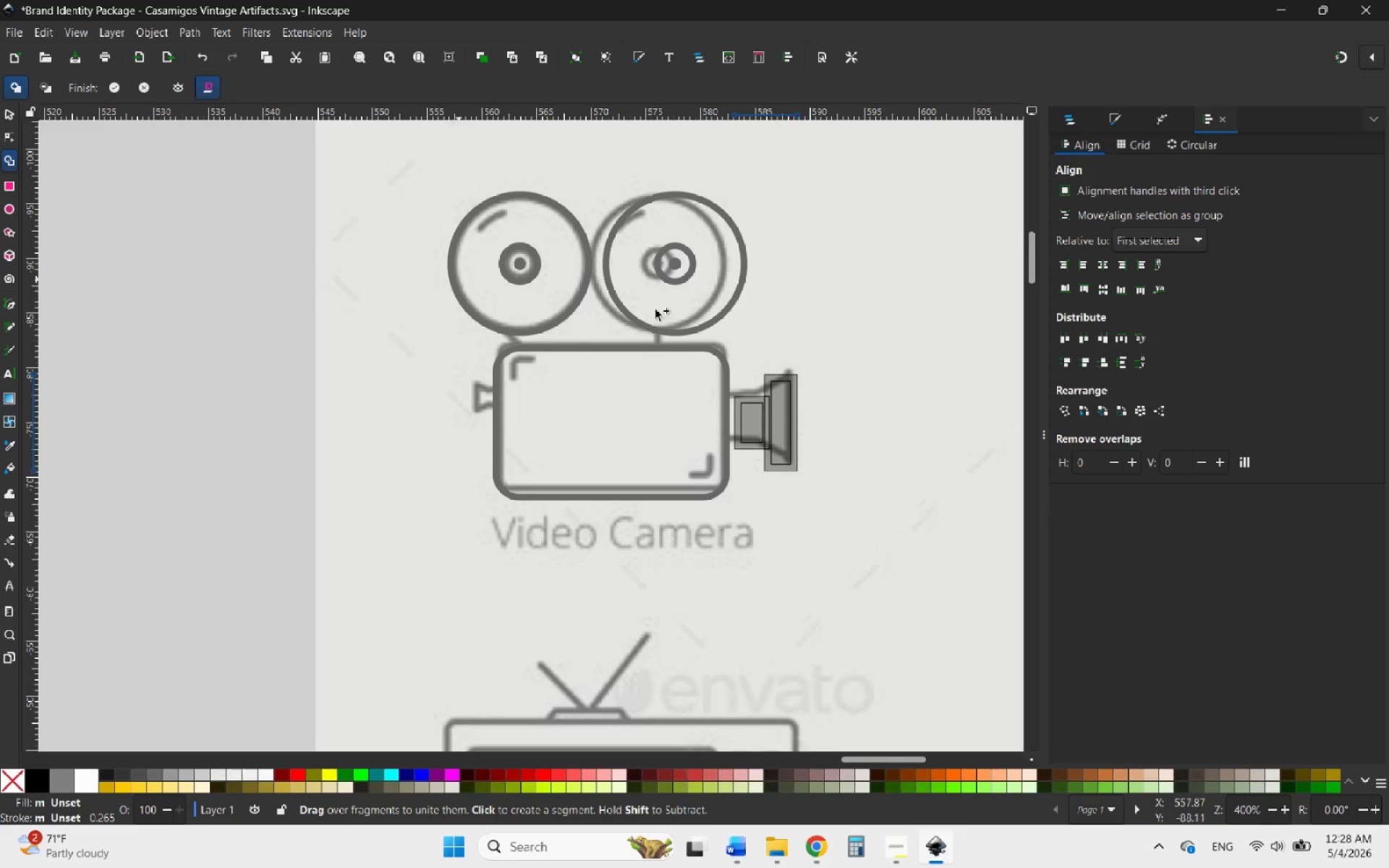 
hold_key(key=ShiftLeft, duration=0.77)
scroll: coordinate [788, 416], scroll_direction: up, amount: 2.0
 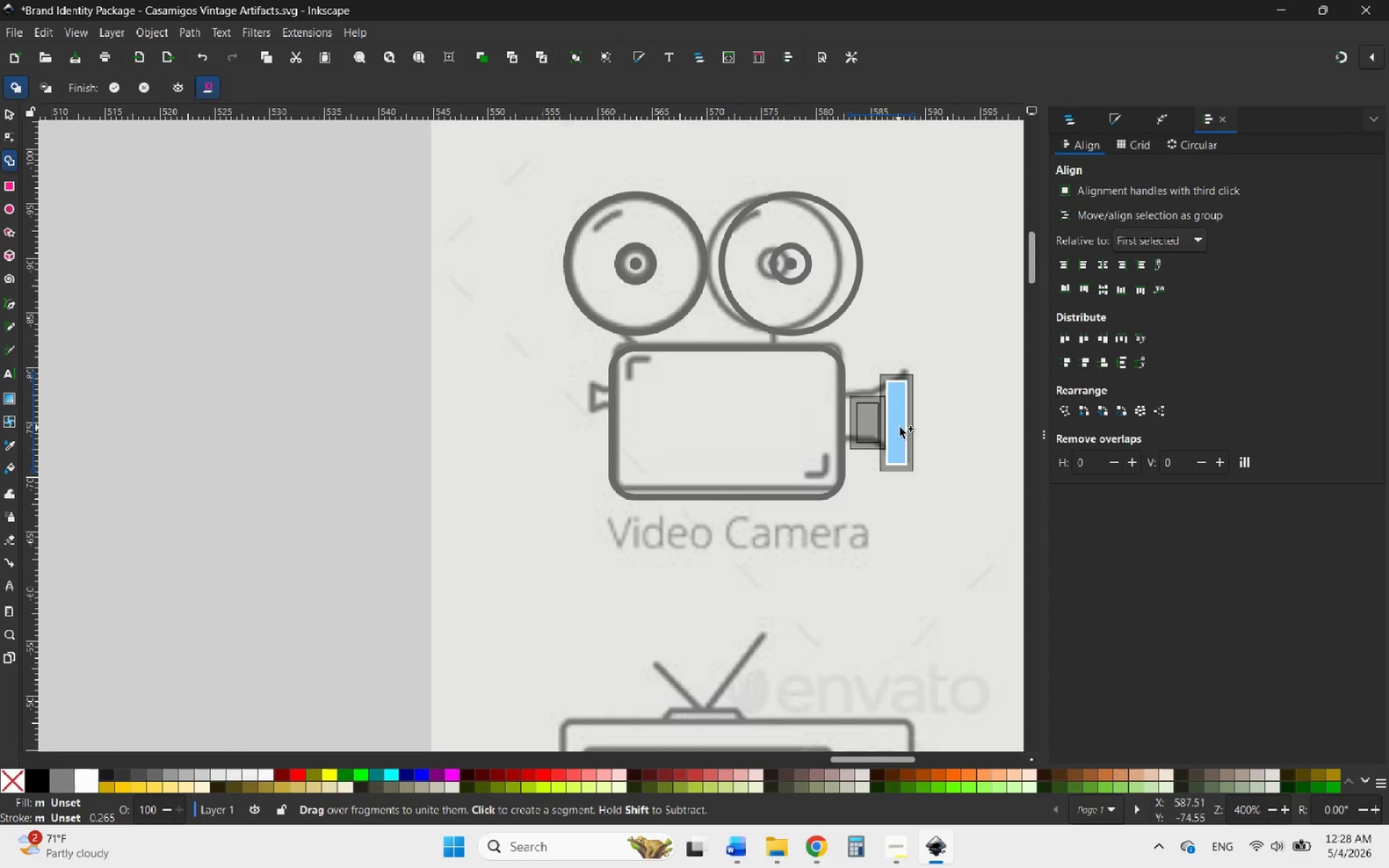 
hold_key(key=ControlLeft, duration=0.59)
scroll: coordinate [956, 422], scroll_direction: up, amount: 5.0
 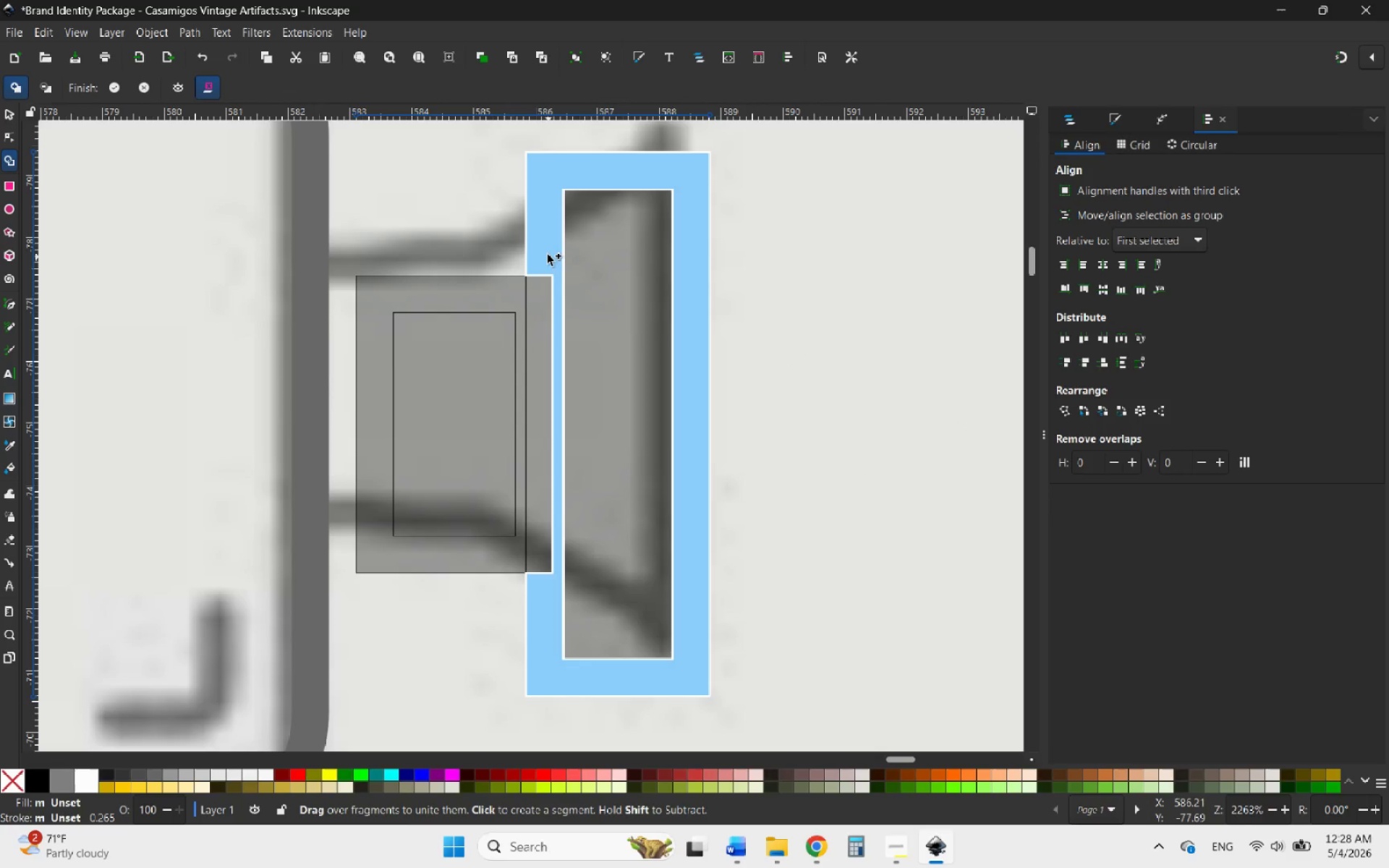 
left_click_drag(start_coordinate=[547, 253], to_coordinate=[514, 296])
 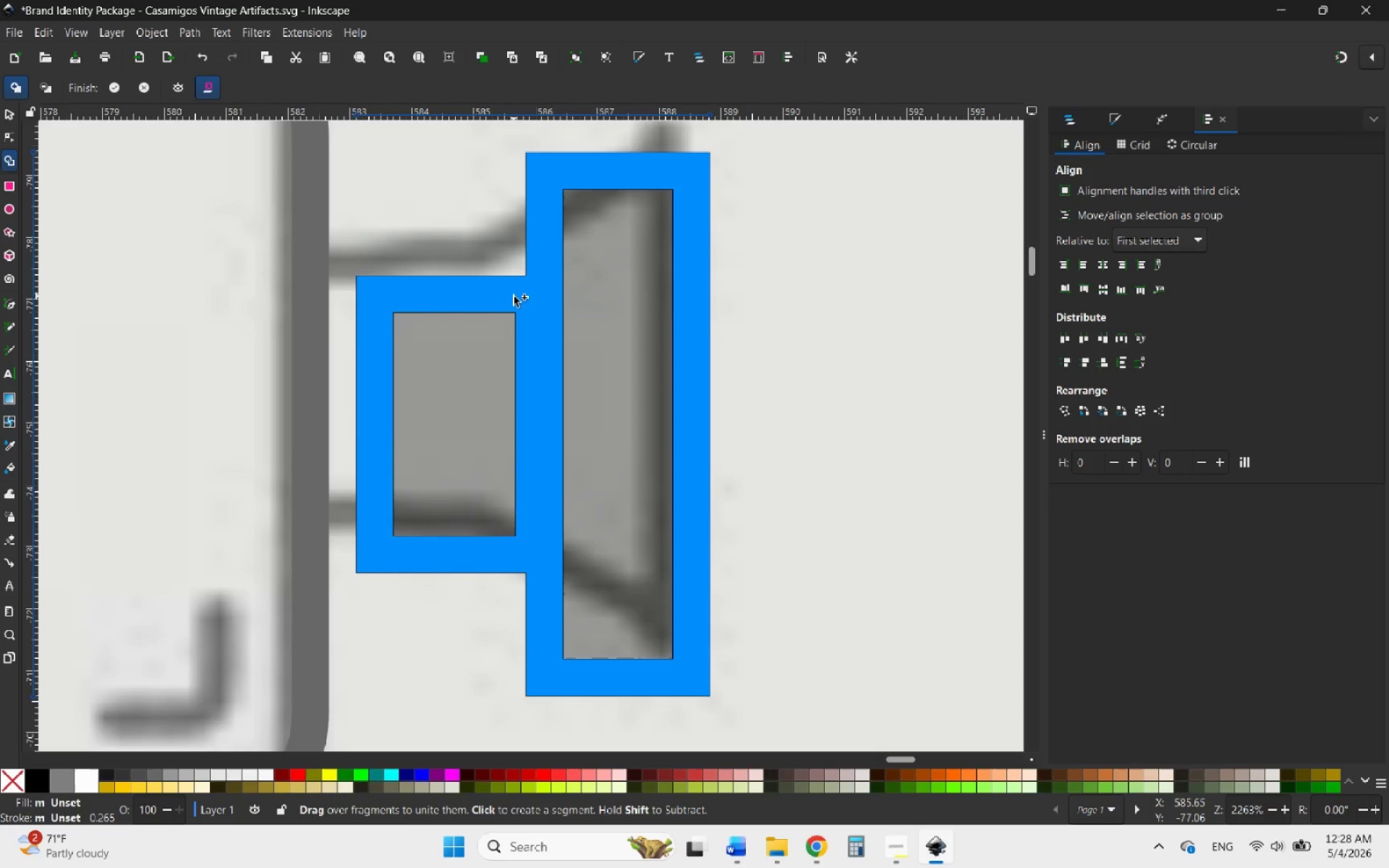 
key(Control+Z)
 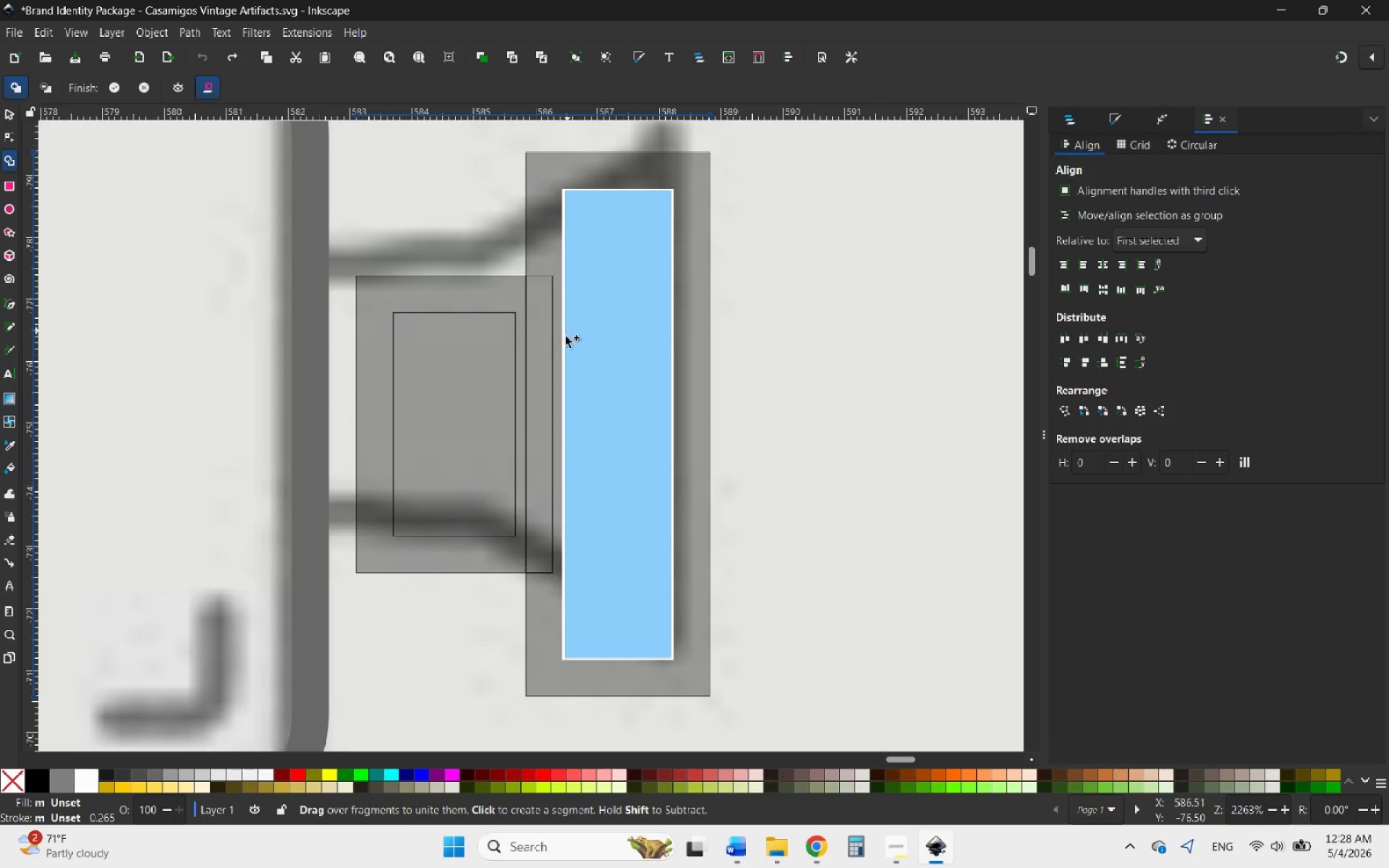 
left_click_drag(start_coordinate=[454, 363], to_coordinate=[595, 367])
 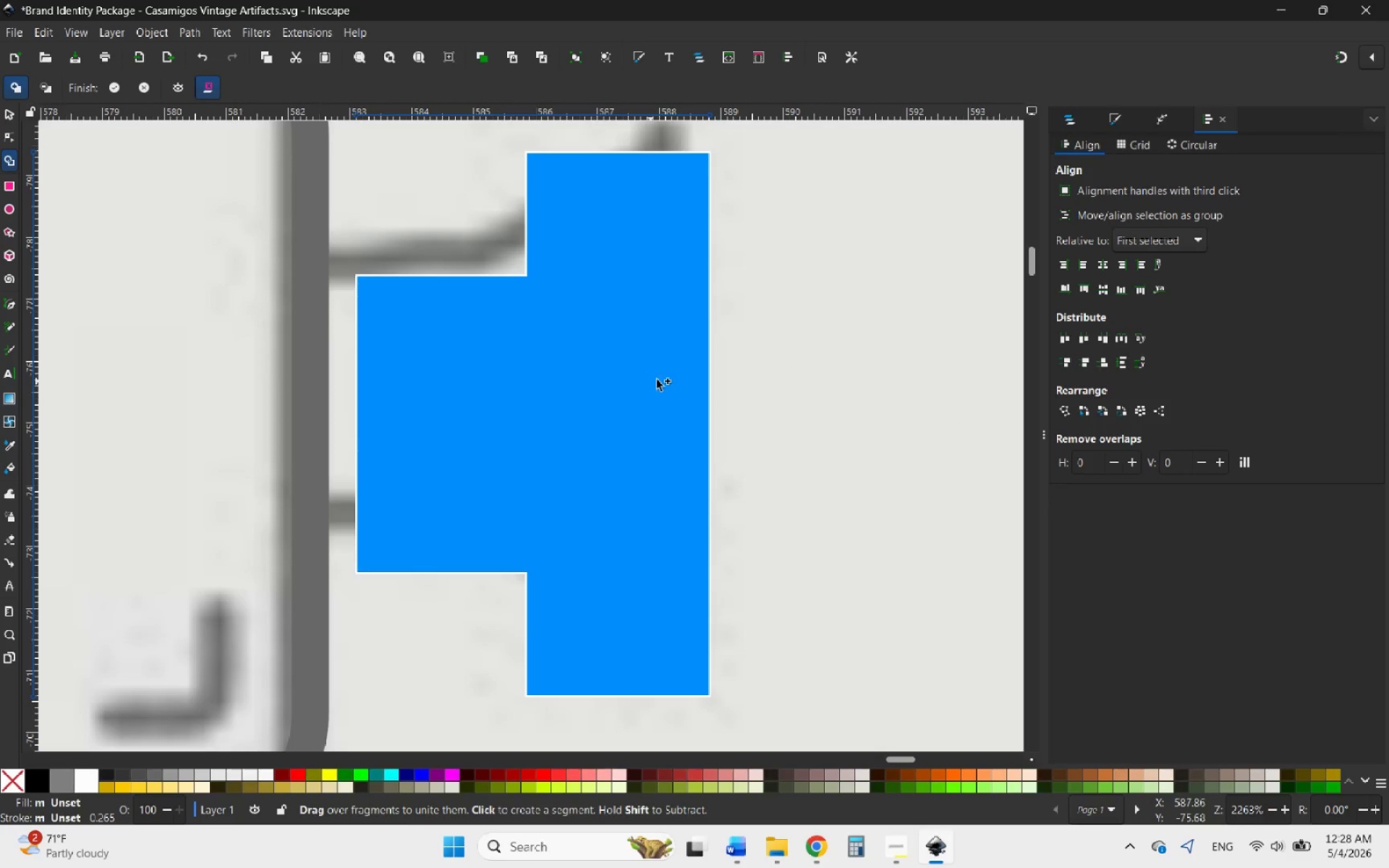 
hold_key(key=ControlLeft, duration=0.52)
scroll: coordinate [702, 367], scroll_direction: down, amount: 7.0
 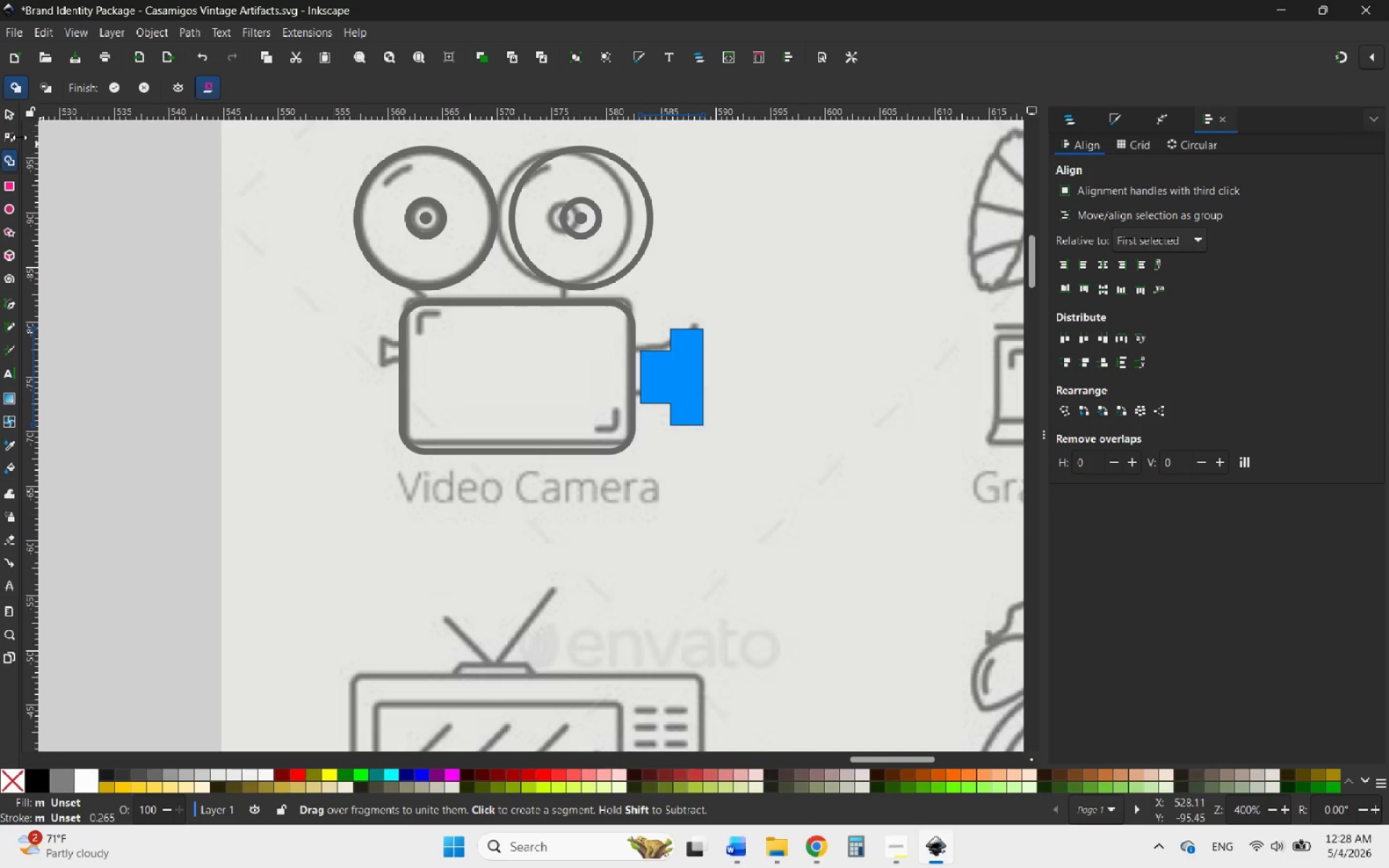 
left_click([6, 116])
 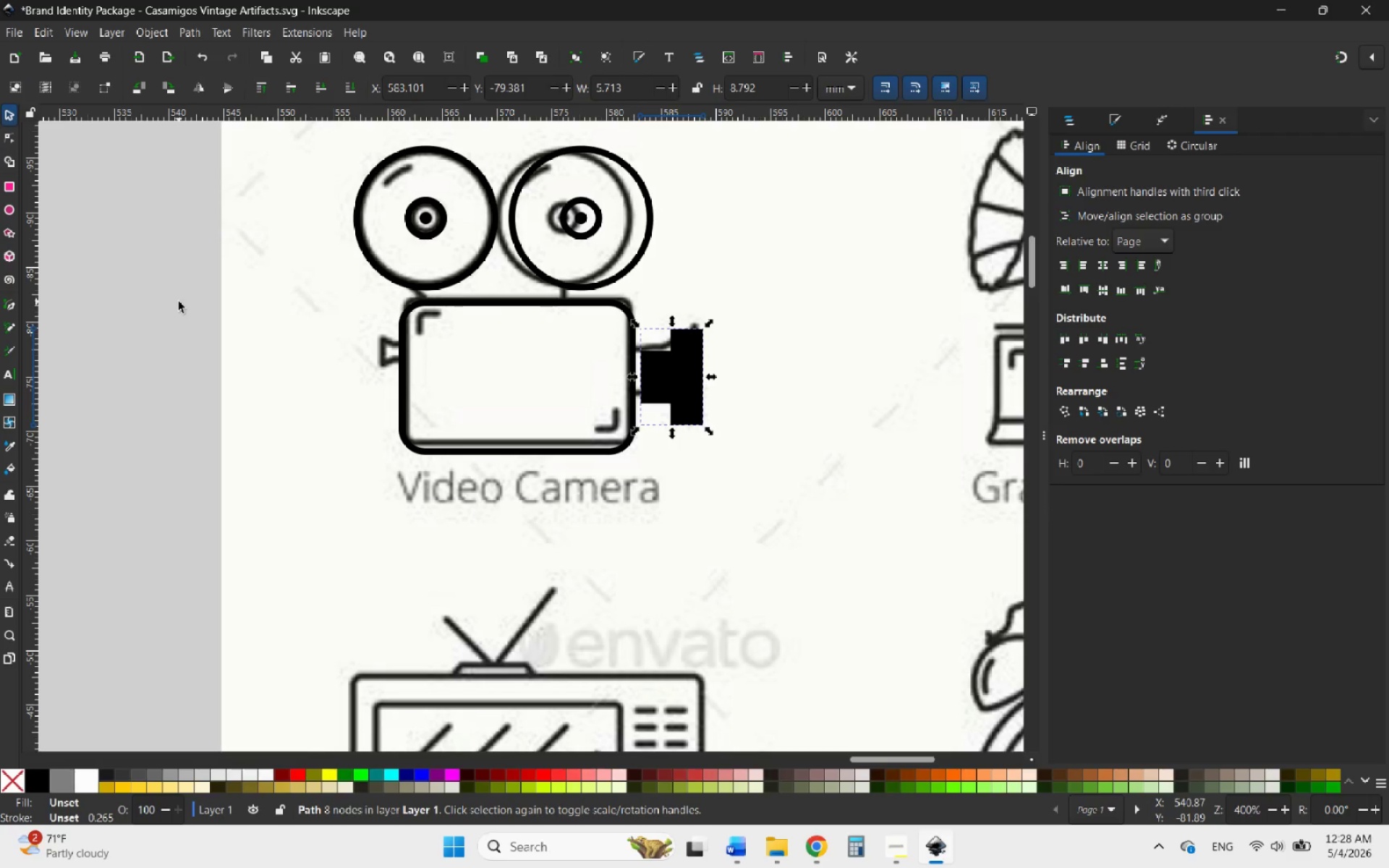 
key(Control+Z)
 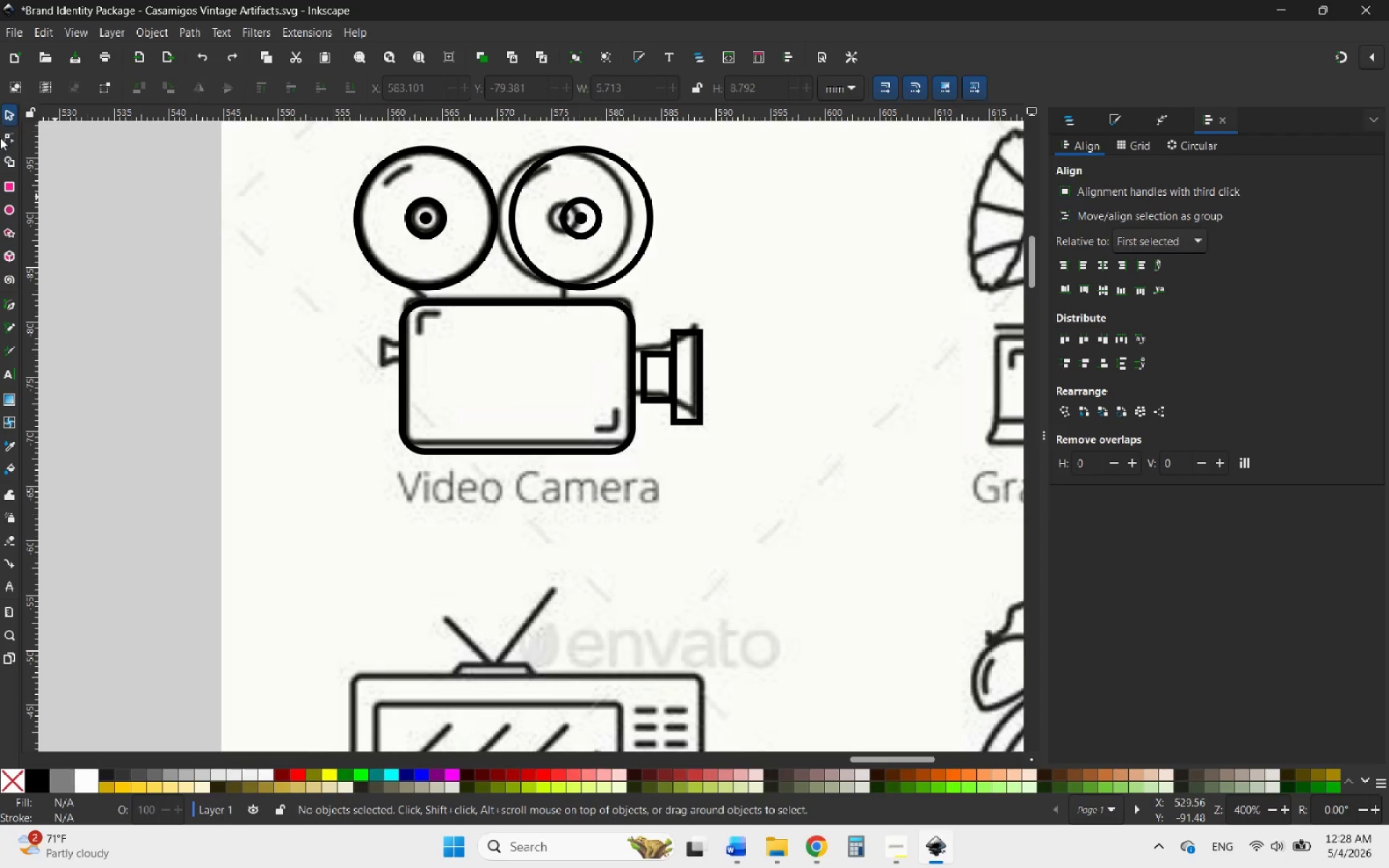 
left_click([7, 114])
 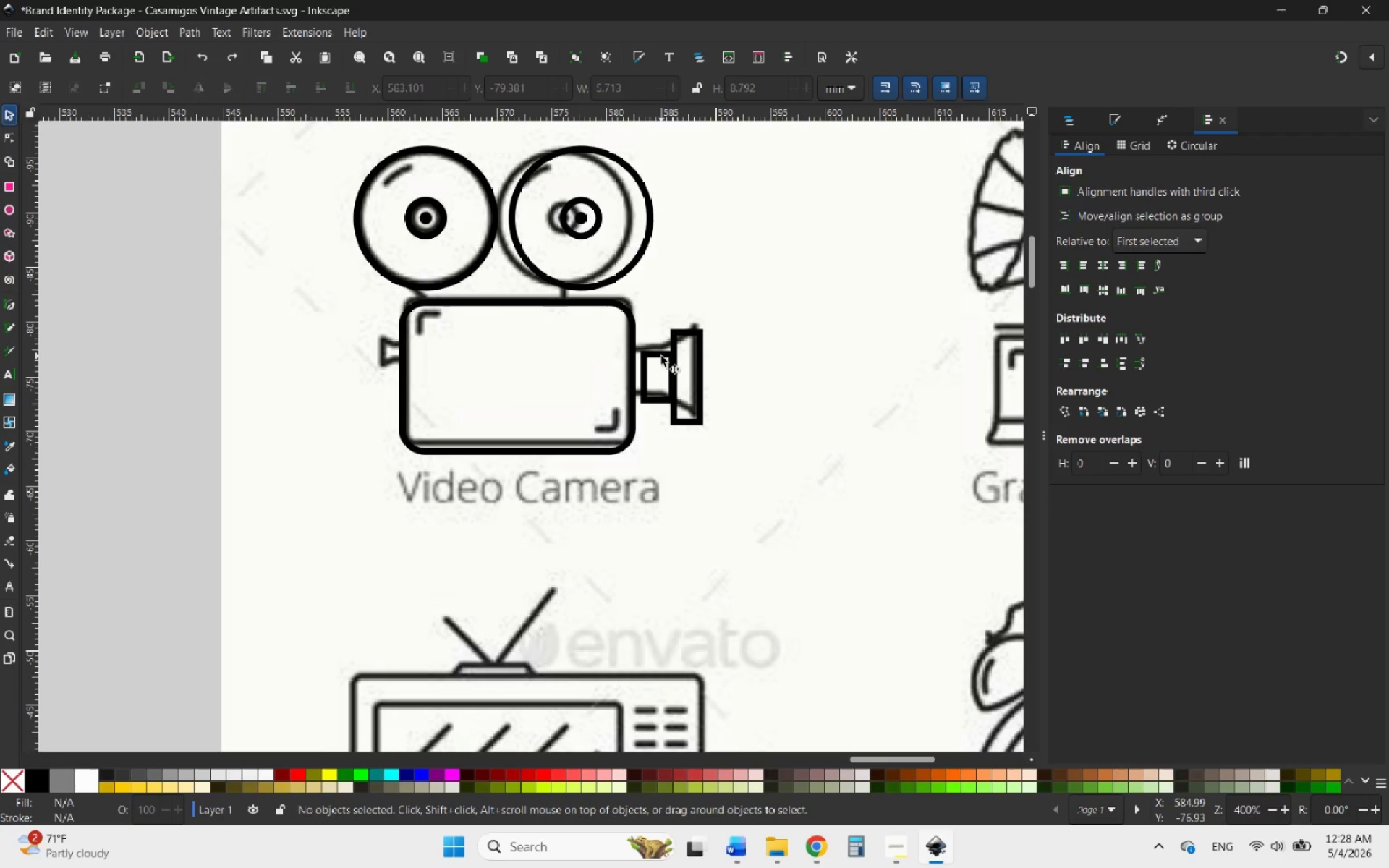 
left_click([661, 355])
 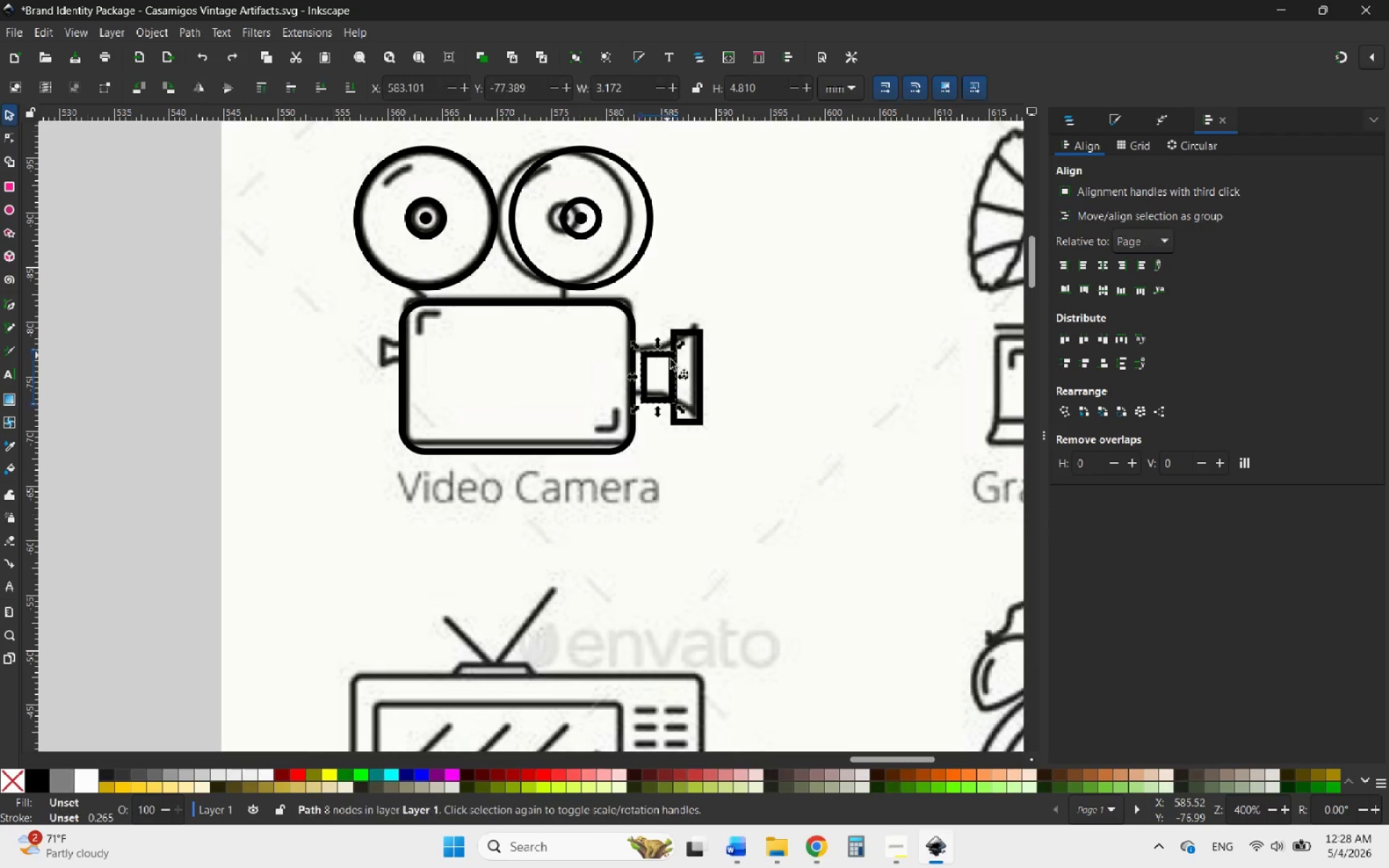 
hold_key(key=ShiftLeft, duration=1.56)
left_click([678, 336])
 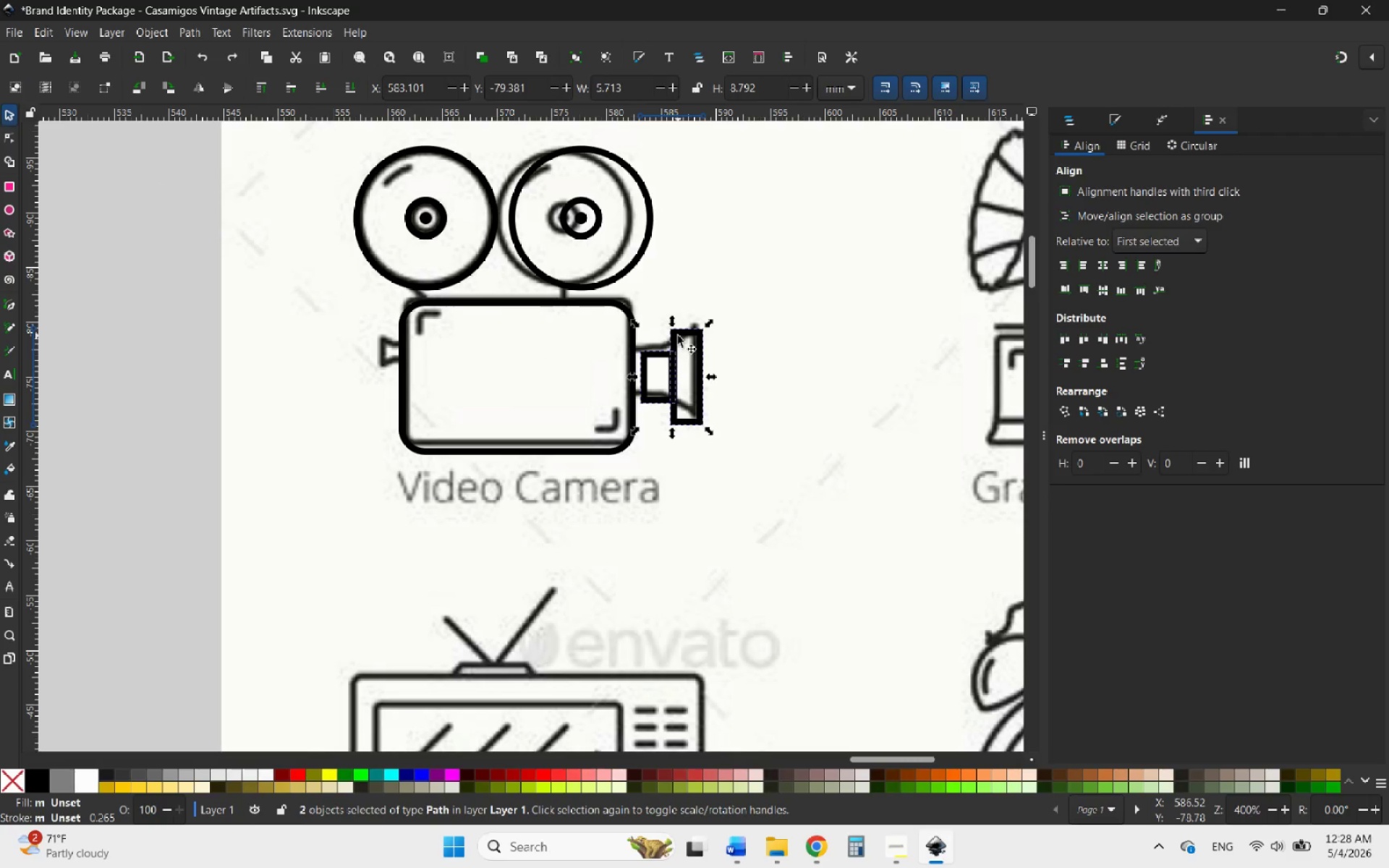 
hold_key(key=ShiftLeft, duration=0.8)
scroll: coordinate [705, 320], scroll_direction: up, amount: 3.0
 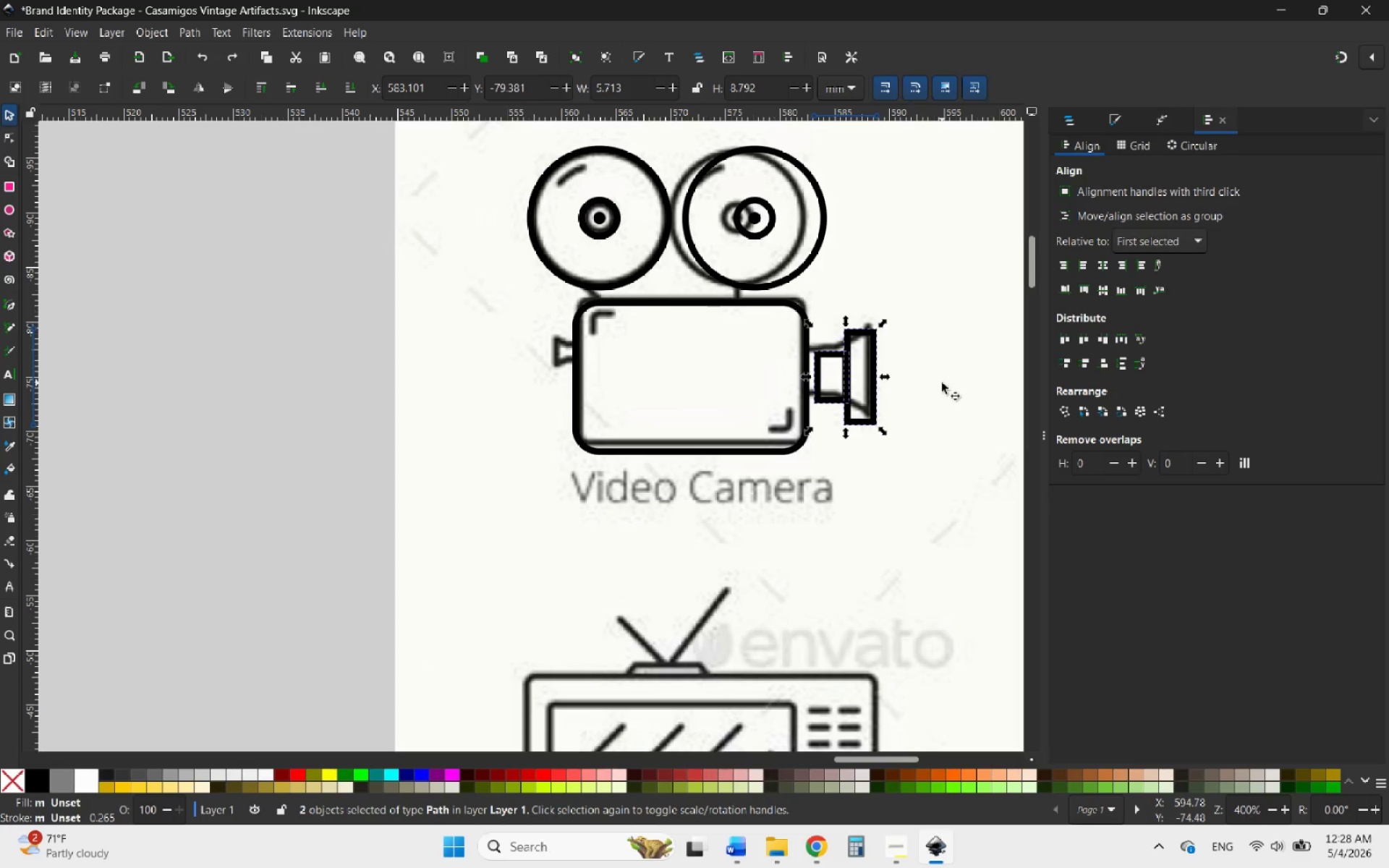 
hold_key(key=ControlLeft, duration=0.94)
scroll: coordinate [940, 383], scroll_direction: up, amount: 4.0
 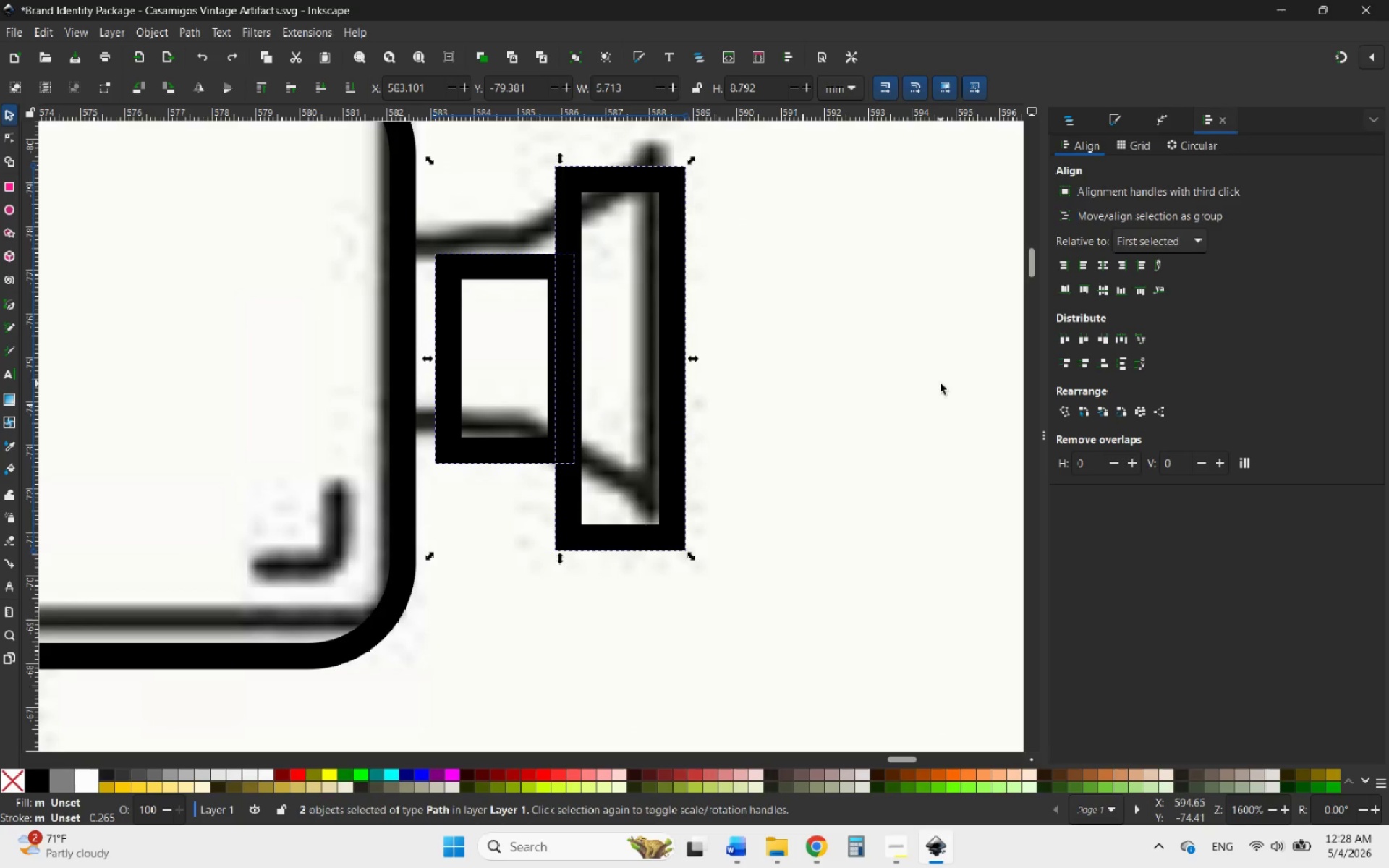 
wait(5.78)
 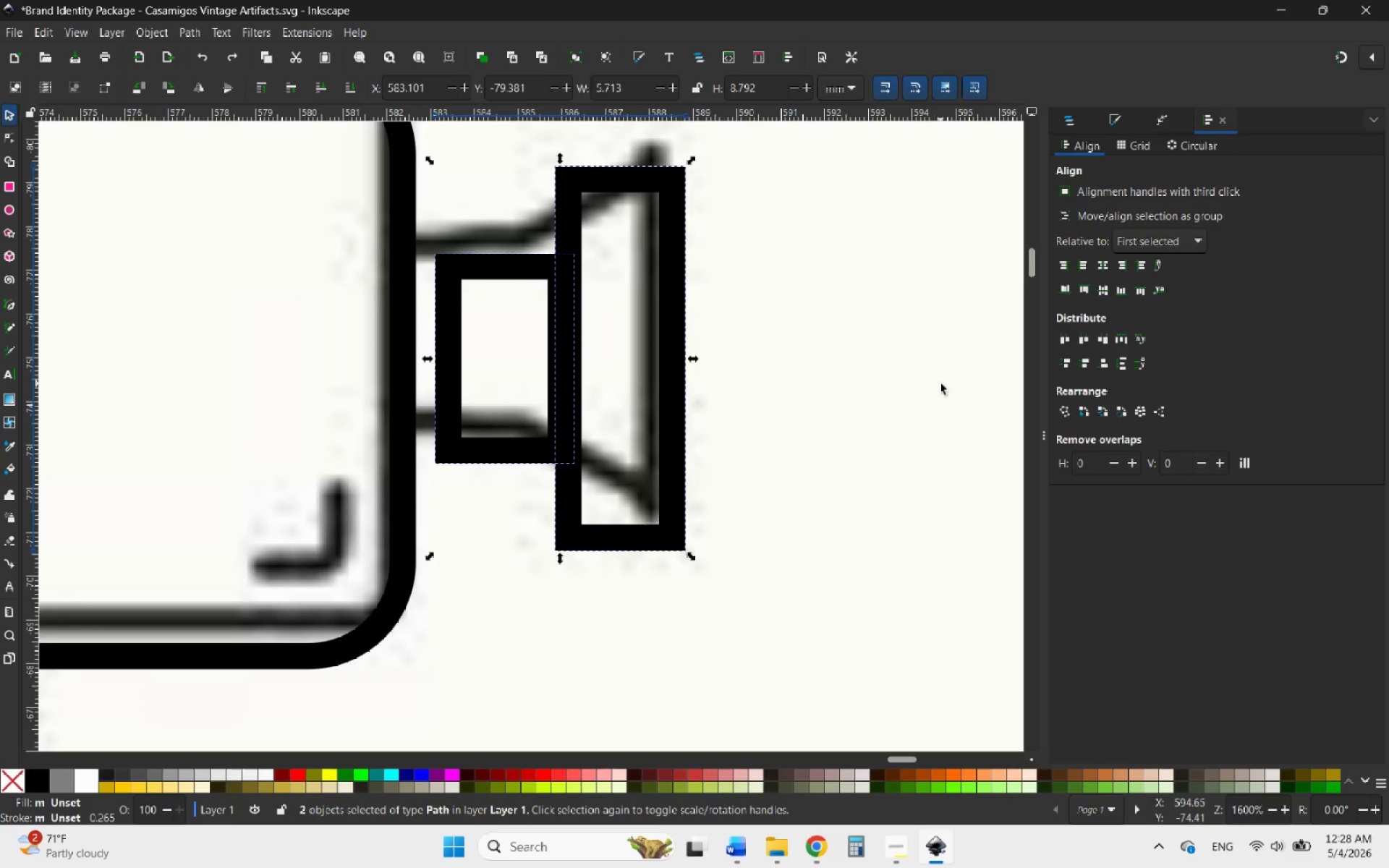 
hold_key(key=ControlLeft, duration=0.48)
 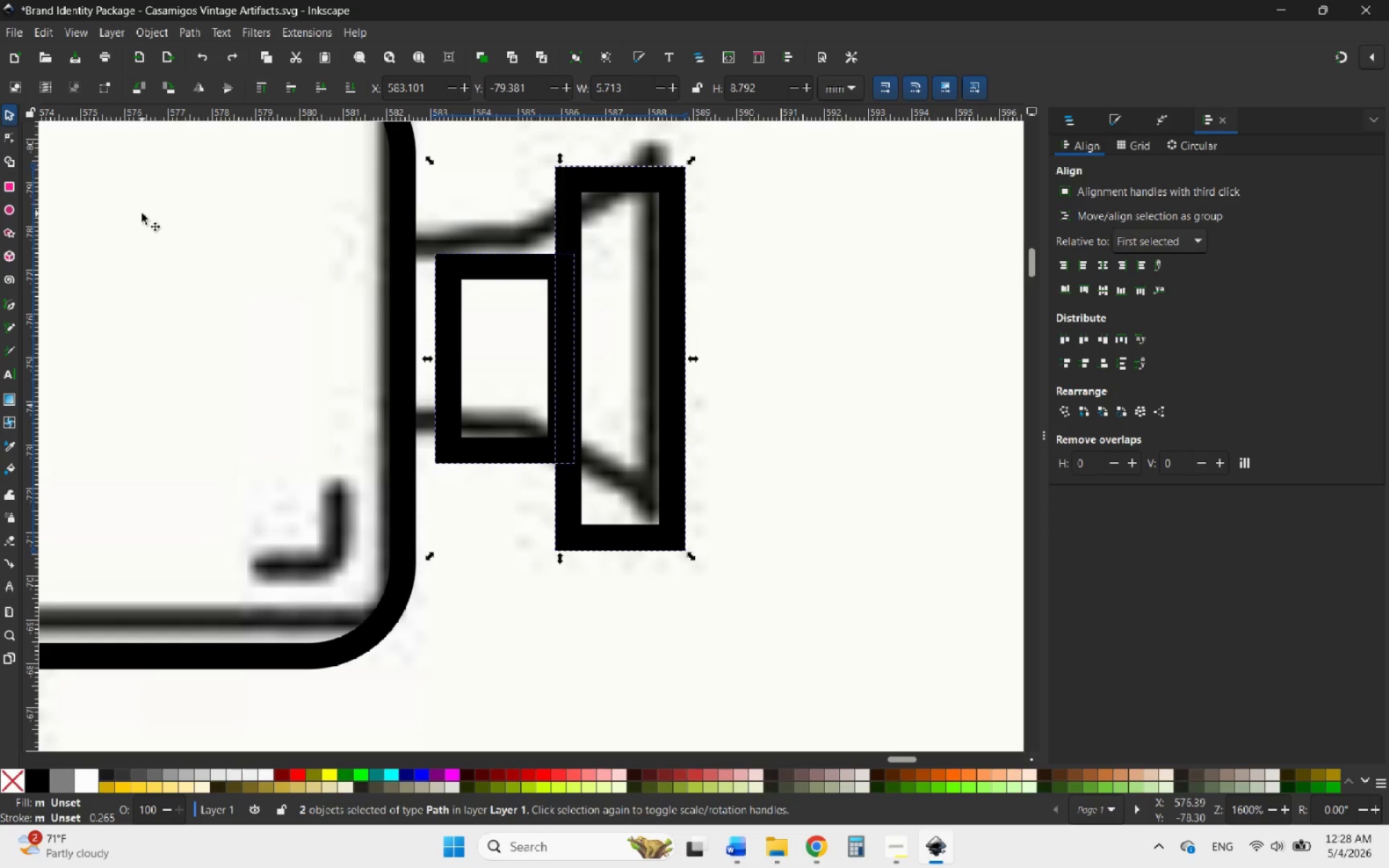 
left_click([8, 116])
 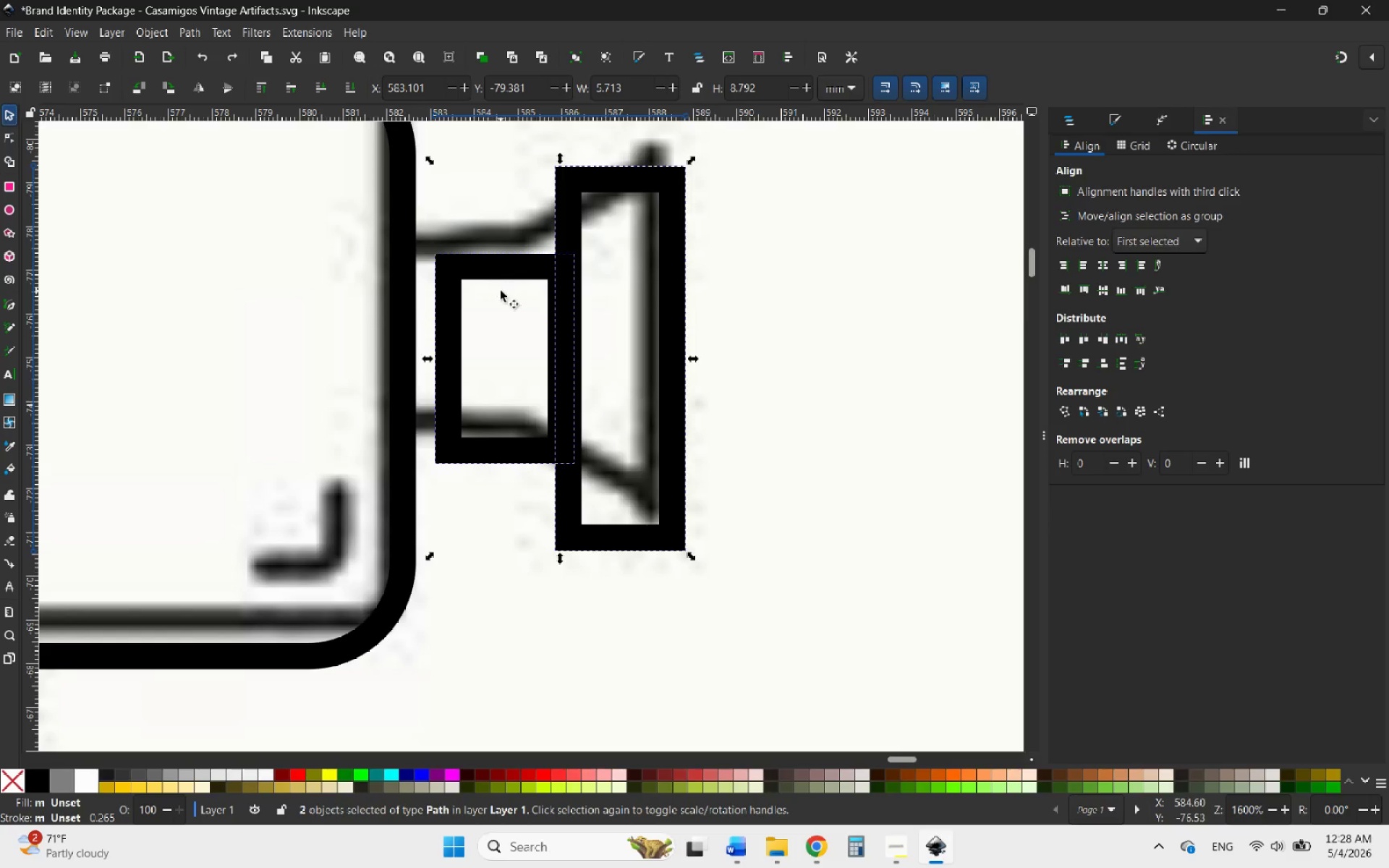 
left_click([501, 292])
 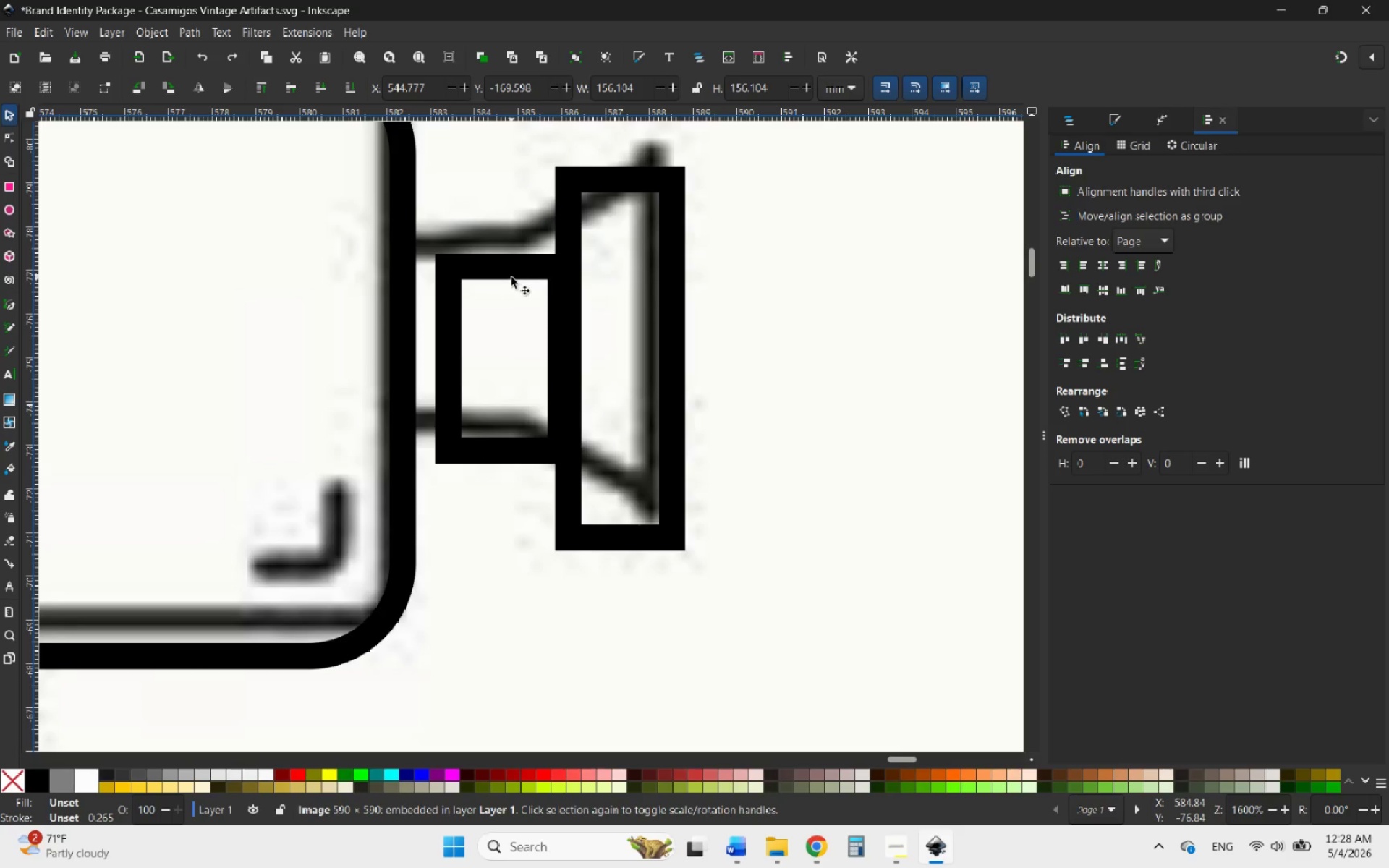 
left_click([511, 273])
 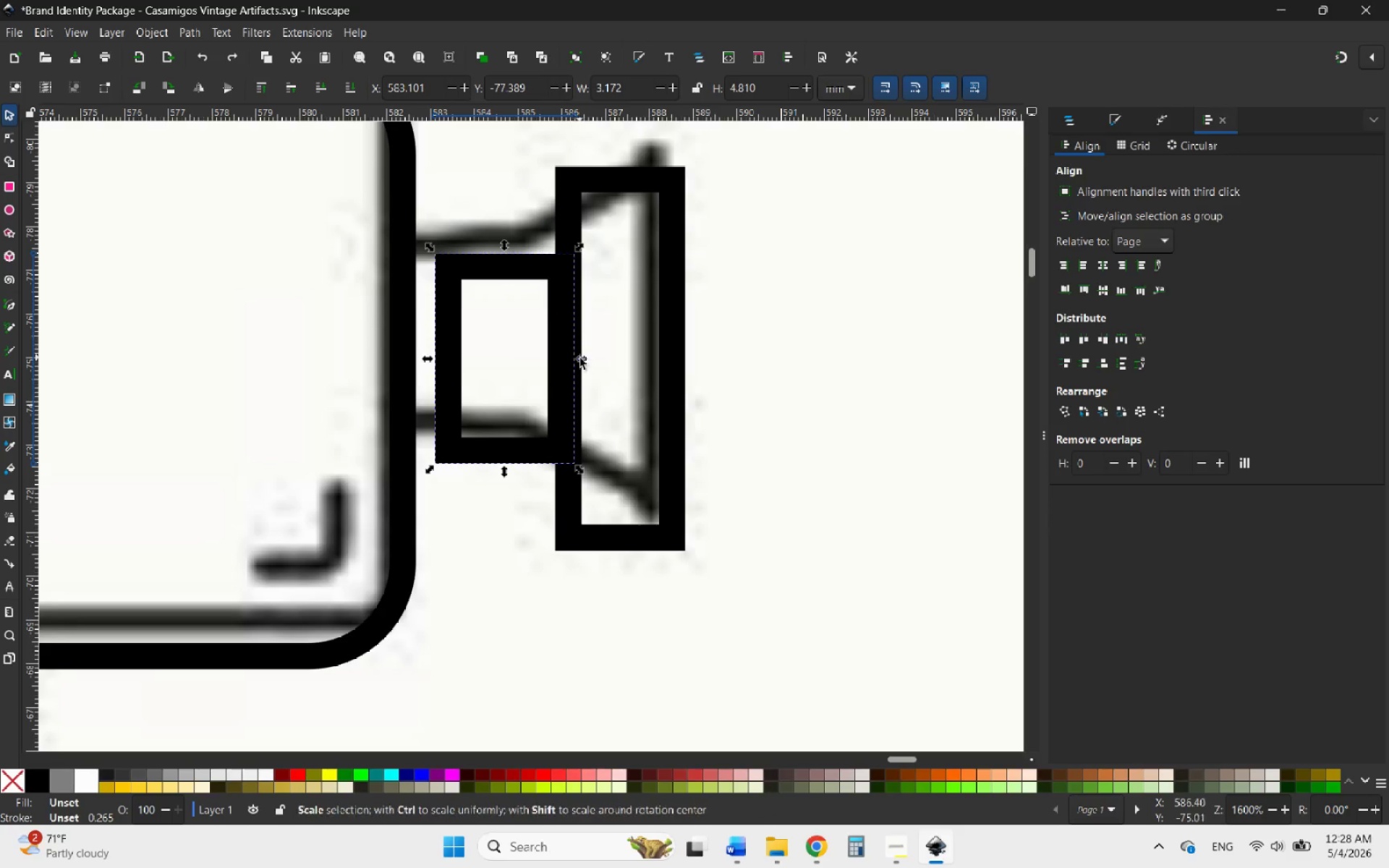 
left_click_drag(start_coordinate=[580, 359], to_coordinate=[641, 354])
 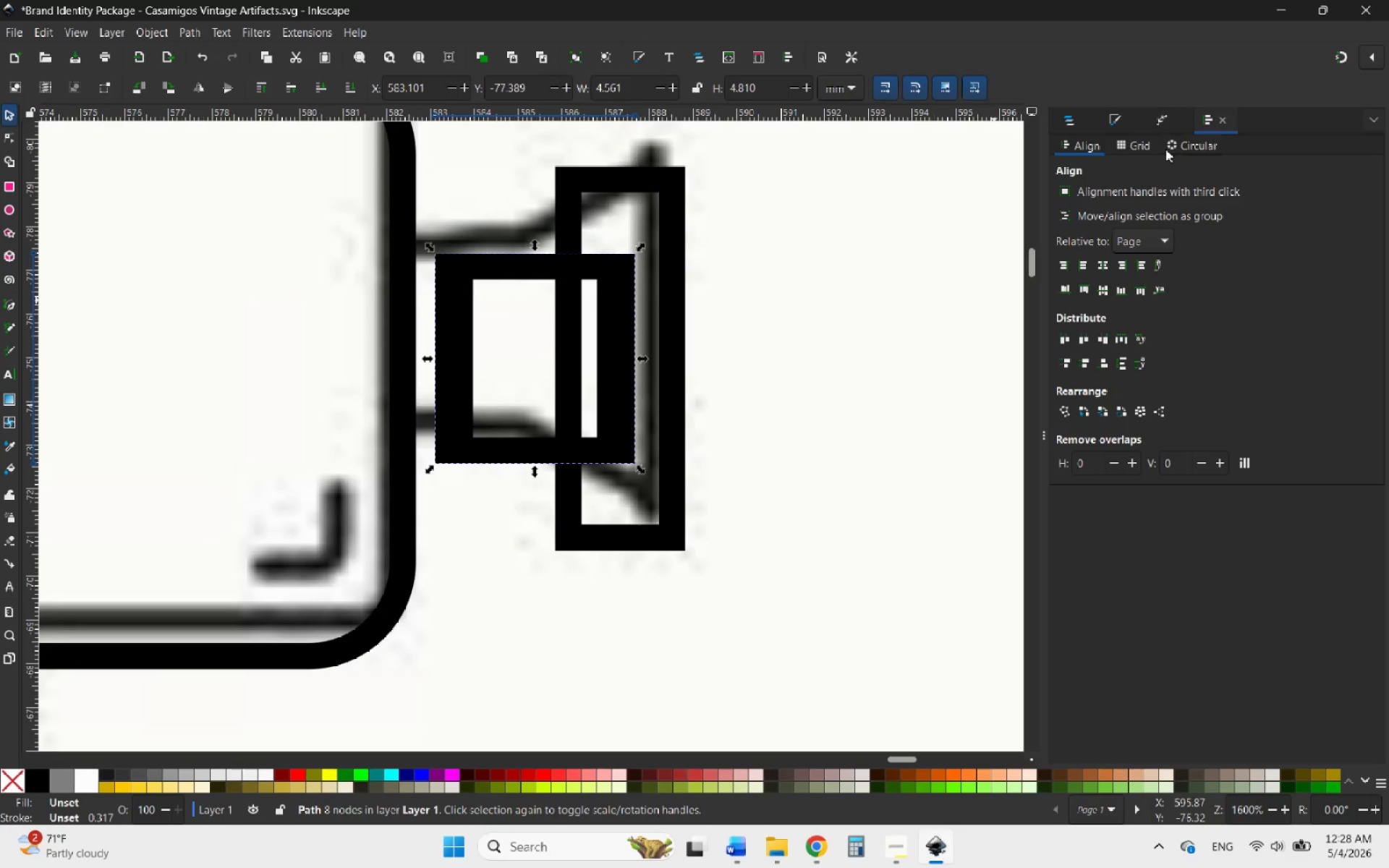 
mouse_move([1109, 137])
 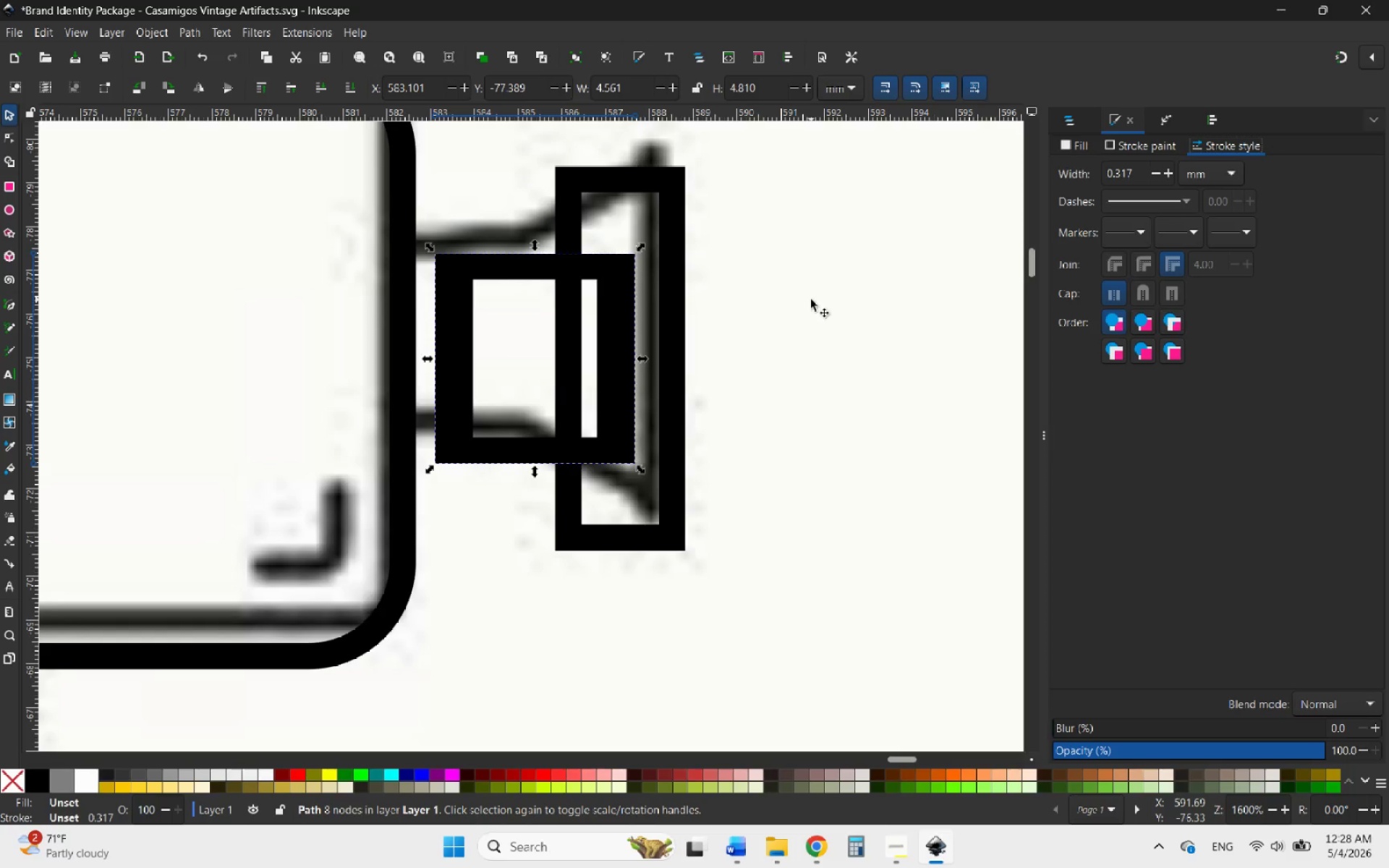 
left_click([811, 299])
 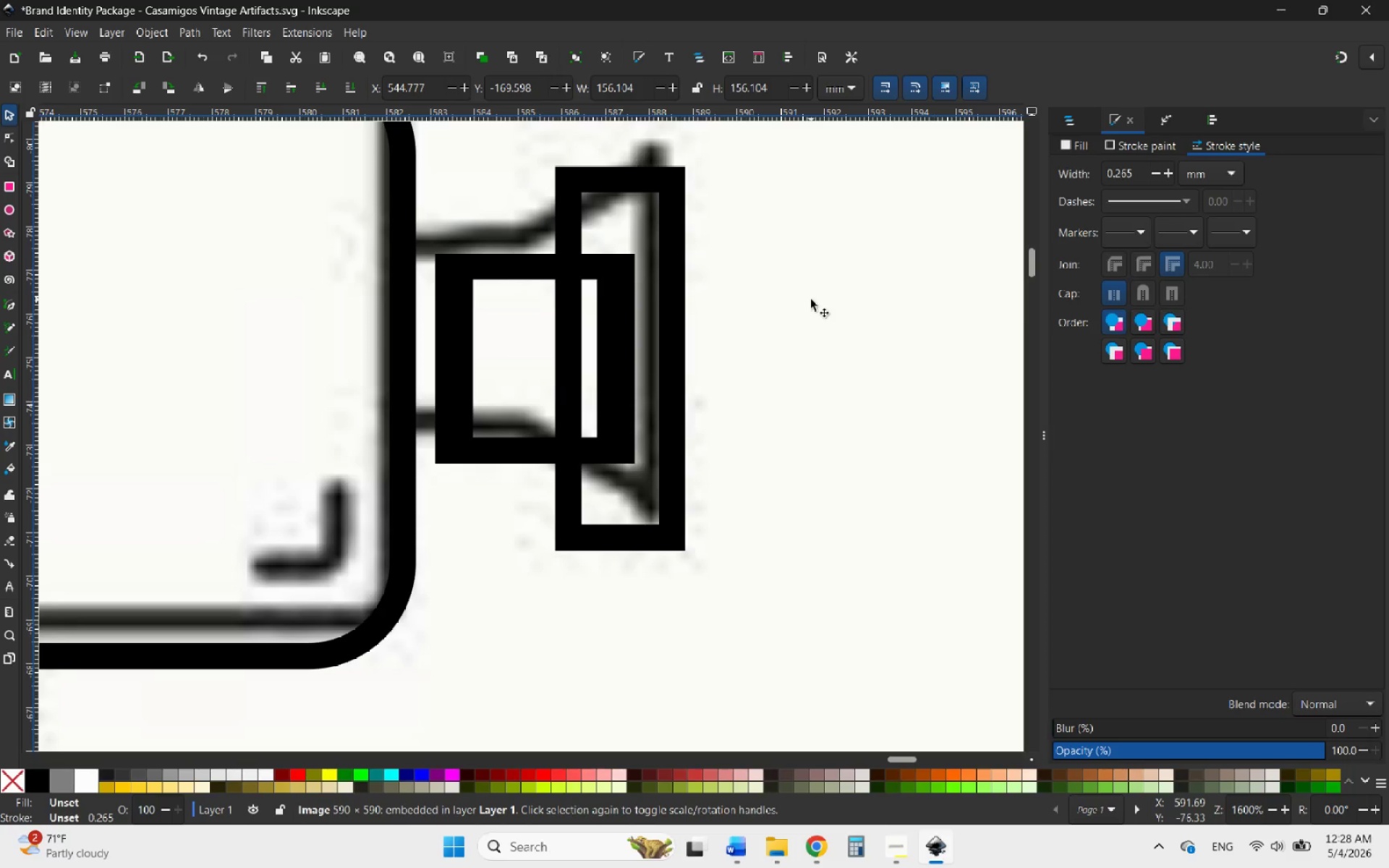 
hold_key(key=ControlLeft, duration=1.69)
scroll: coordinate [811, 299], scroll_direction: down, amount: 4.0
 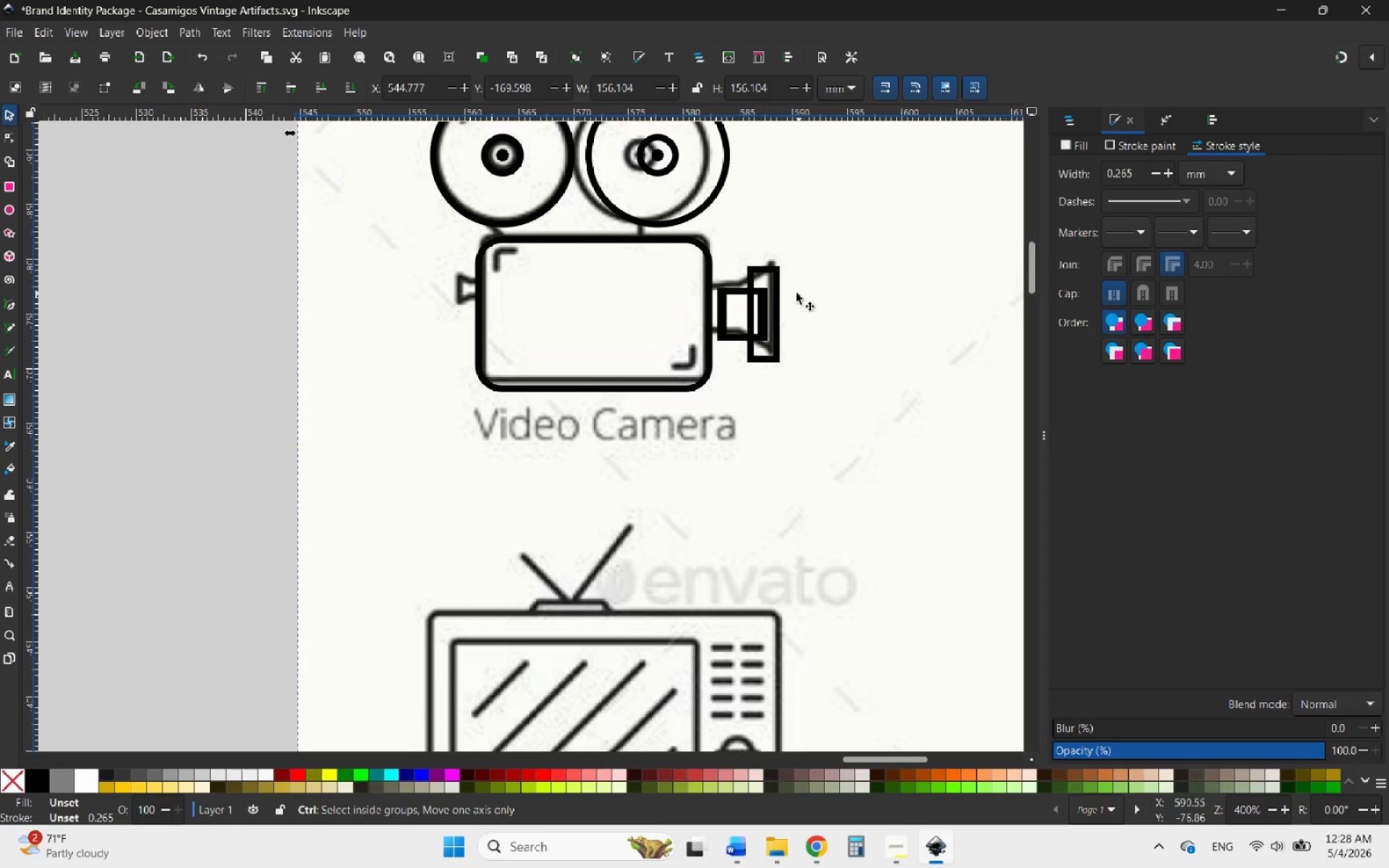 
scroll: coordinate [757, 293], scroll_direction: up, amount: 4.0
 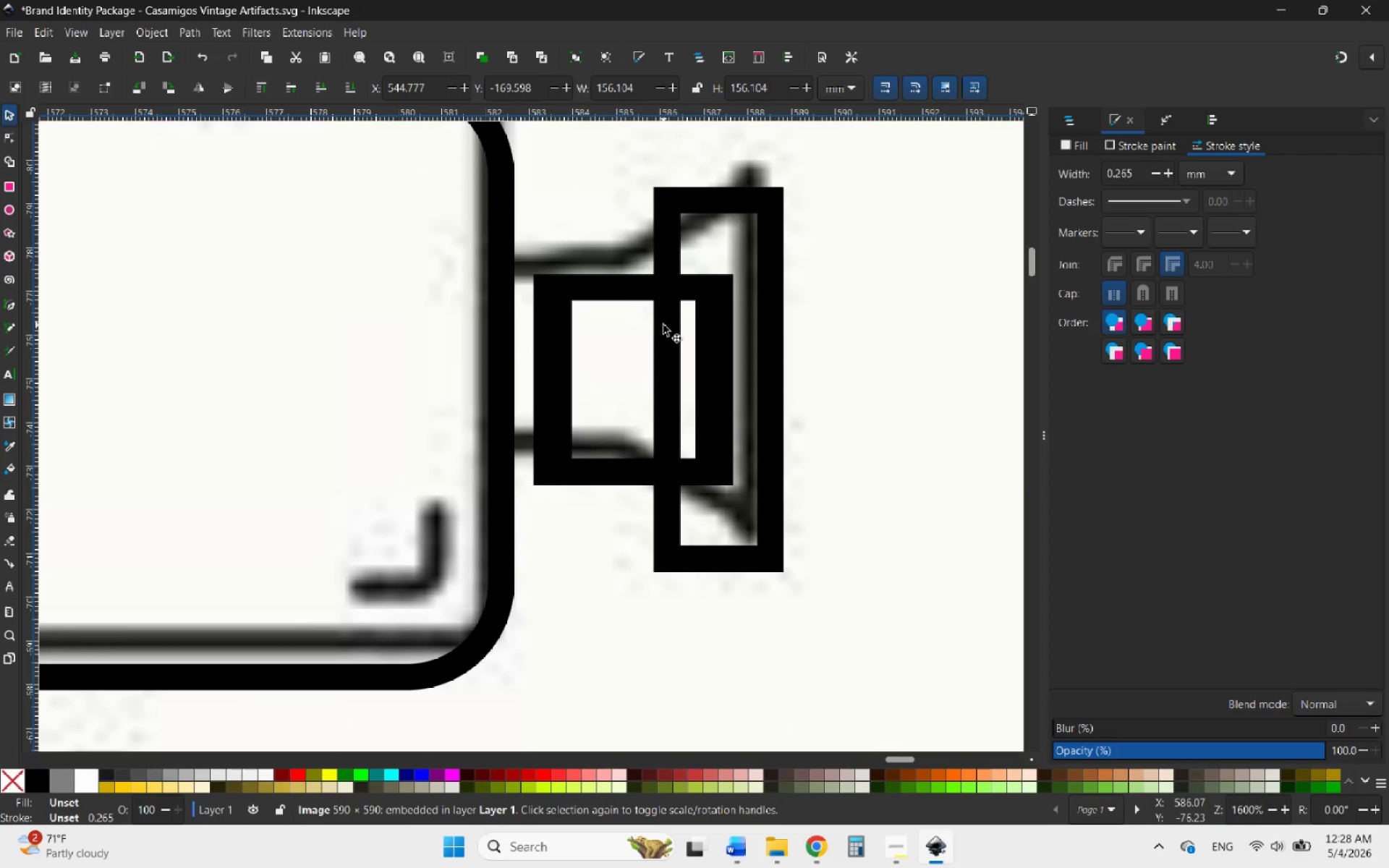 
hold_key(key=ShiftLeft, duration=1.05)
left_click([663, 325])
 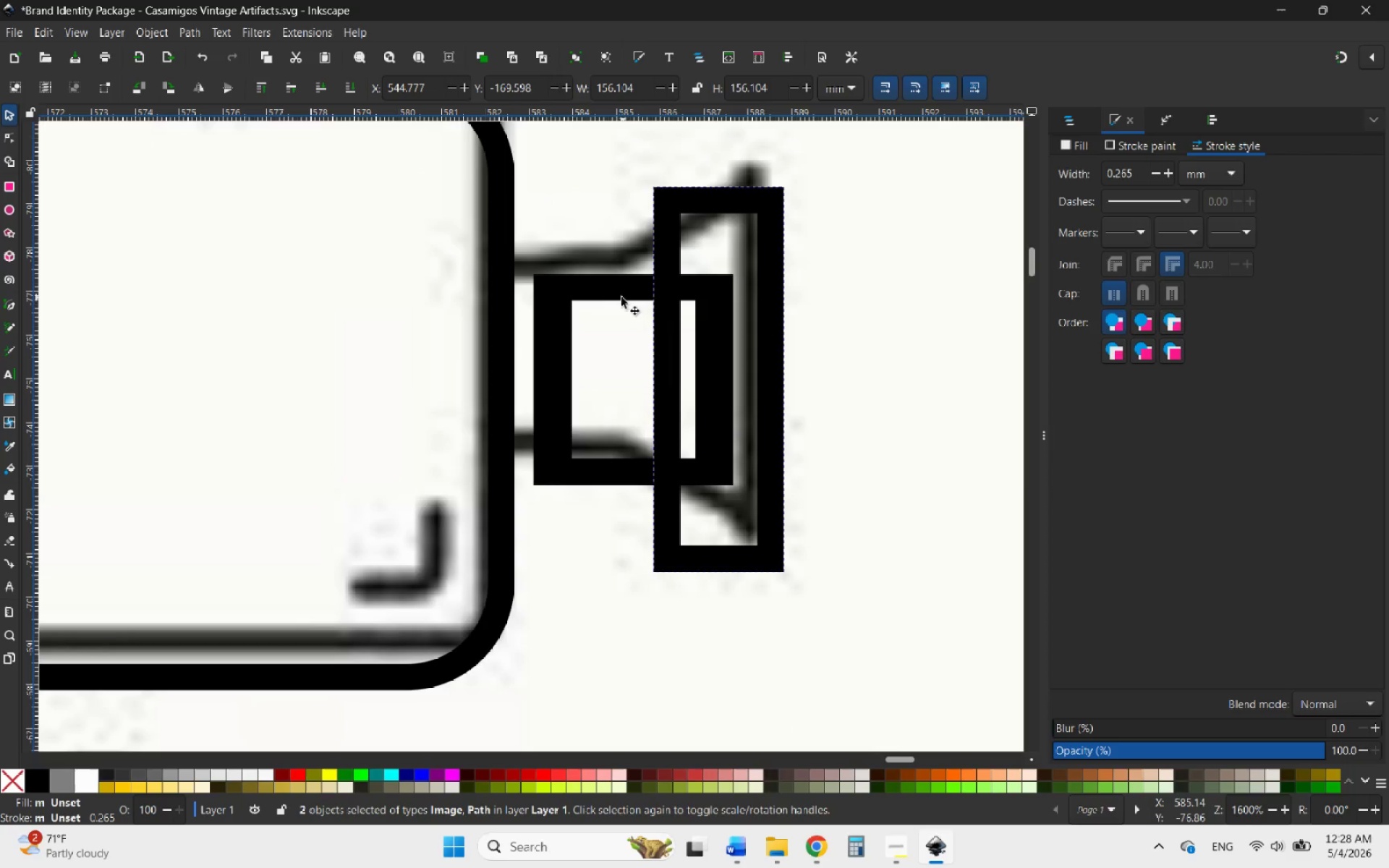 
left_click([614, 300])
 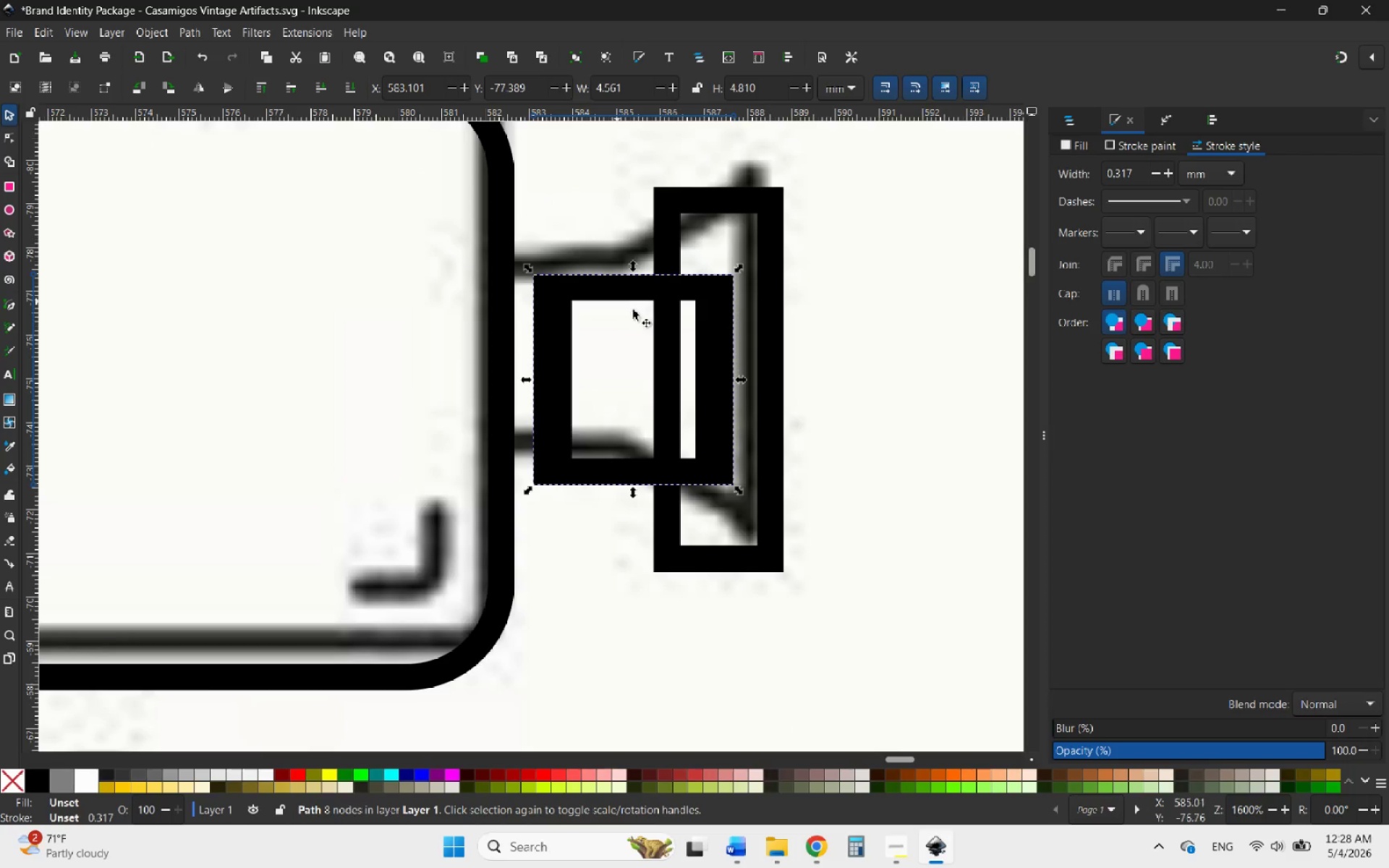 
hold_key(key=ControlLeft, duration=0.55)
scroll: coordinate [694, 340], scroll_direction: down, amount: 9.0
 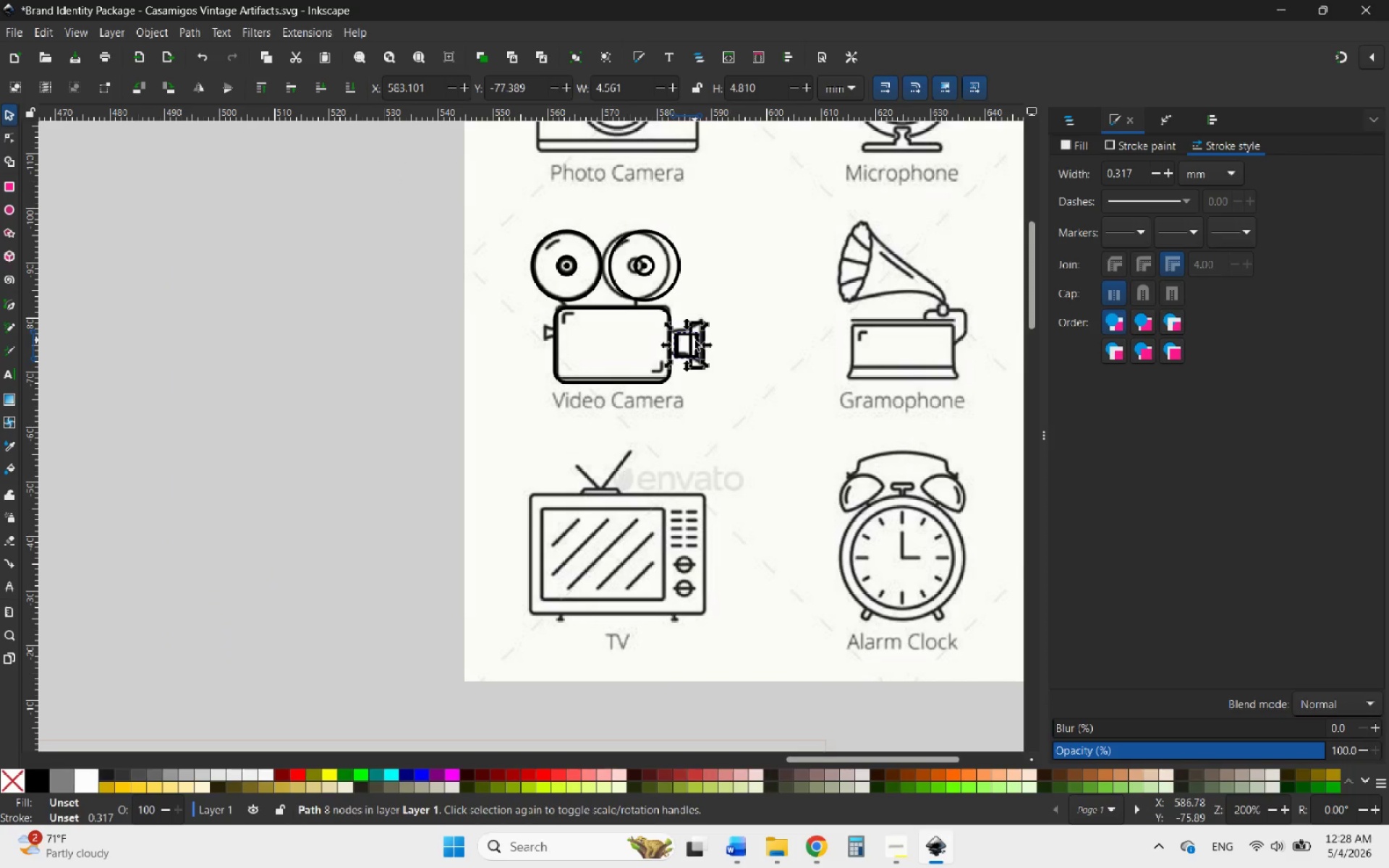 
hold_key(key=ControlLeft, duration=0.45)
 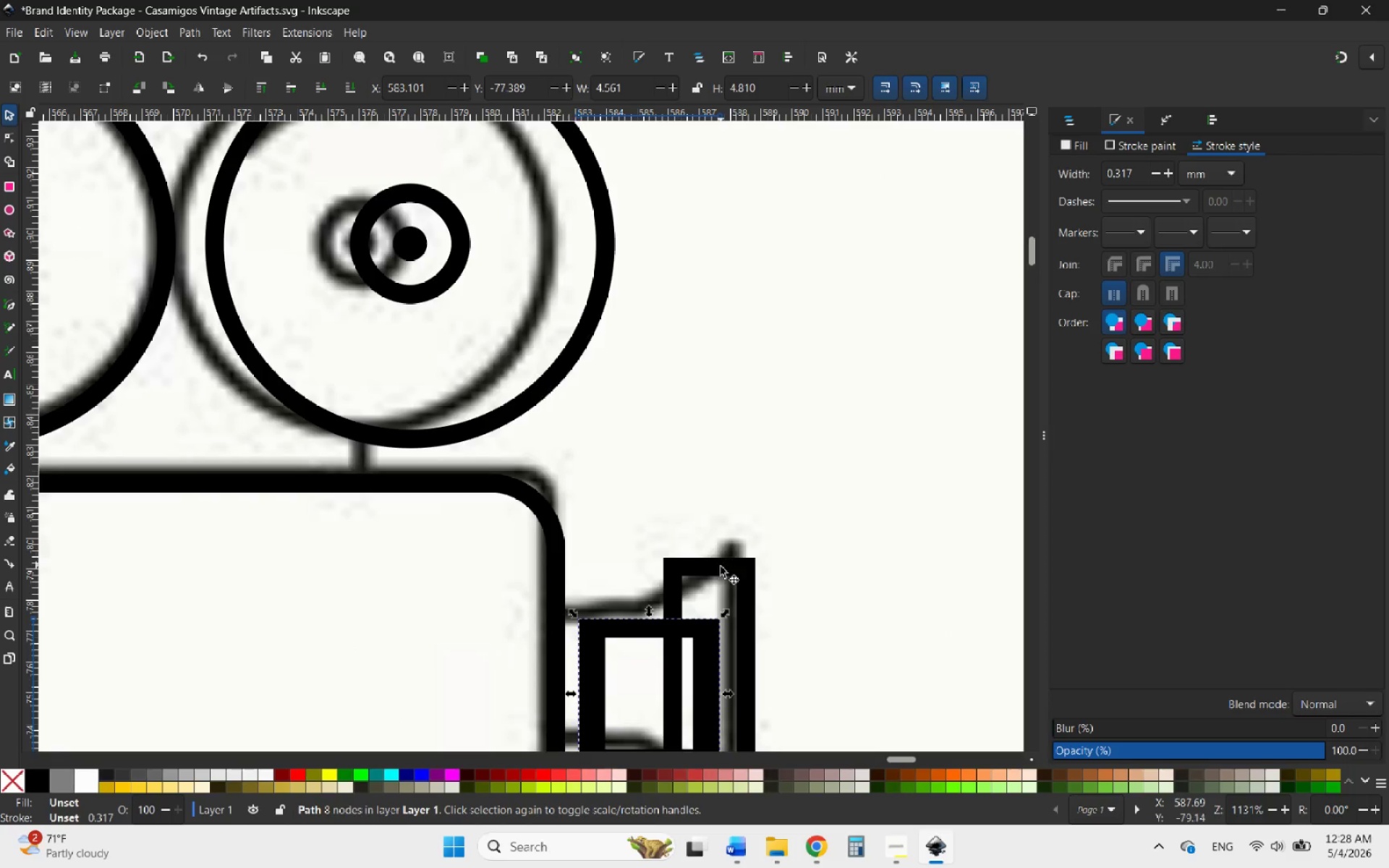 
key(Control+ControlLeft)
 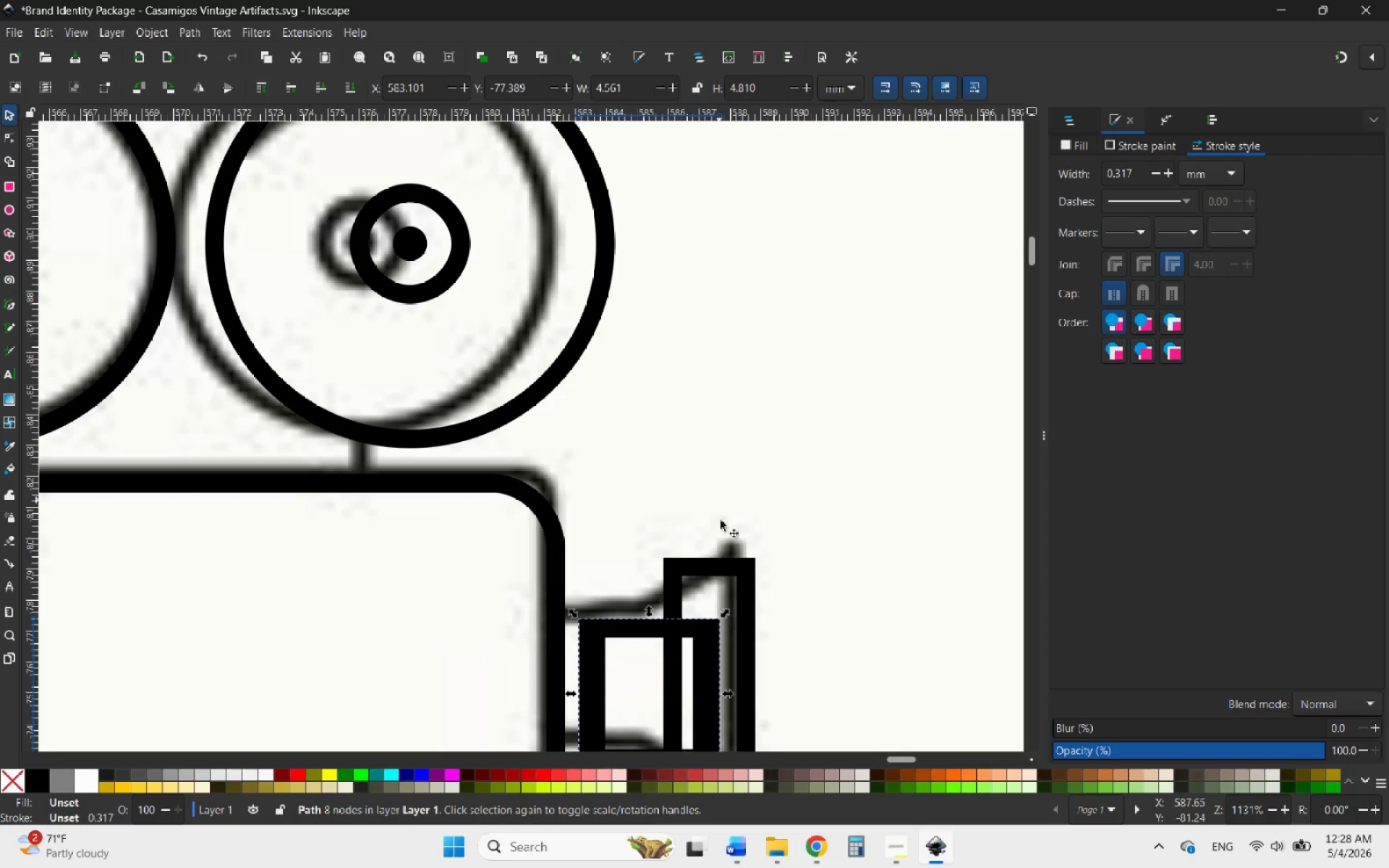 
scroll: coordinate [694, 341], scroll_direction: up, amount: 6.0
 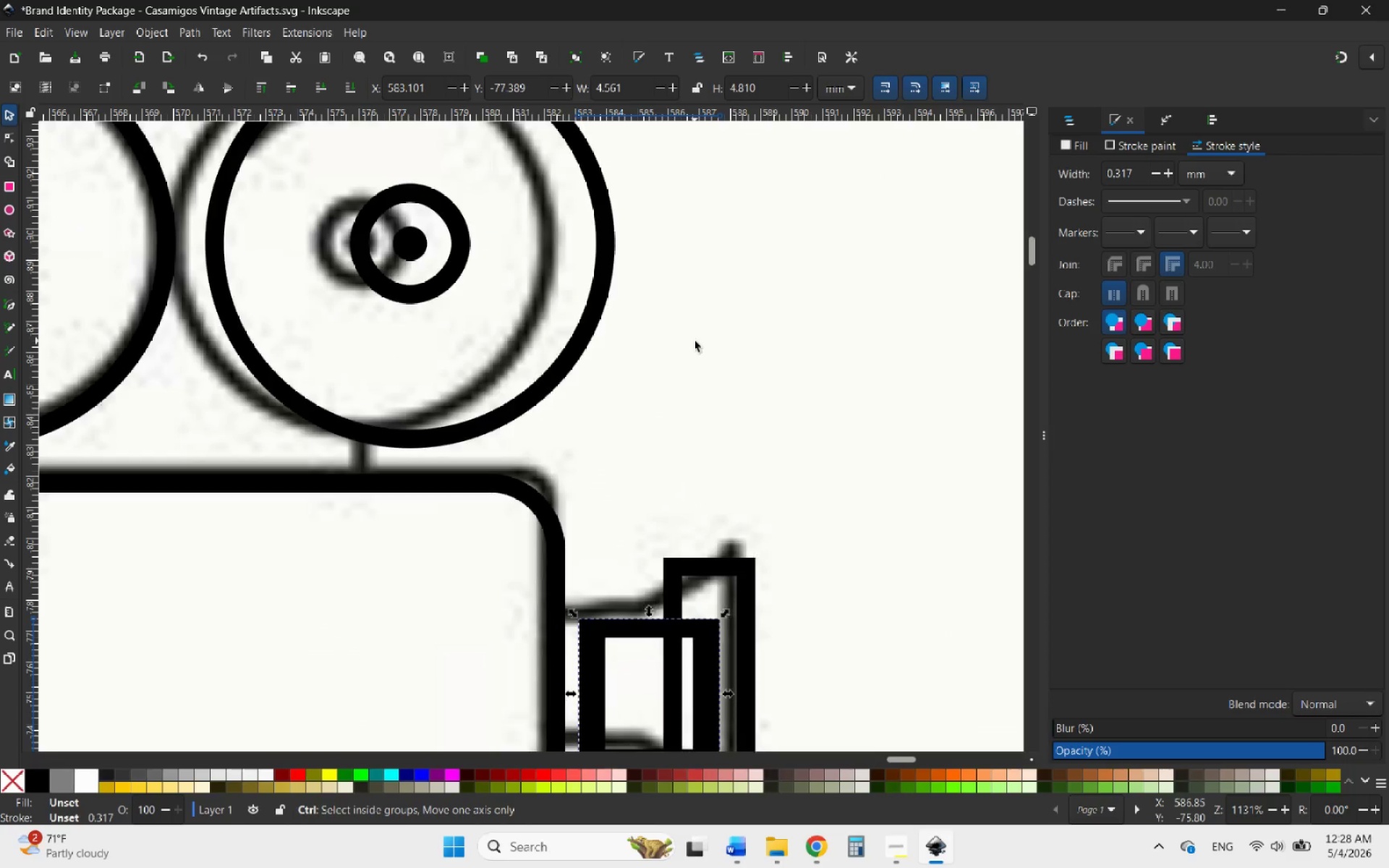 
scroll: coordinate [721, 566], scroll_direction: down, amount: 7.0
 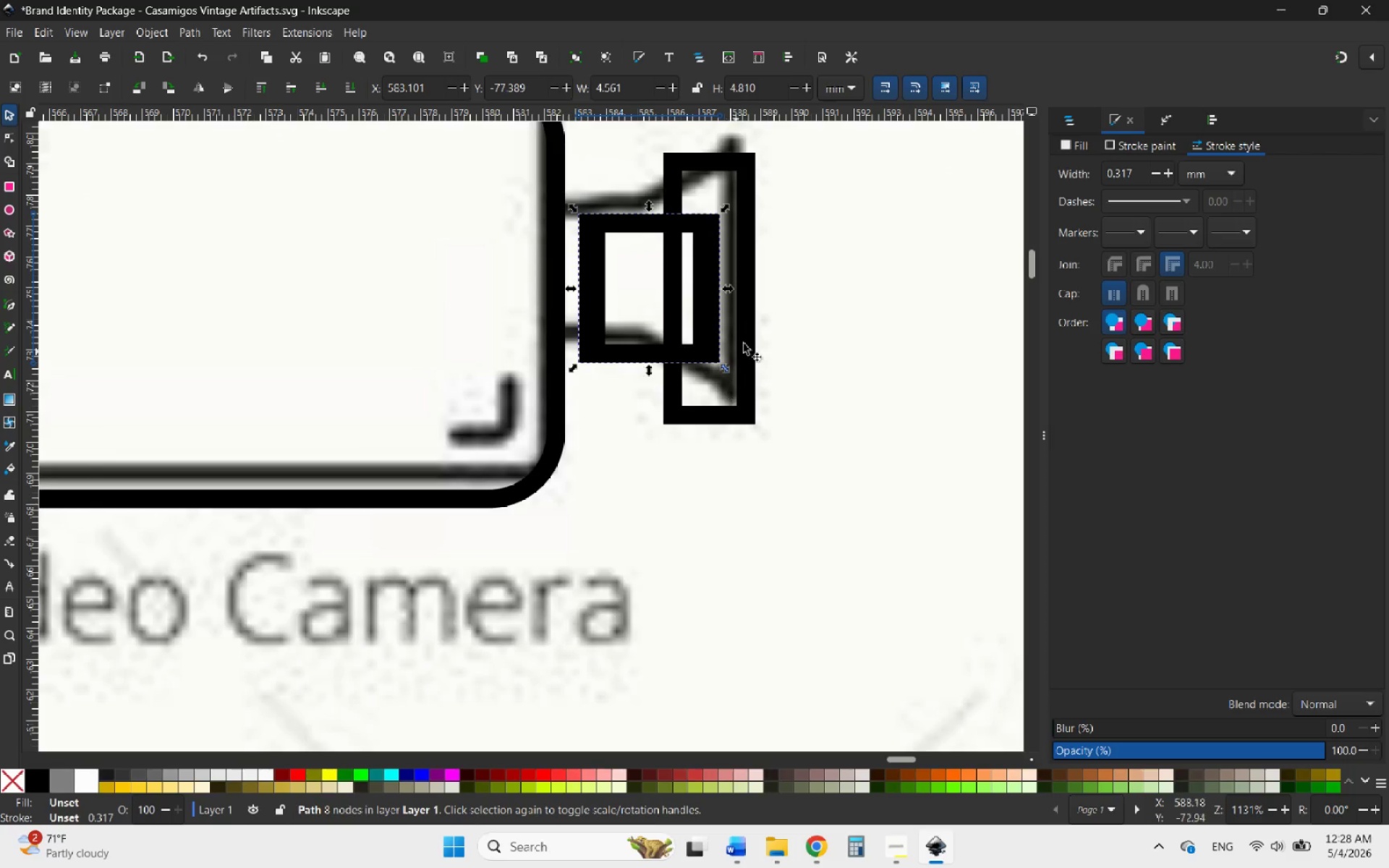 
hold_key(key=ShiftLeft, duration=0.73)
left_click([755, 331])
 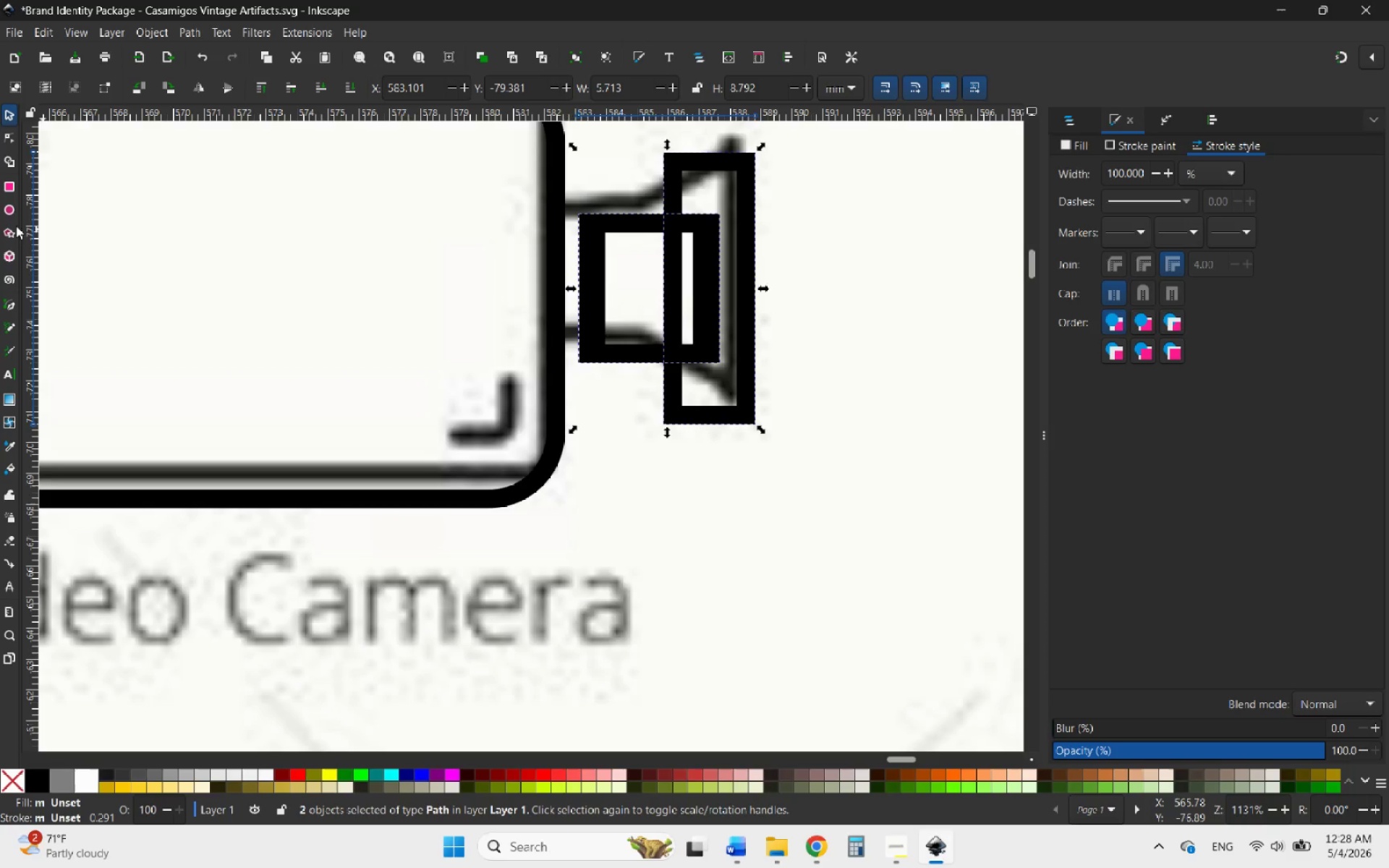 
left_click([3, 159])
 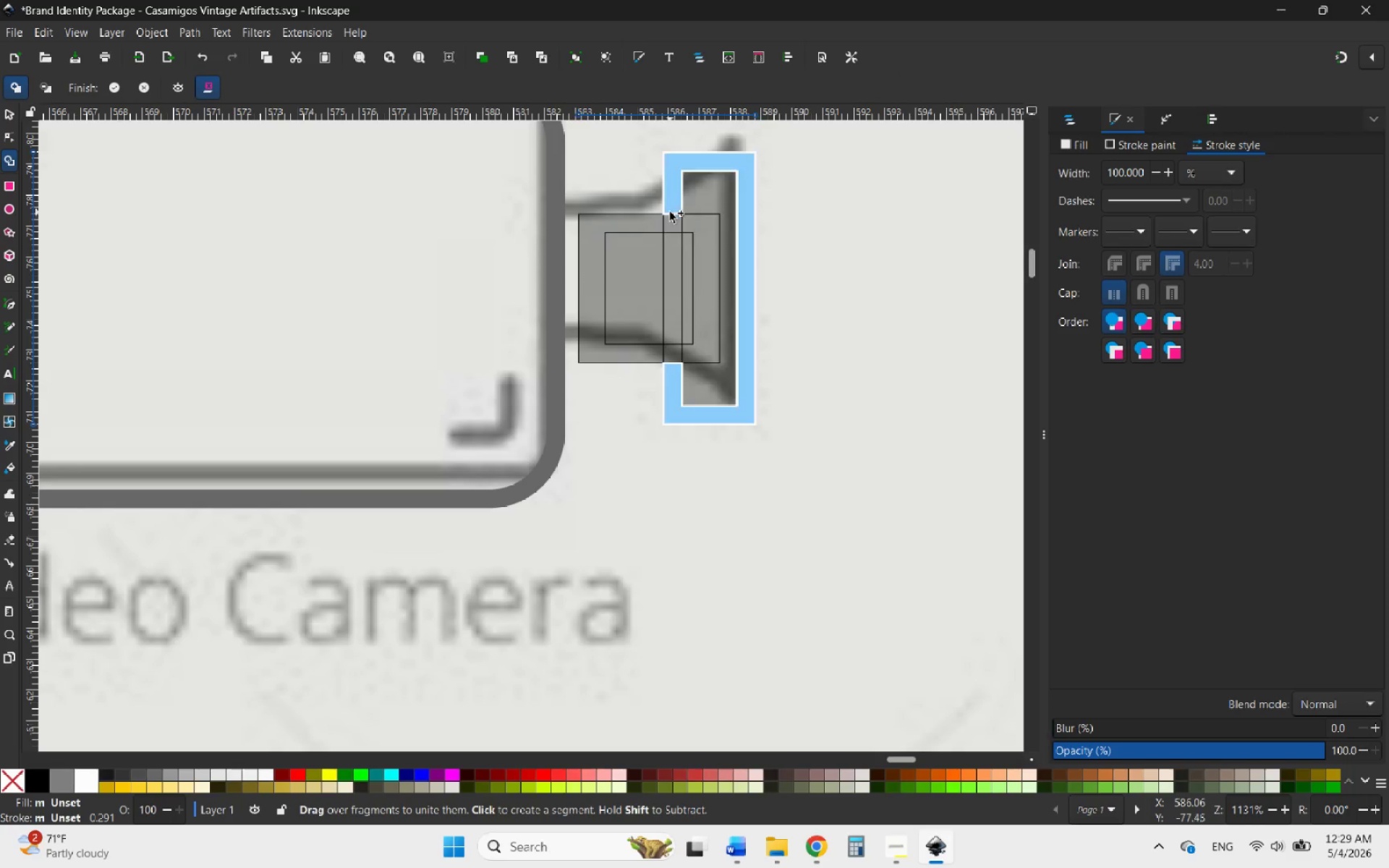 
left_click_drag(start_coordinate=[670, 205], to_coordinate=[655, 223])
 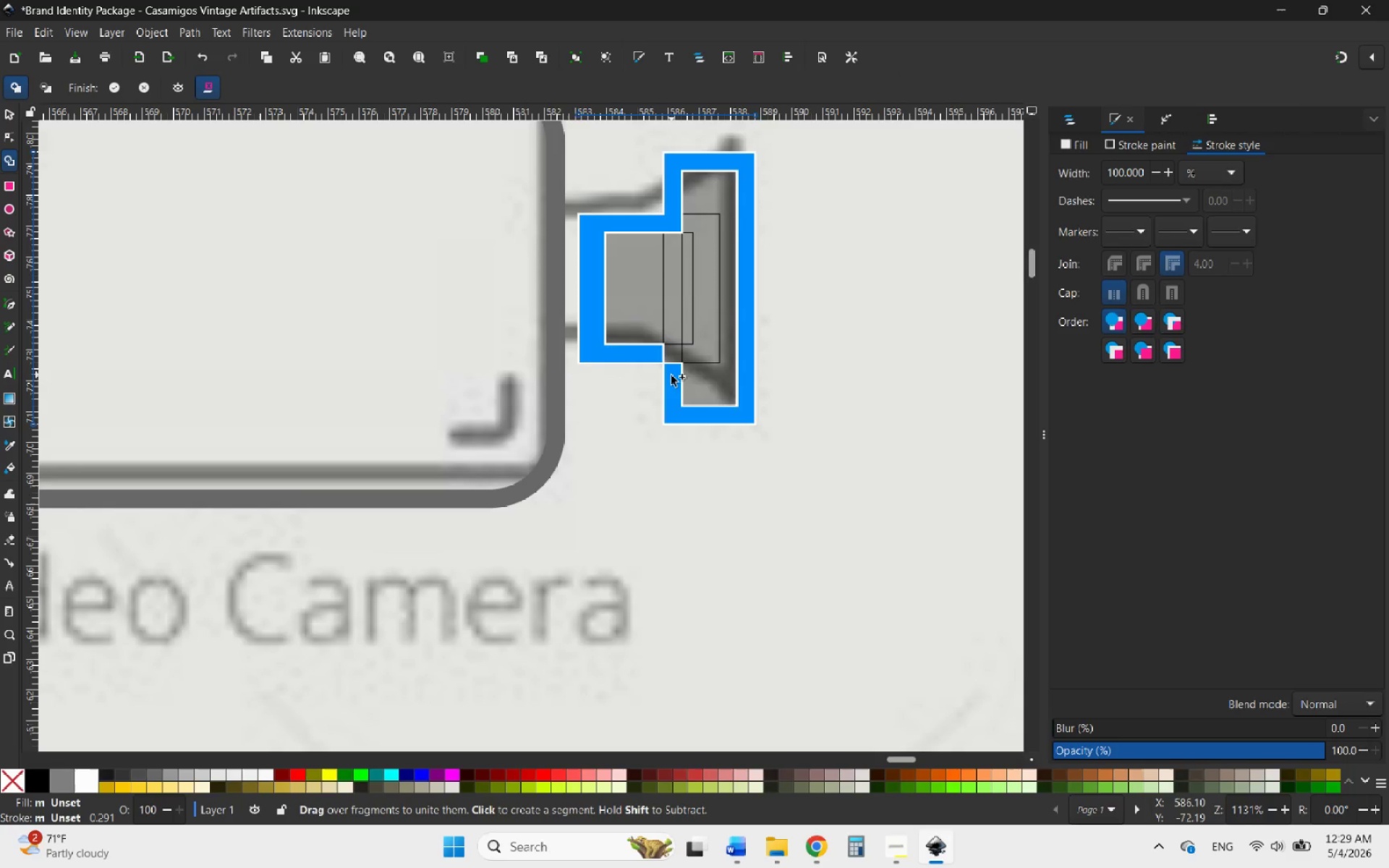 
left_click_drag(start_coordinate=[671, 376], to_coordinate=[664, 356])
 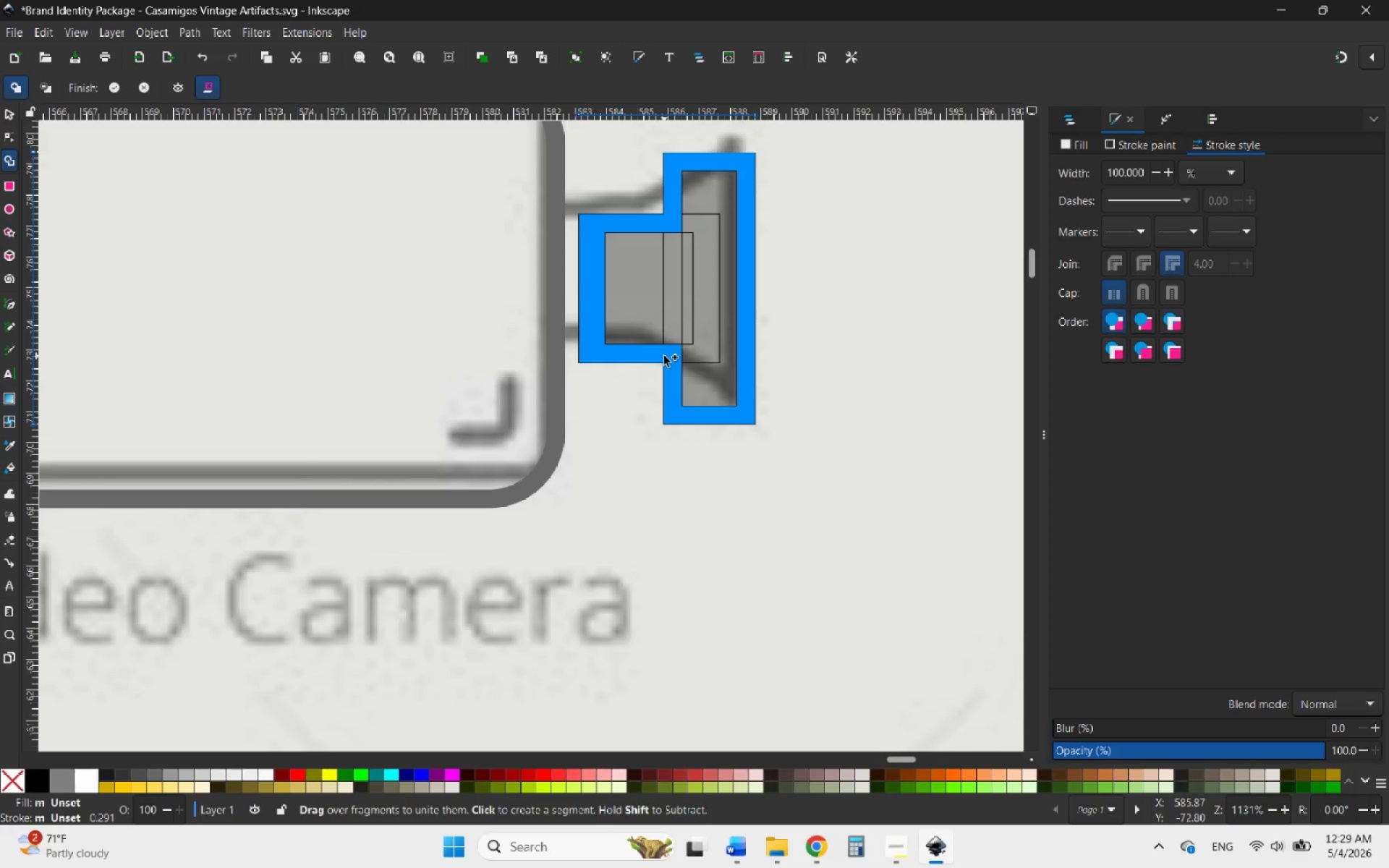 
wait(15.24)
 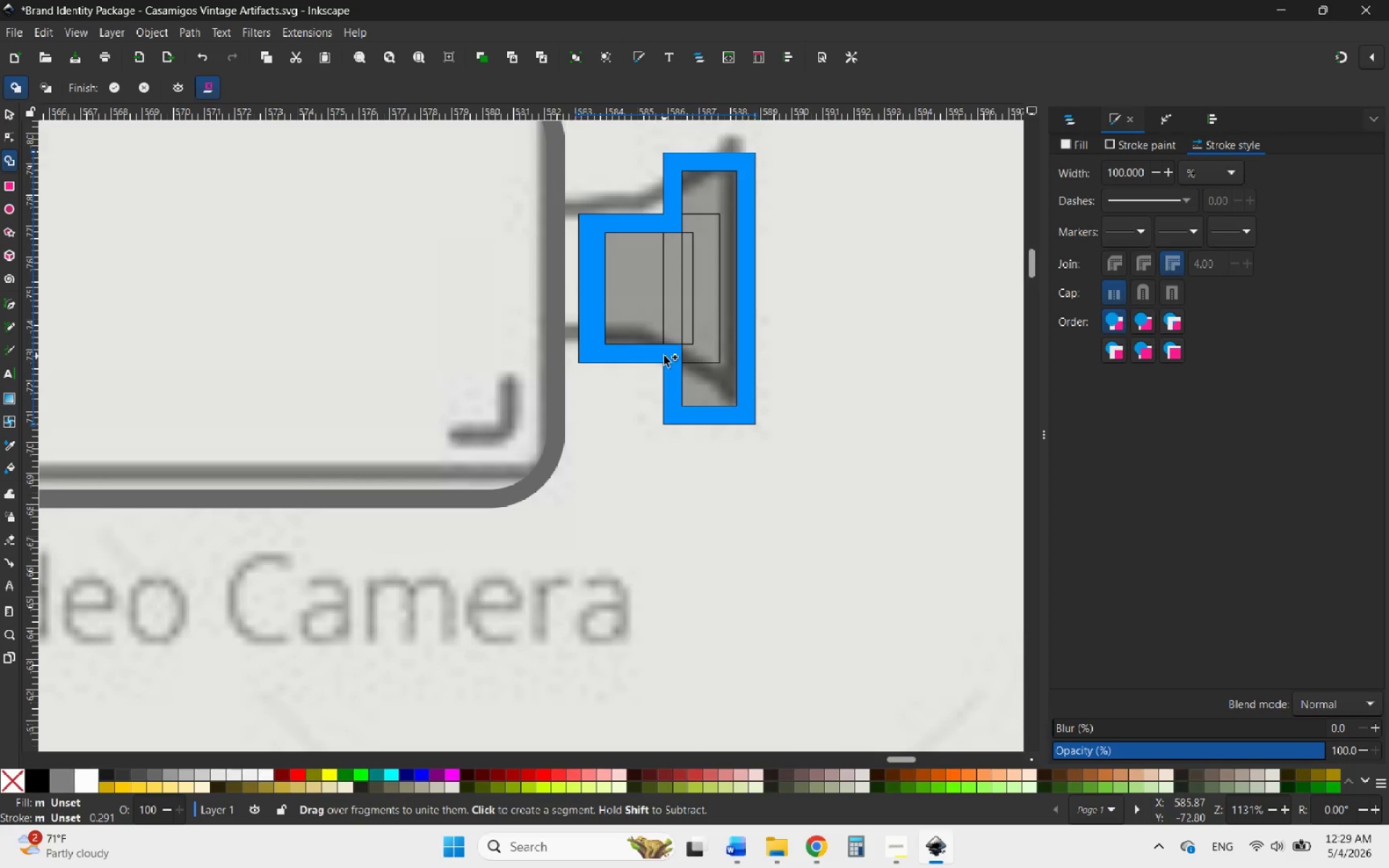 
left_click([14, 114])
 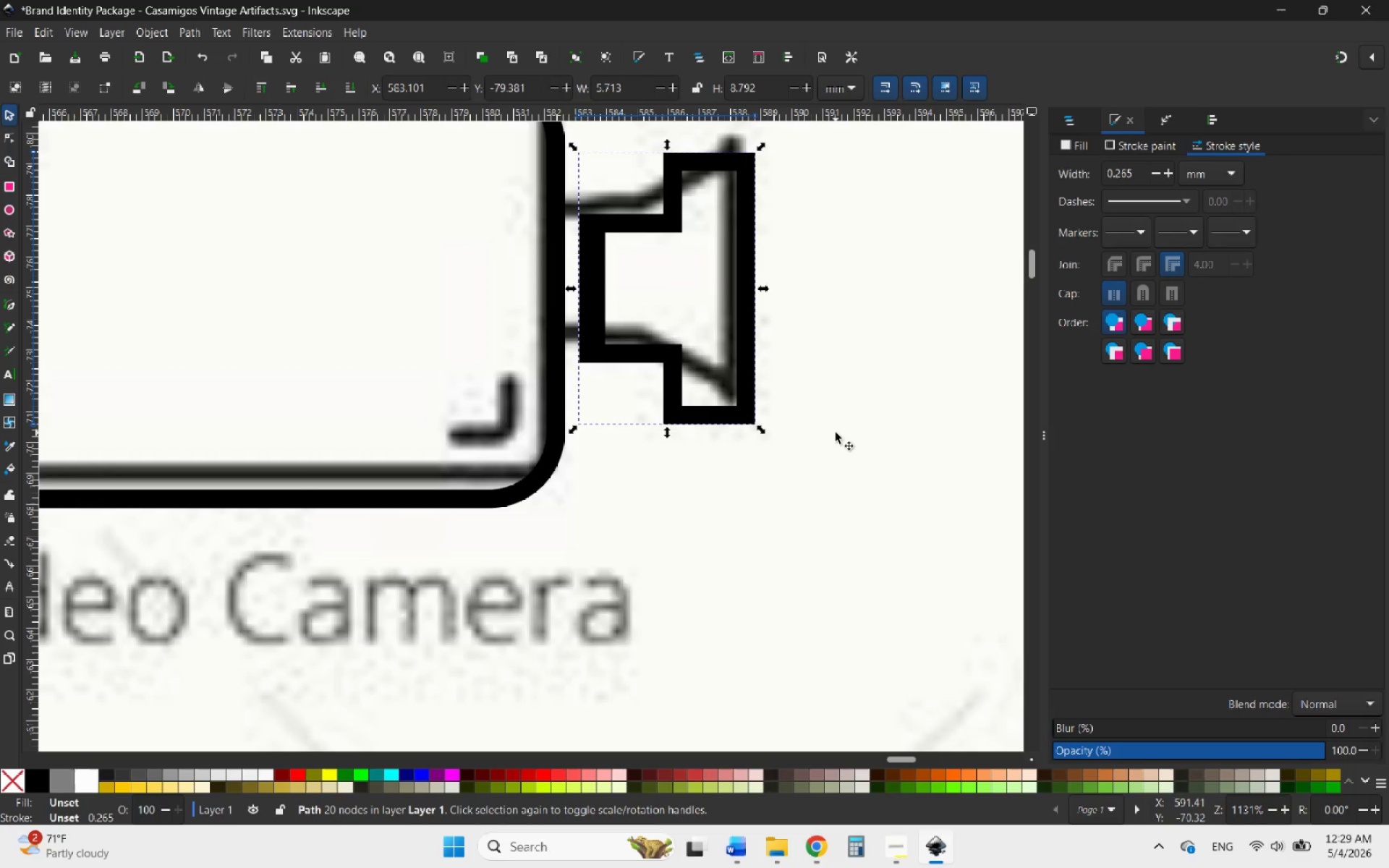 
hold_key(key=ControlLeft, duration=1.08)
scroll: coordinate [839, 438], scroll_direction: down, amount: 7.0
 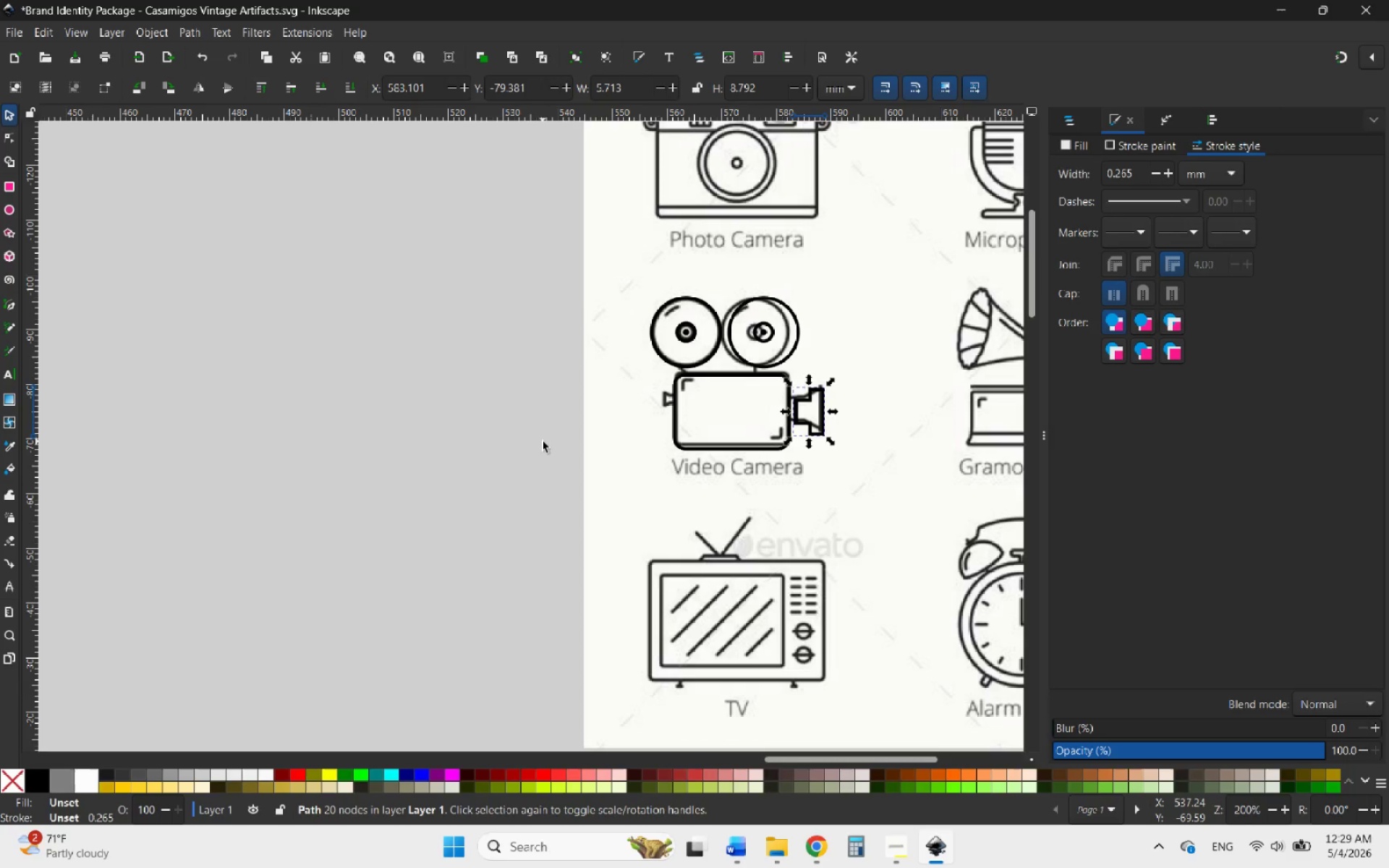 
left_click([541, 441])
 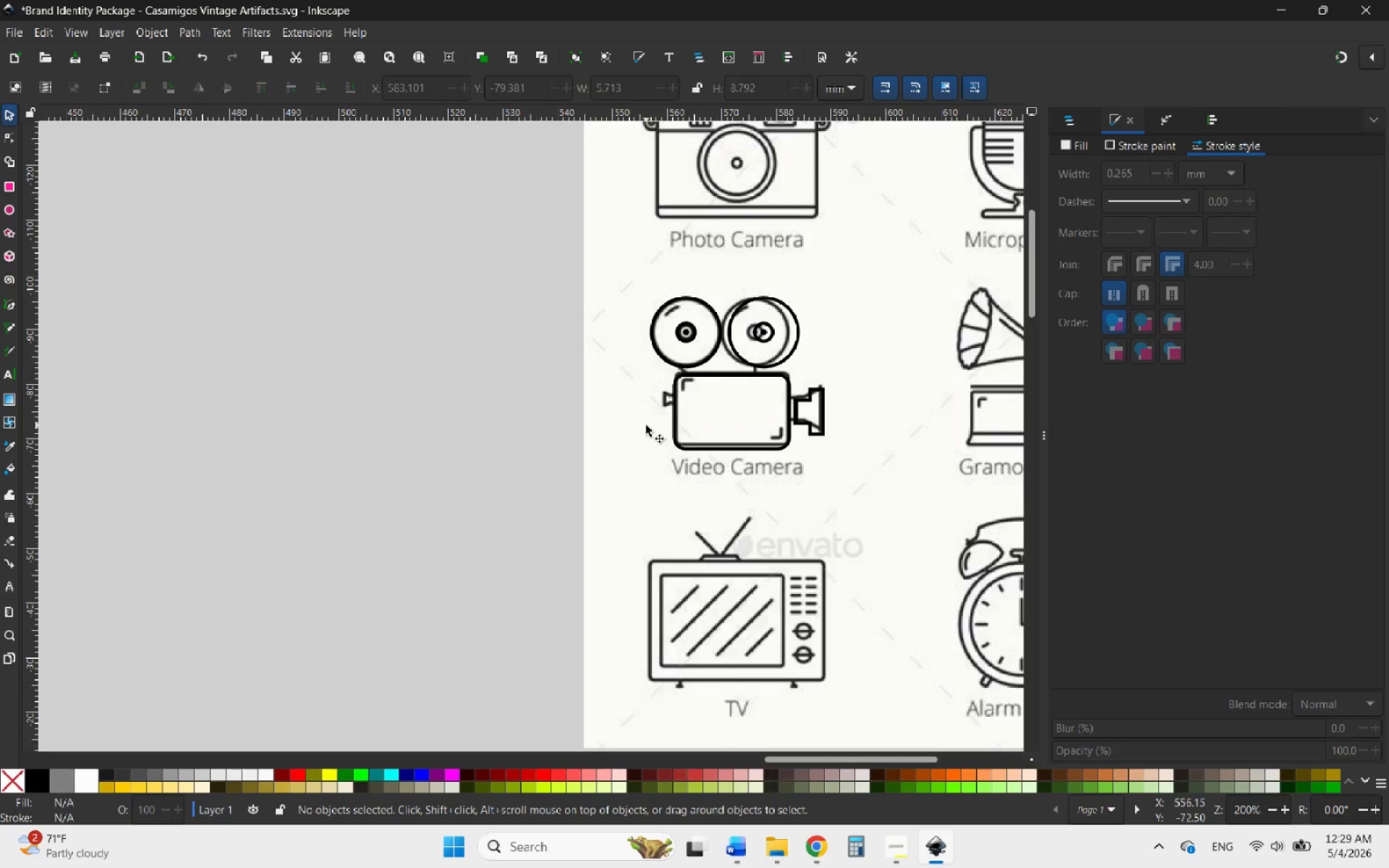 
hold_key(key=ControlLeft, duration=1.59)
scroll: coordinate [750, 386], scroll_direction: up, amount: 2.0
 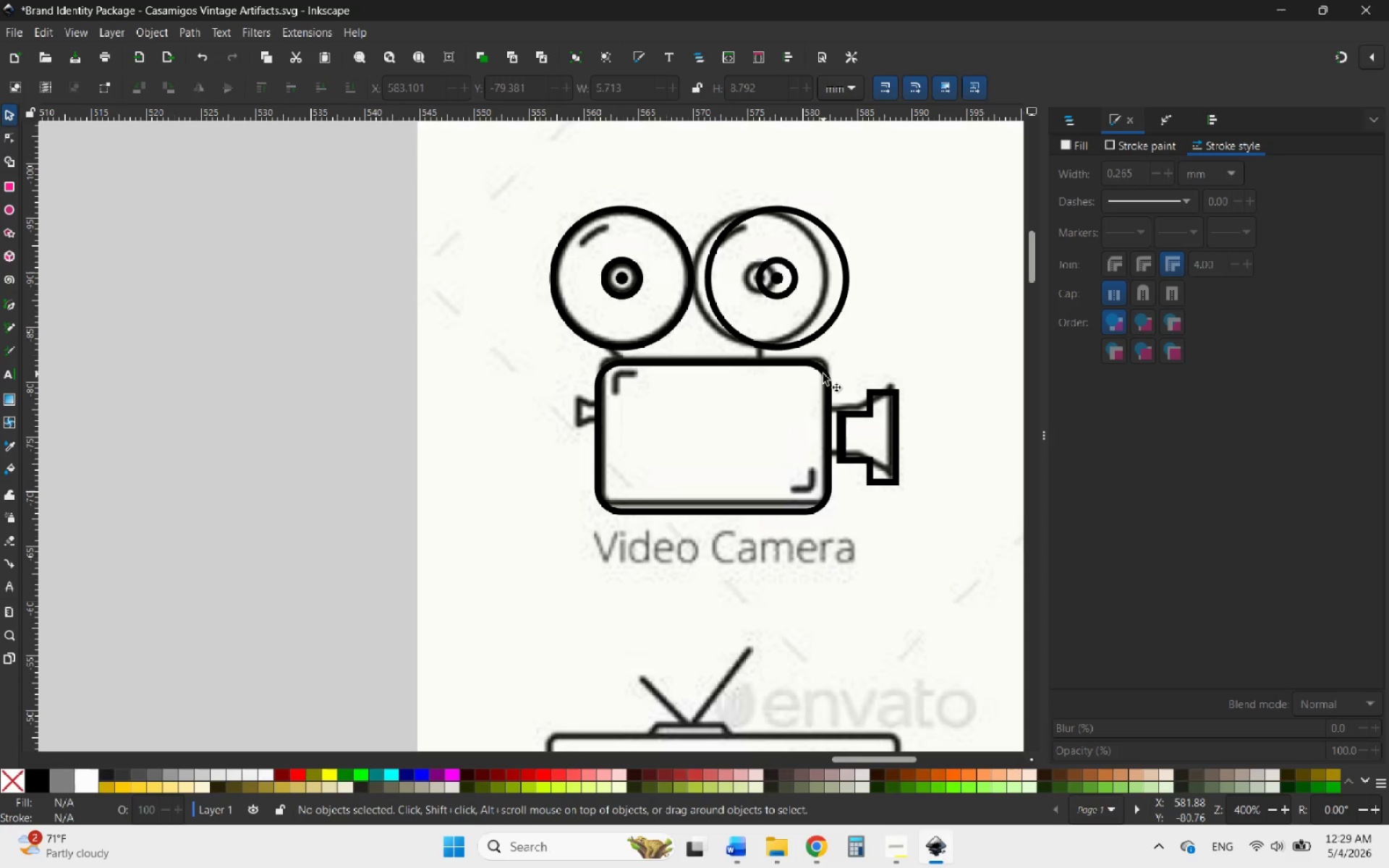 
left_click([823, 374])
 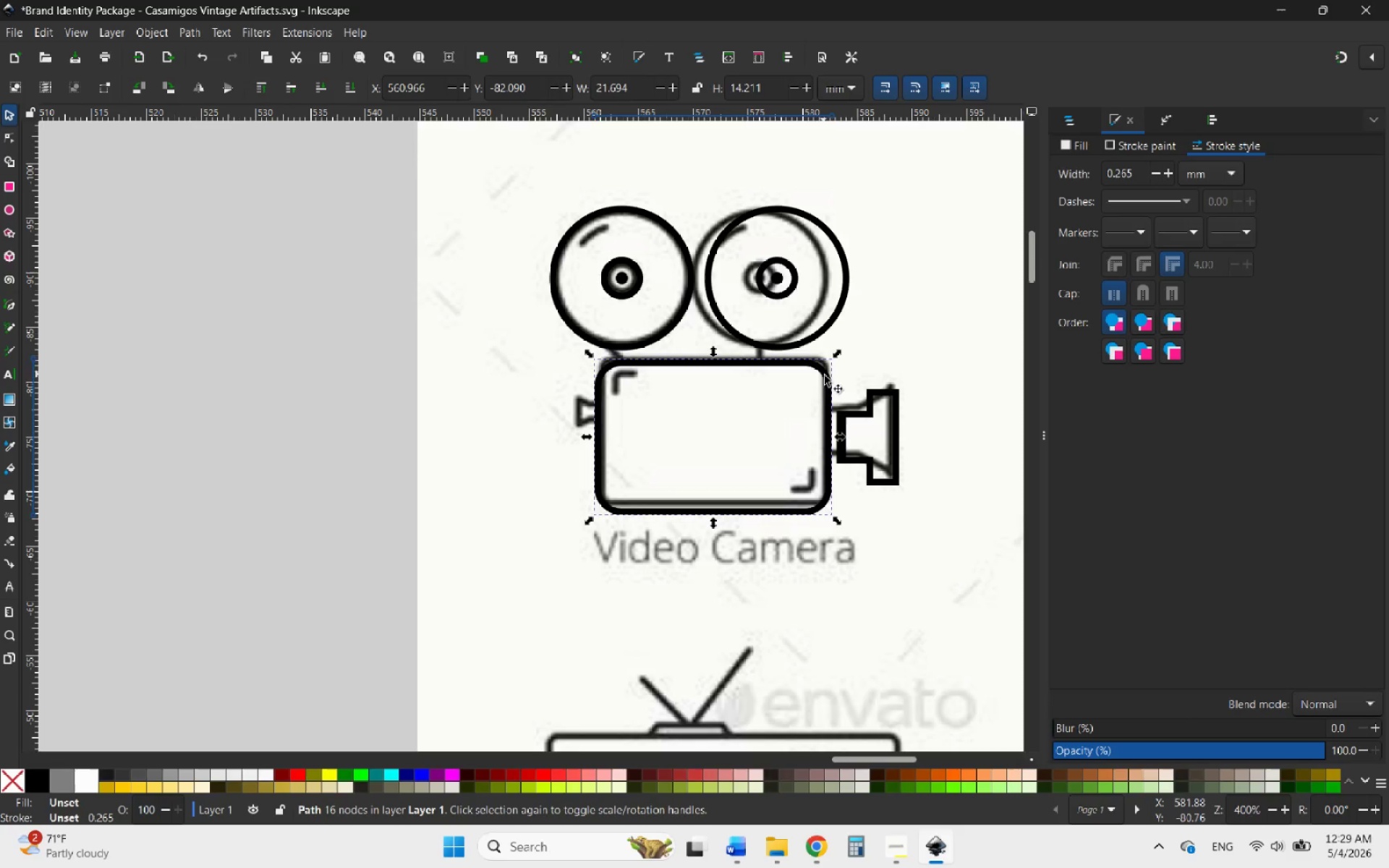 
hold_key(key=ShiftLeft, duration=1.59)
left_click([872, 404])
 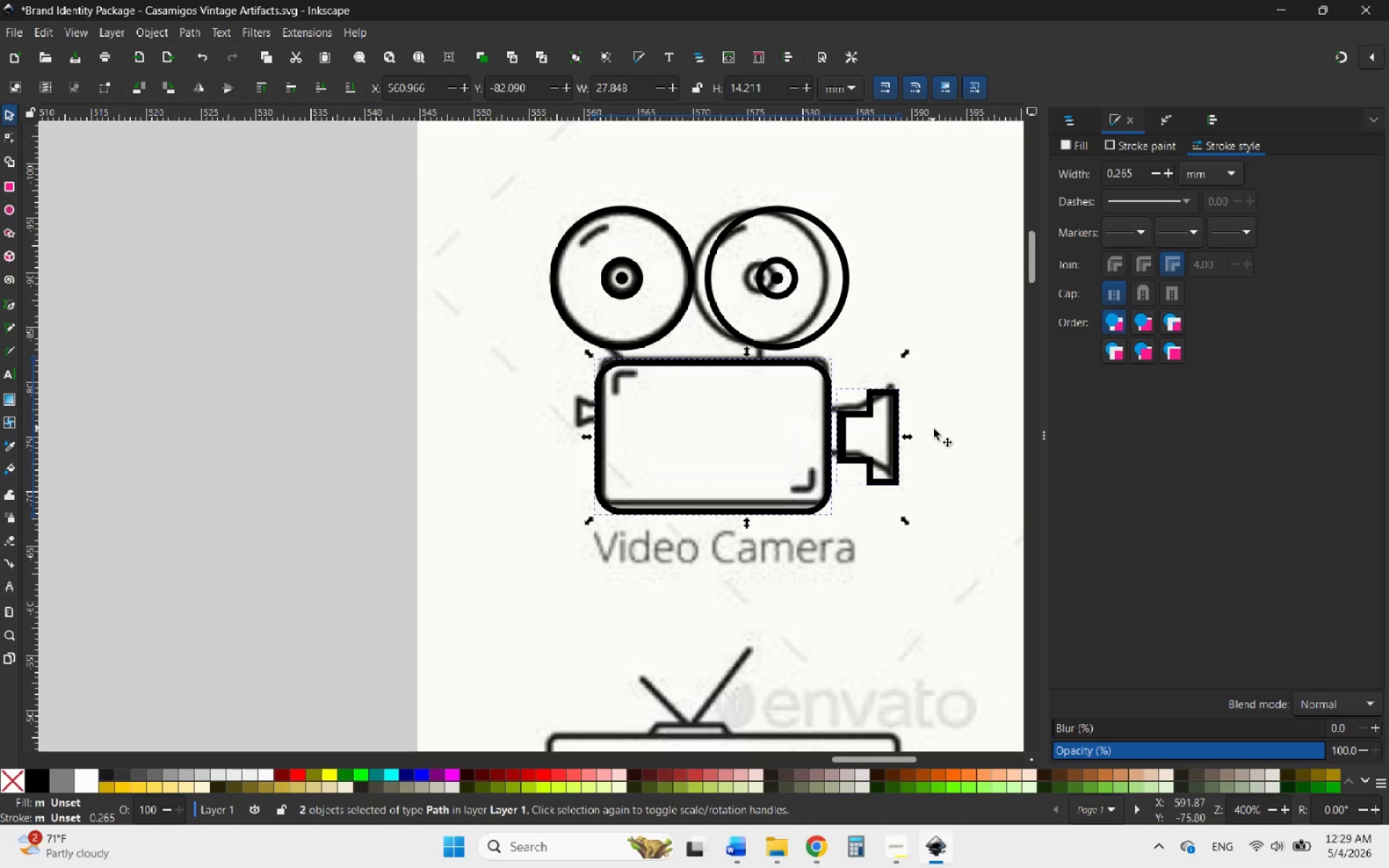 
left_click([935, 430])
 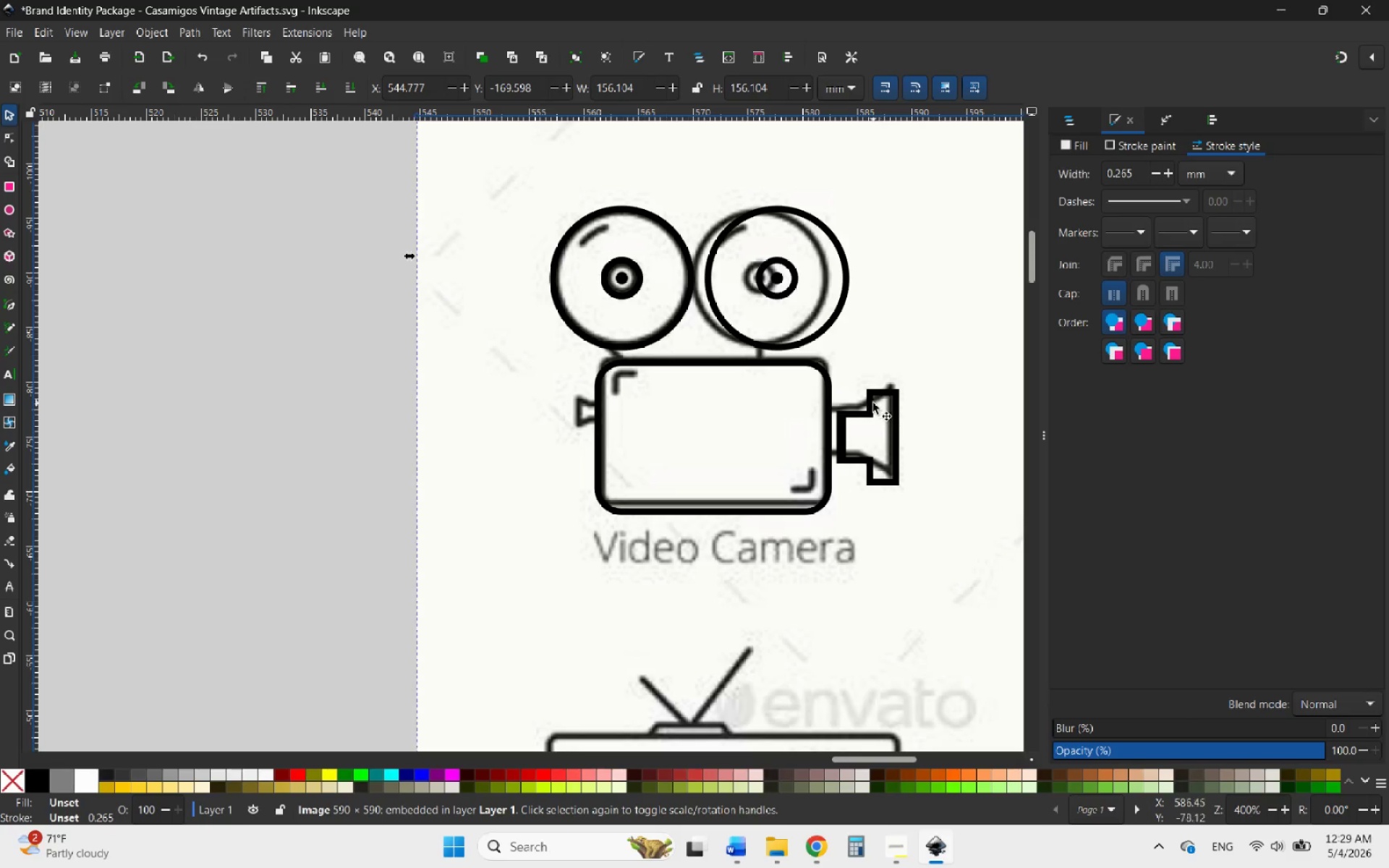 
left_click([873, 403])
 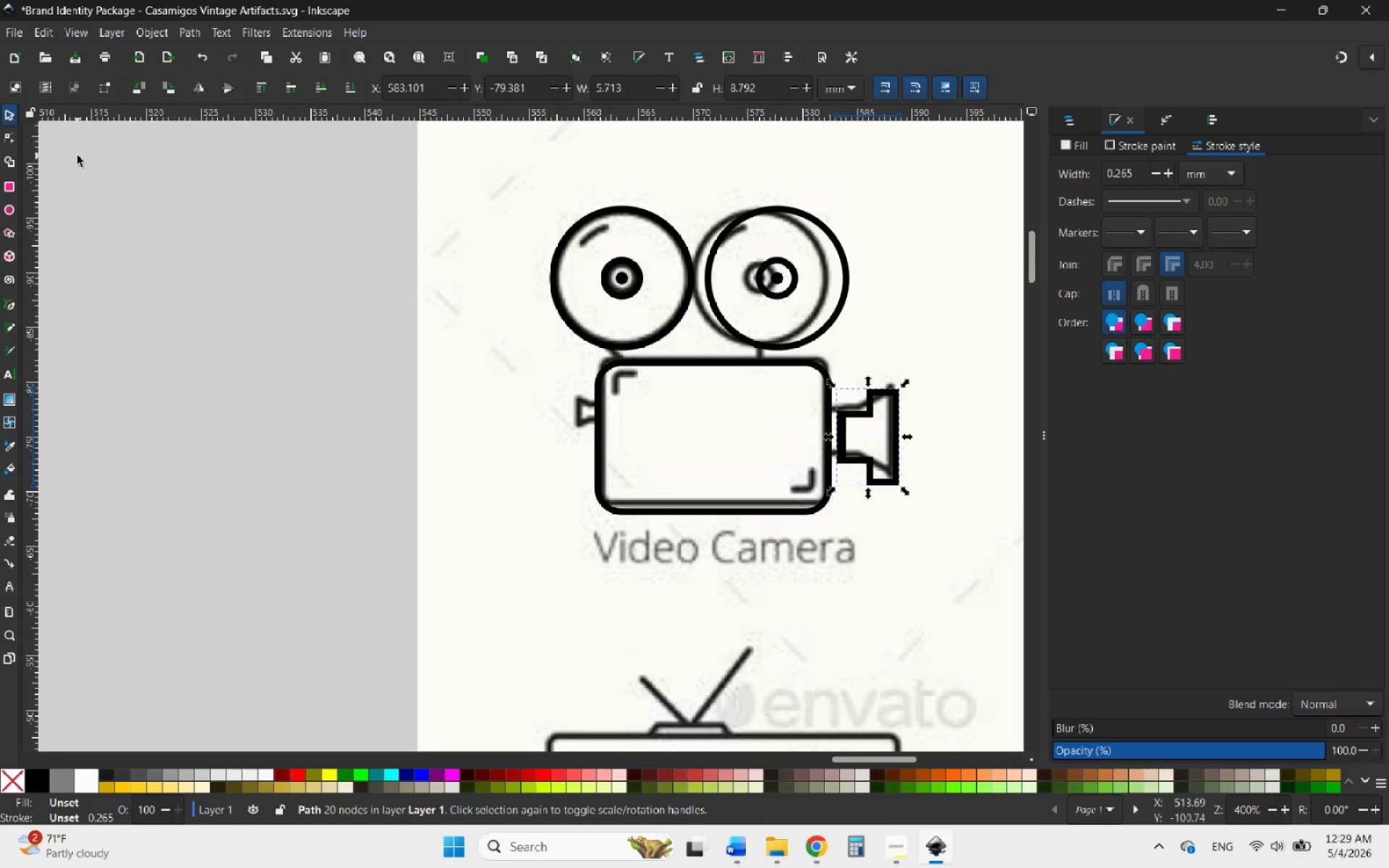 
left_click([7, 132])
 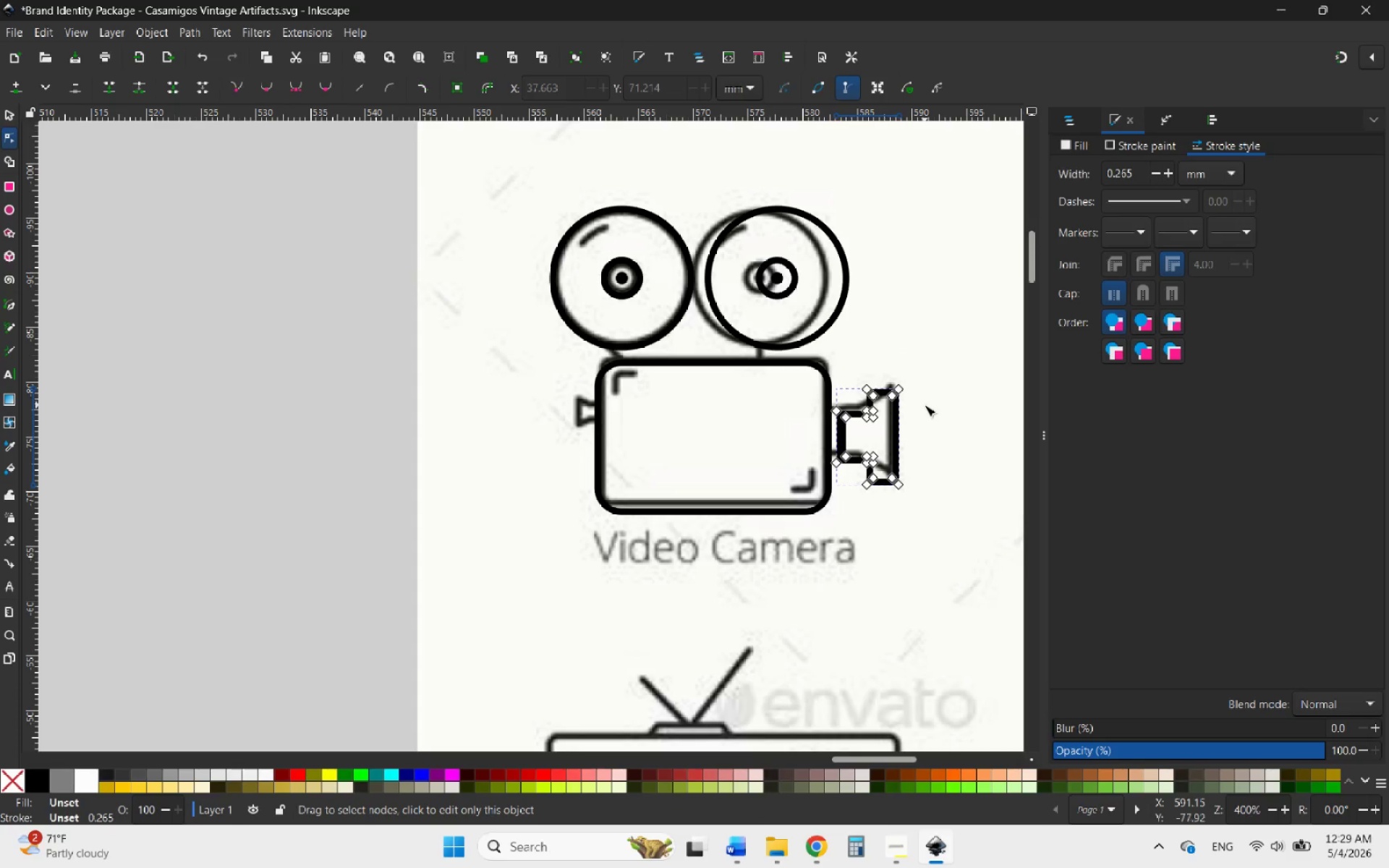 
hold_key(key=ControlLeft, duration=0.8)
scroll: coordinate [967, 431], scroll_direction: up, amount: 4.0
 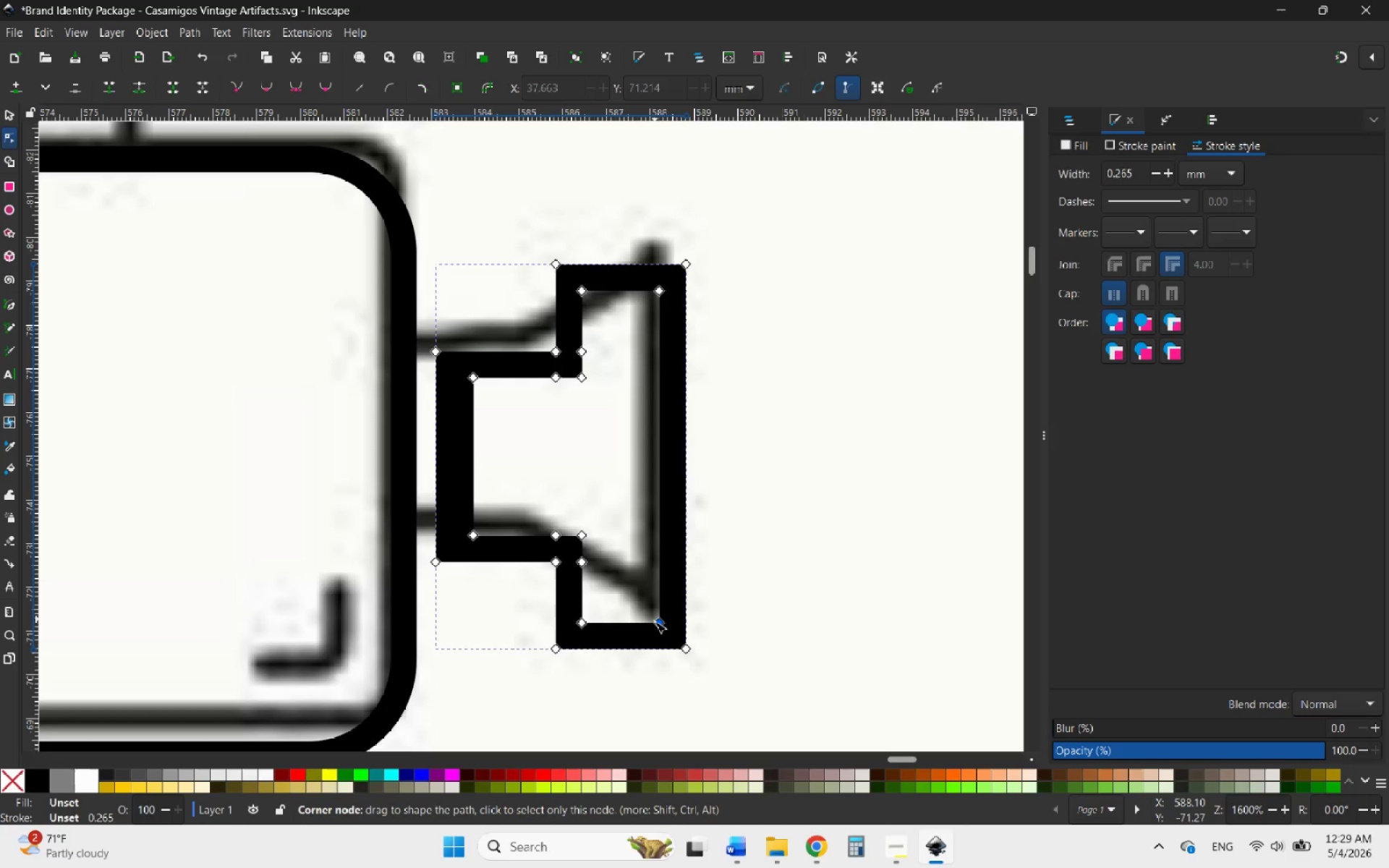 
left_click_drag(start_coordinate=[663, 625], to_coordinate=[641, 559])
 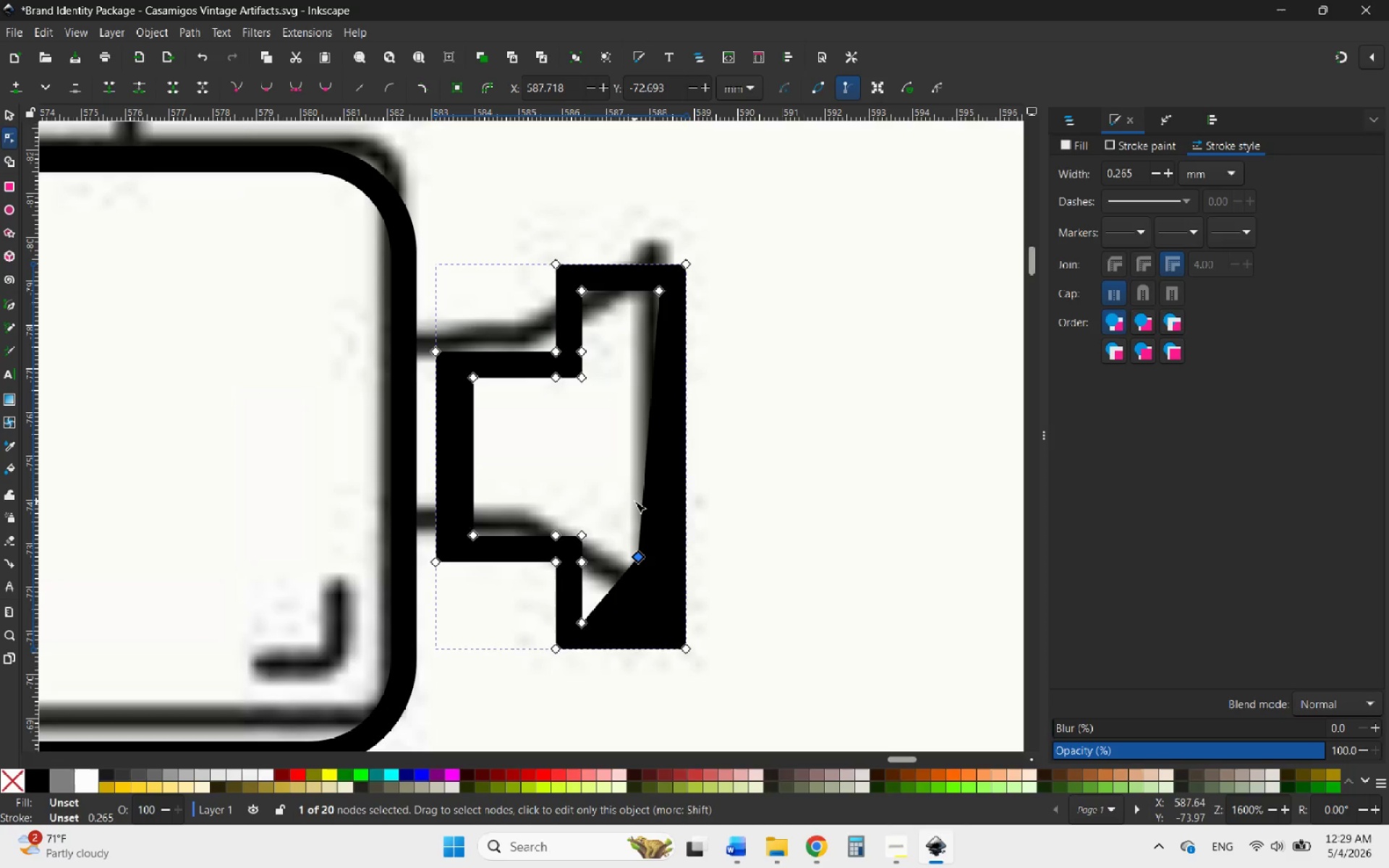 
key(Control+Z)
 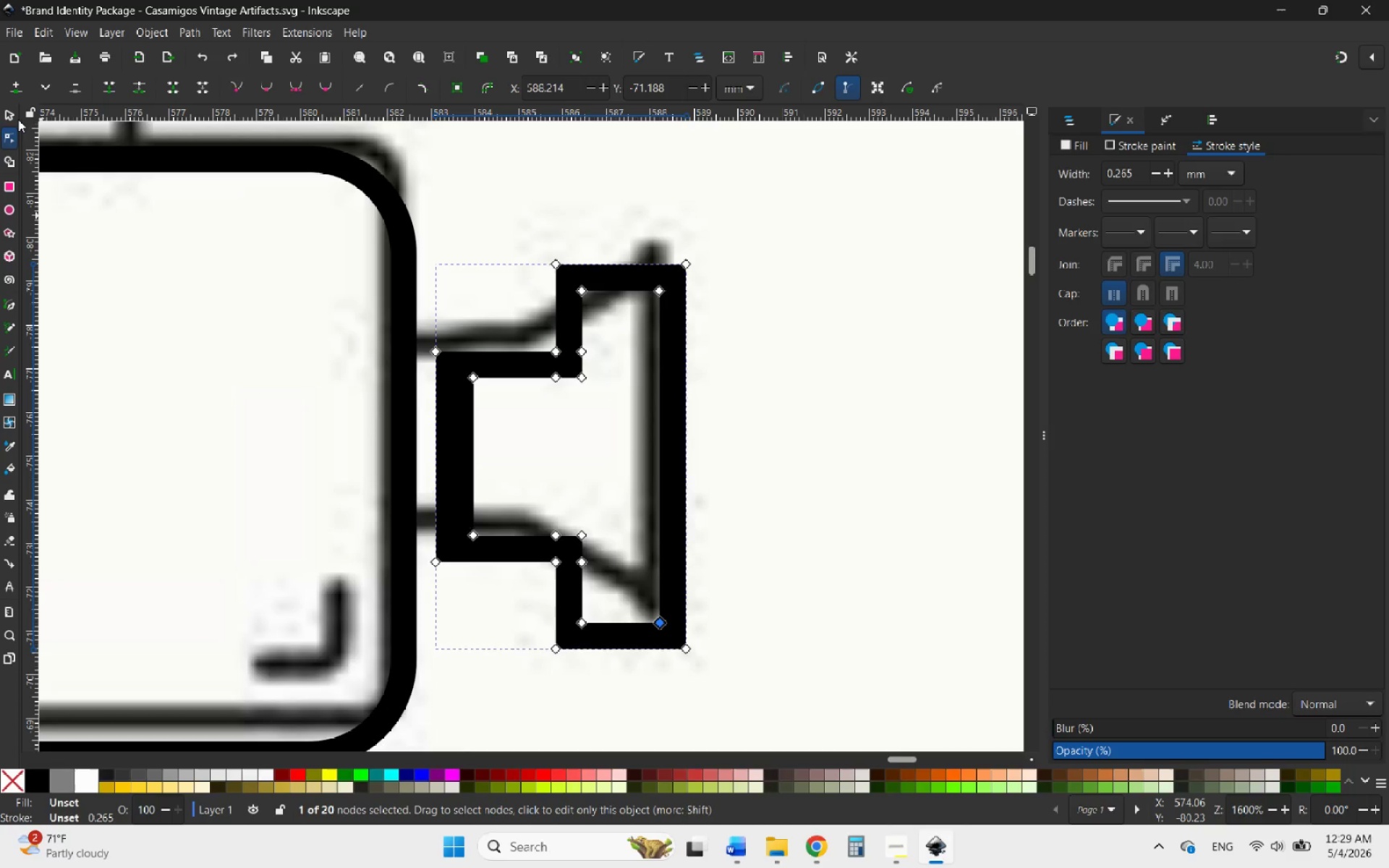 
left_click([10, 119])
 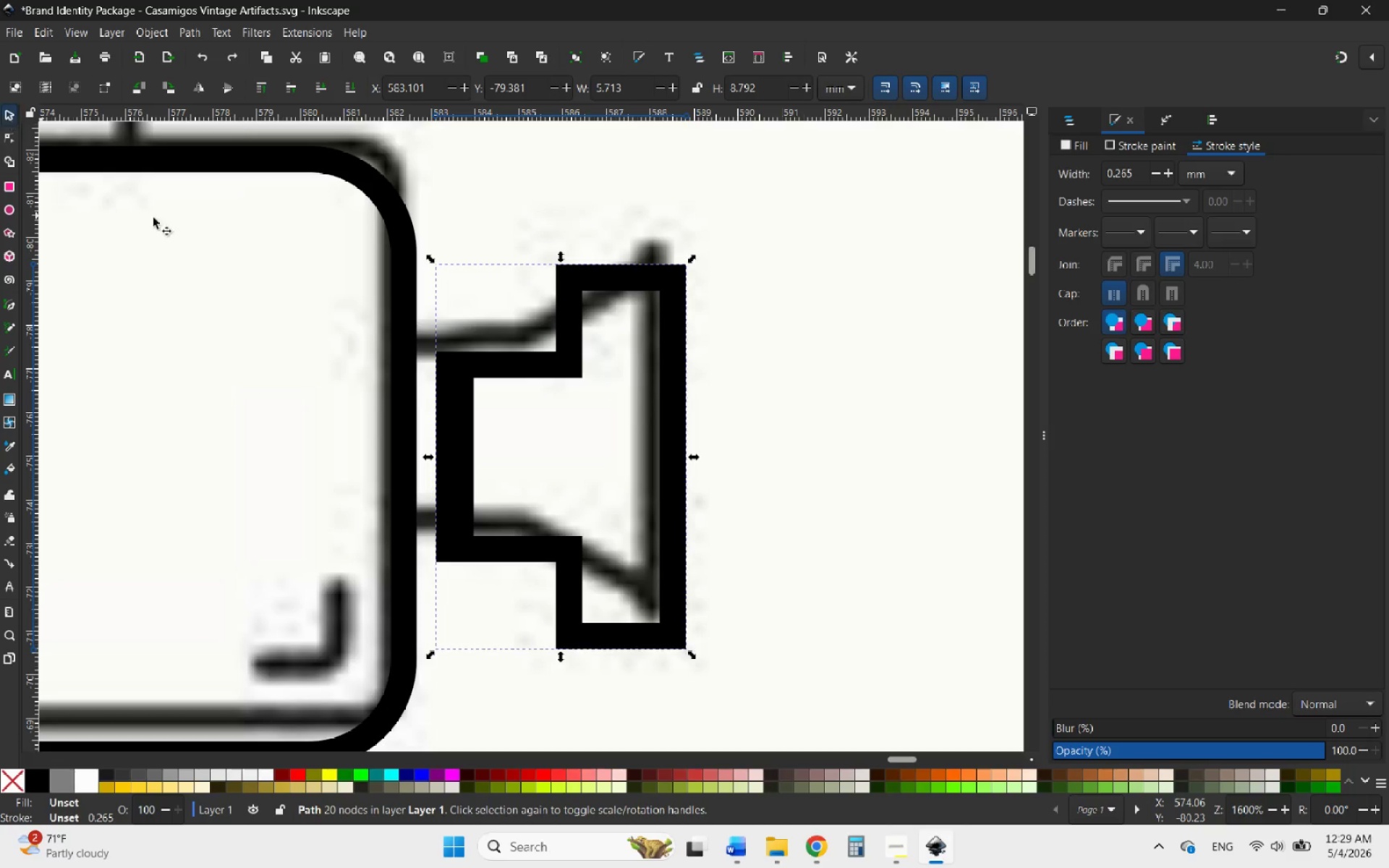 
hold_key(key=ControlLeft, duration=0.92)
scroll: coordinate [901, 467], scroll_direction: down, amount: 1.0
 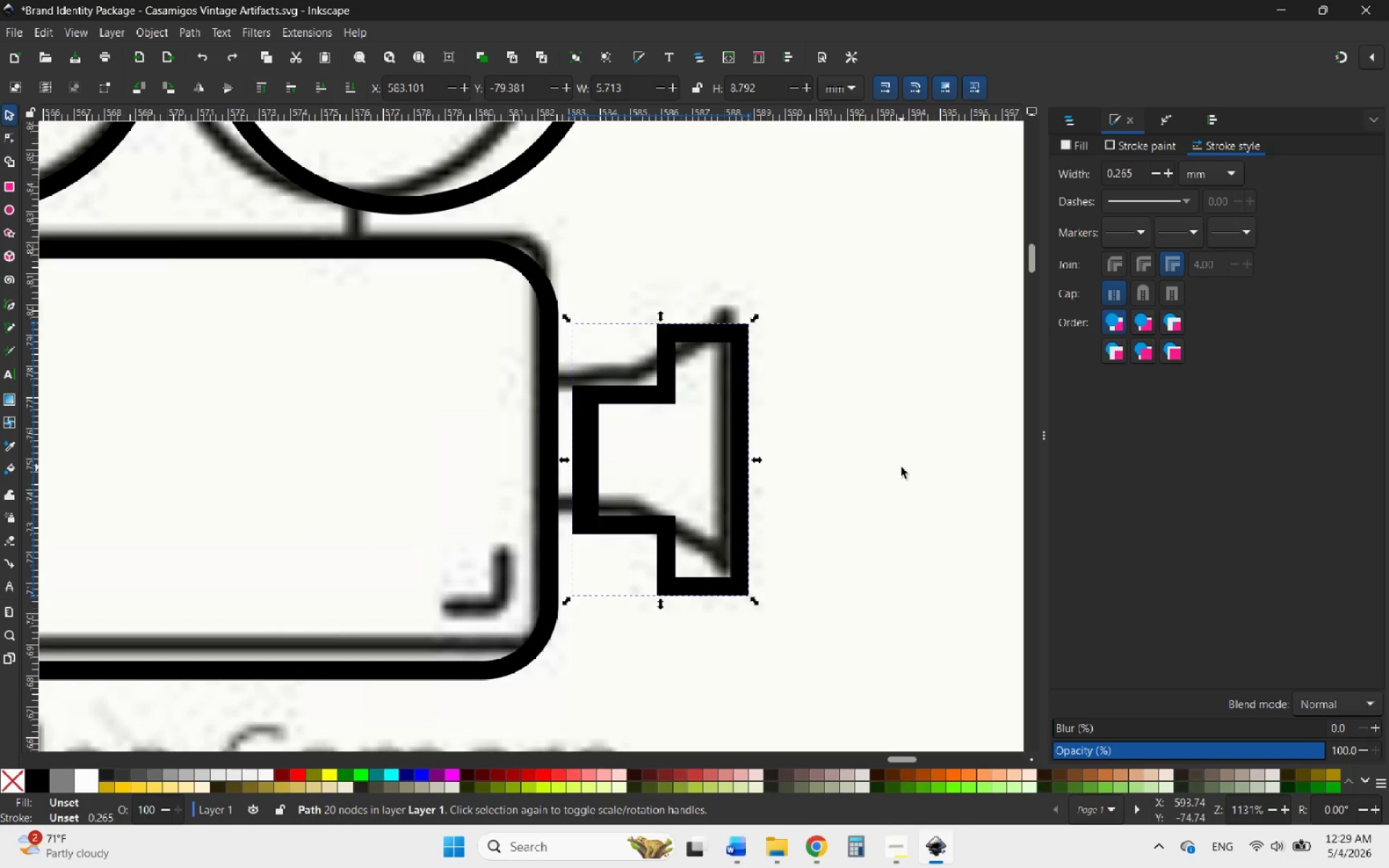 
left_click([901, 467])
 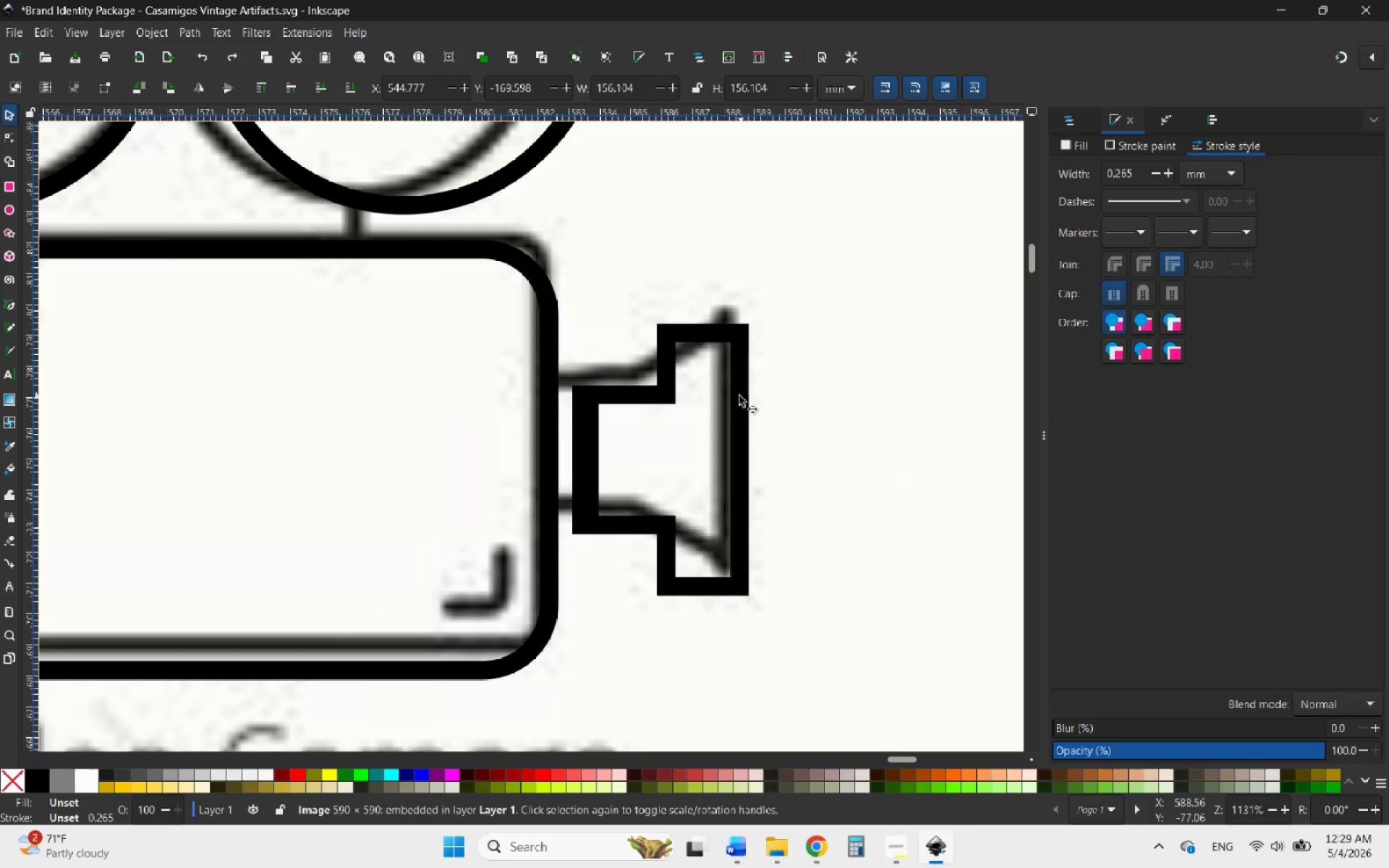 
left_click([739, 396])
 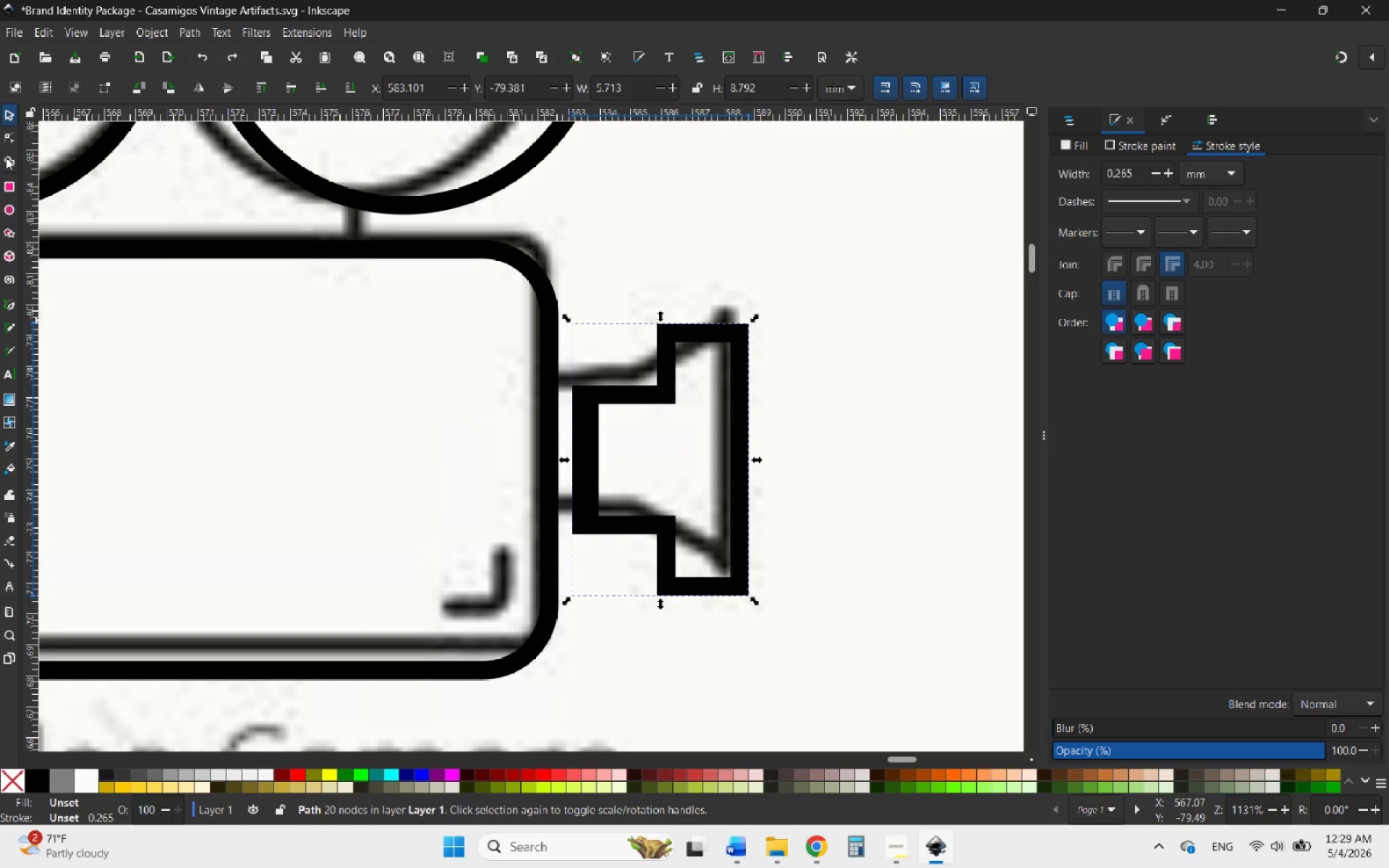 
left_click([6, 137])
 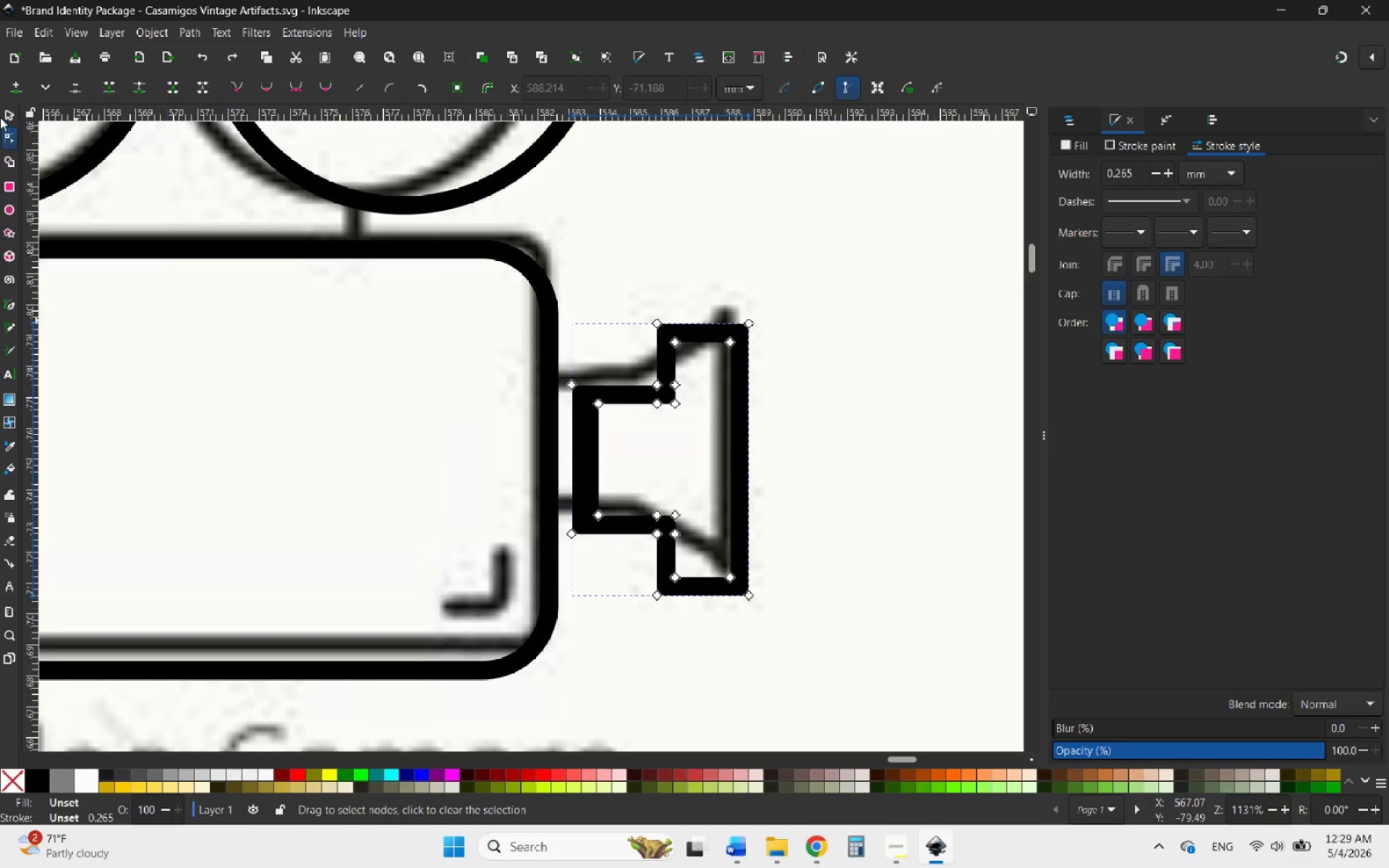 
left_click([1, 111])
 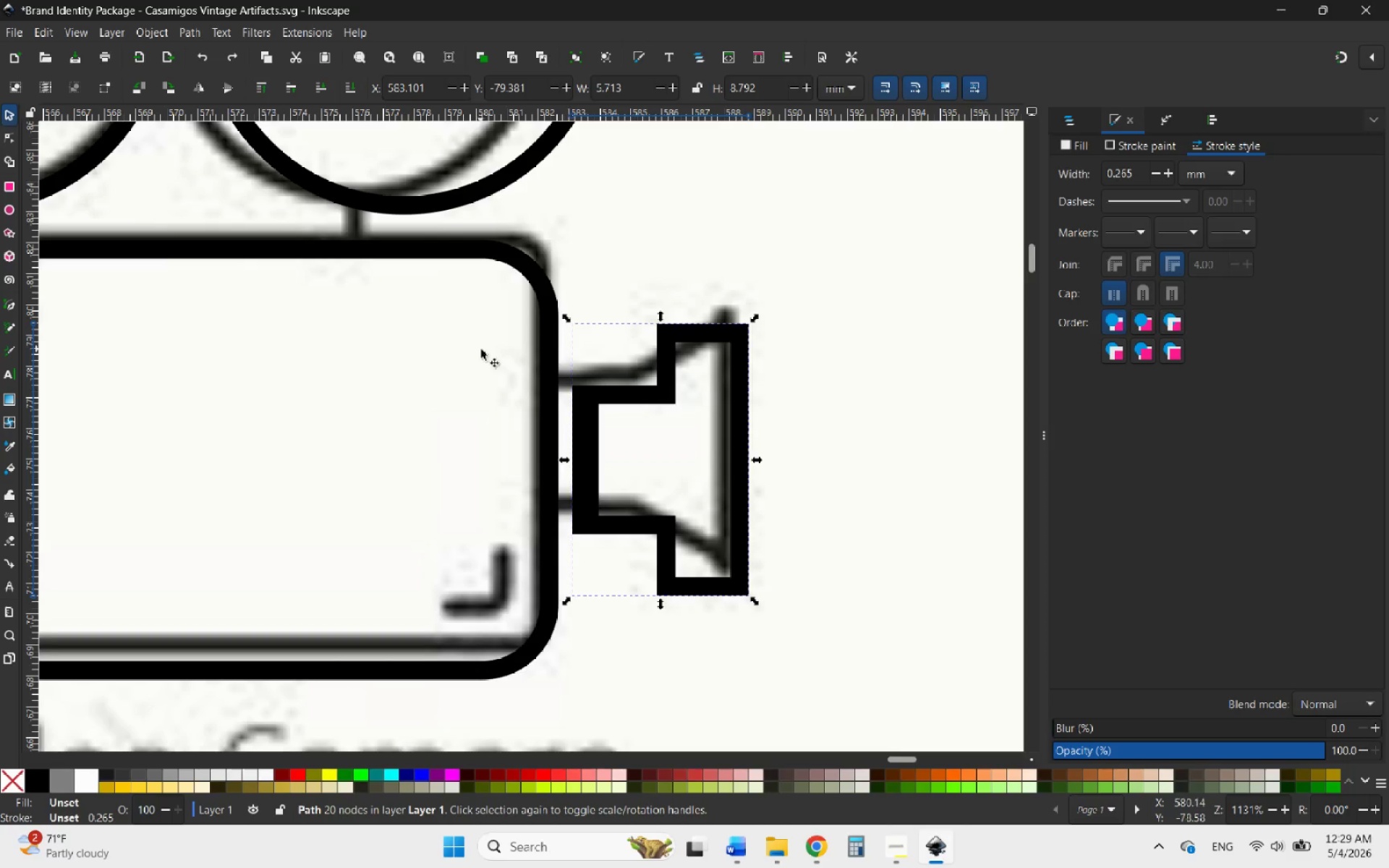 
hold_key(key=ControlLeft, duration=0.45)
scroll: coordinate [599, 445], scroll_direction: down, amount: 5.0
 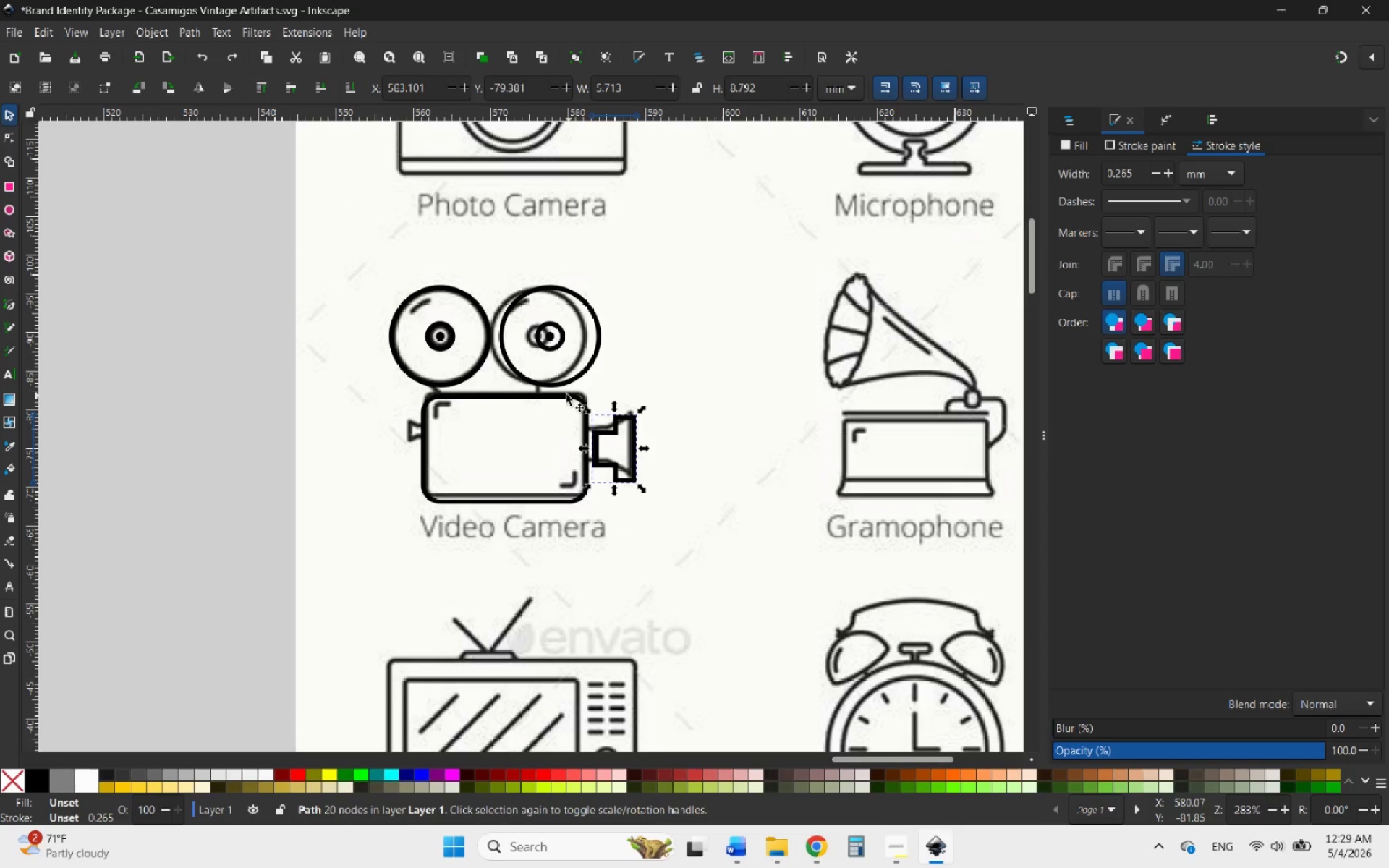 
hold_key(key=ShiftLeft, duration=11.33)
left_click([555, 397])
 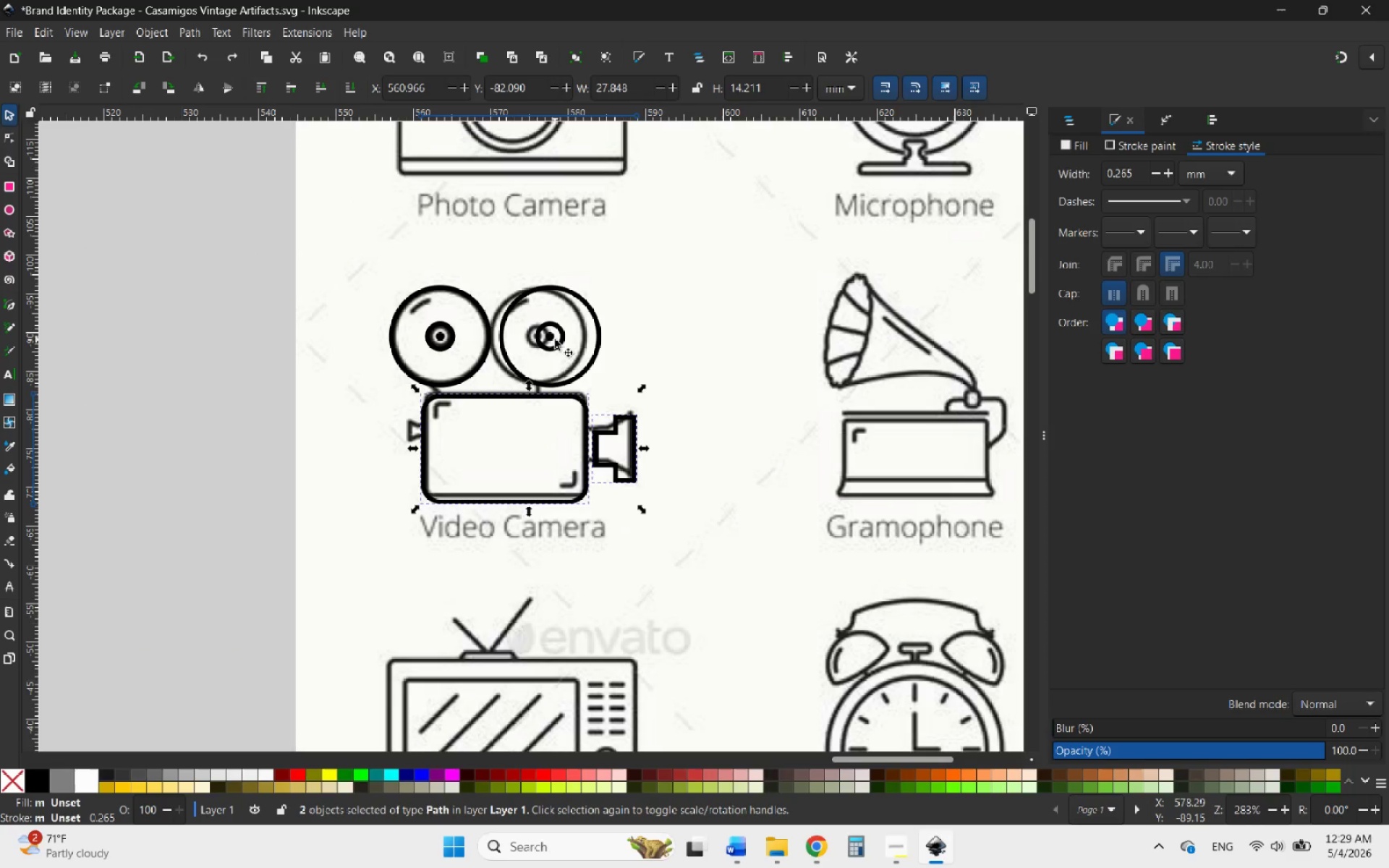 
left_click([550, 336])
 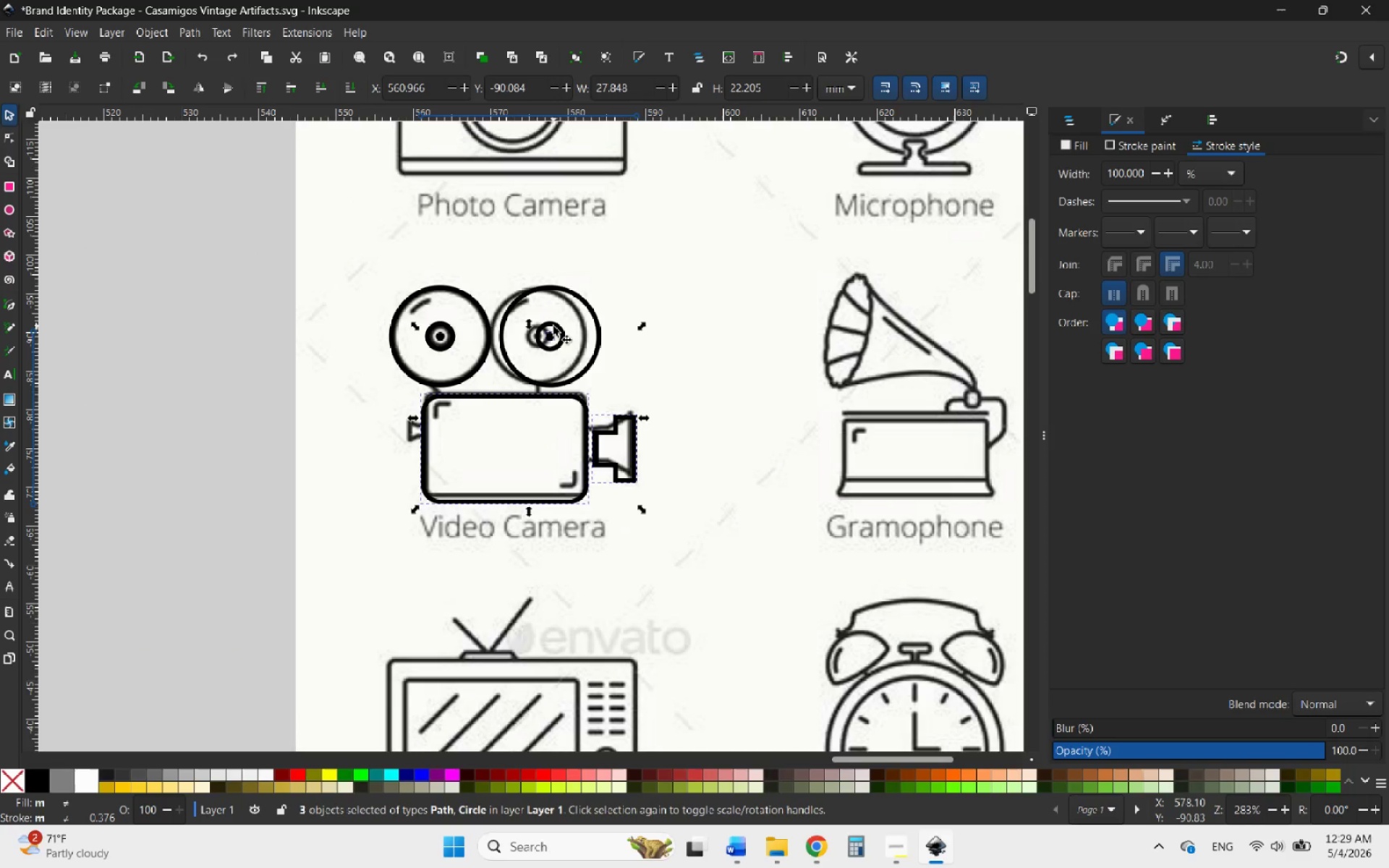 
left_click([553, 326])
 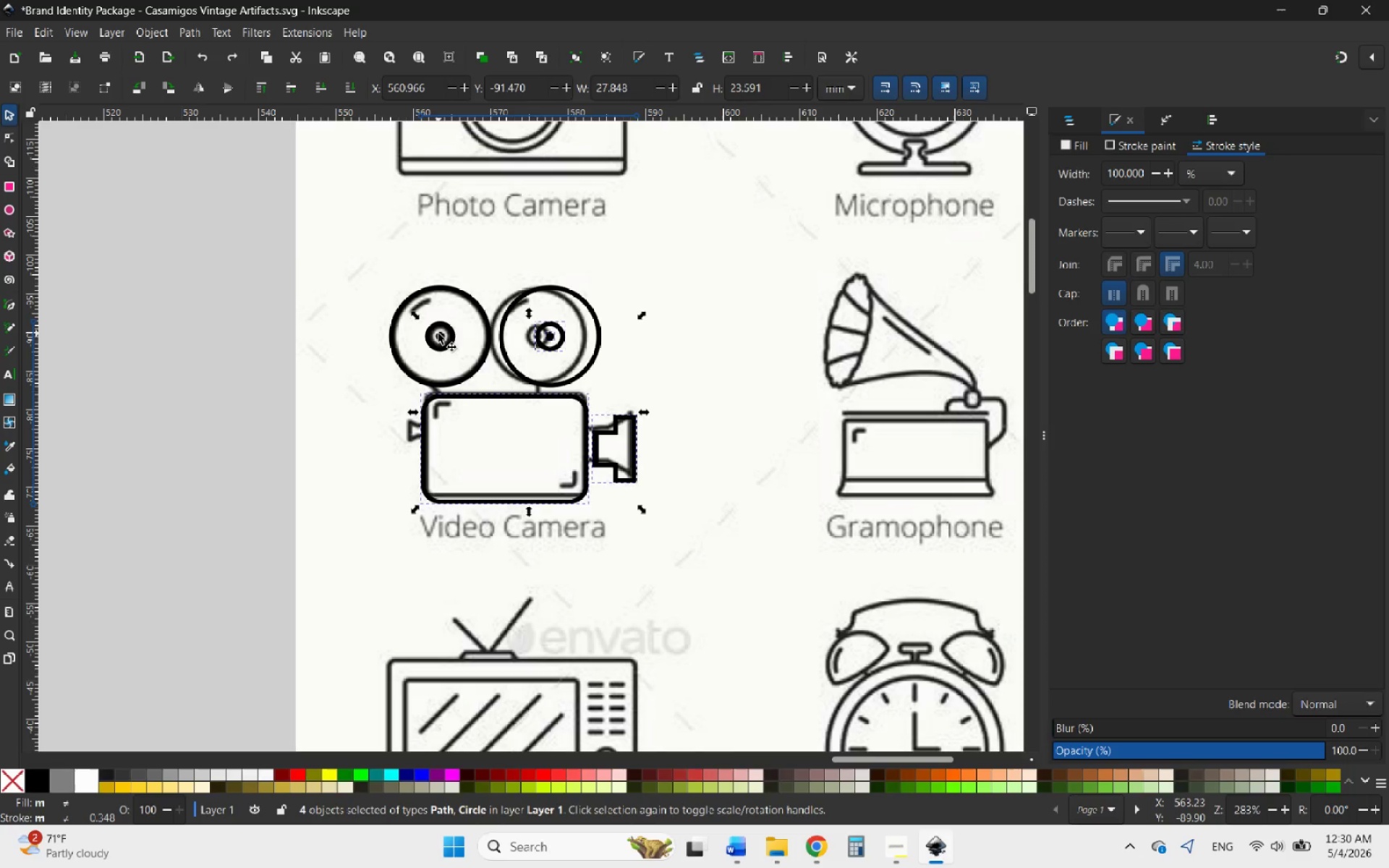 
left_click([441, 336])
 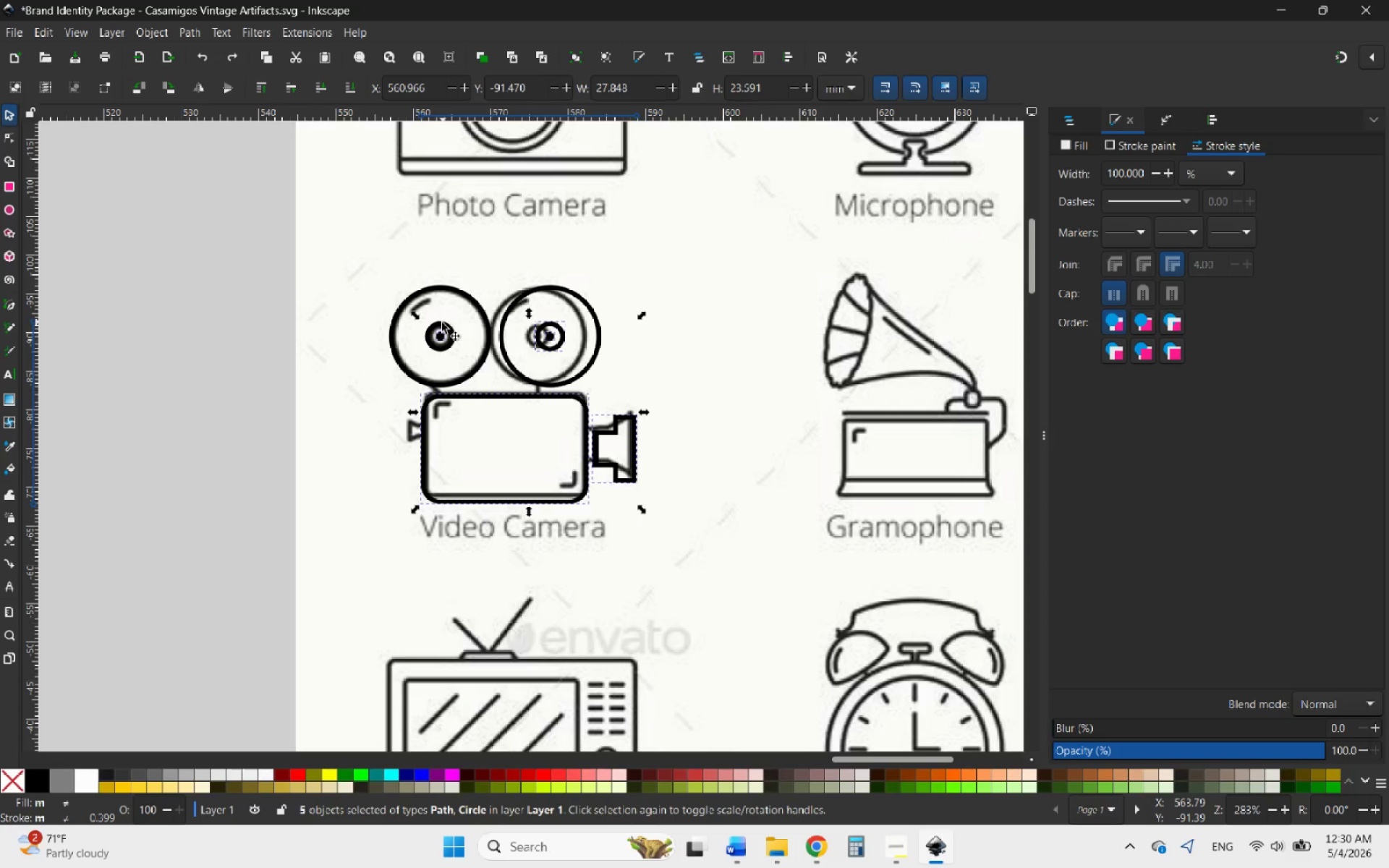 
left_click([439, 324])
 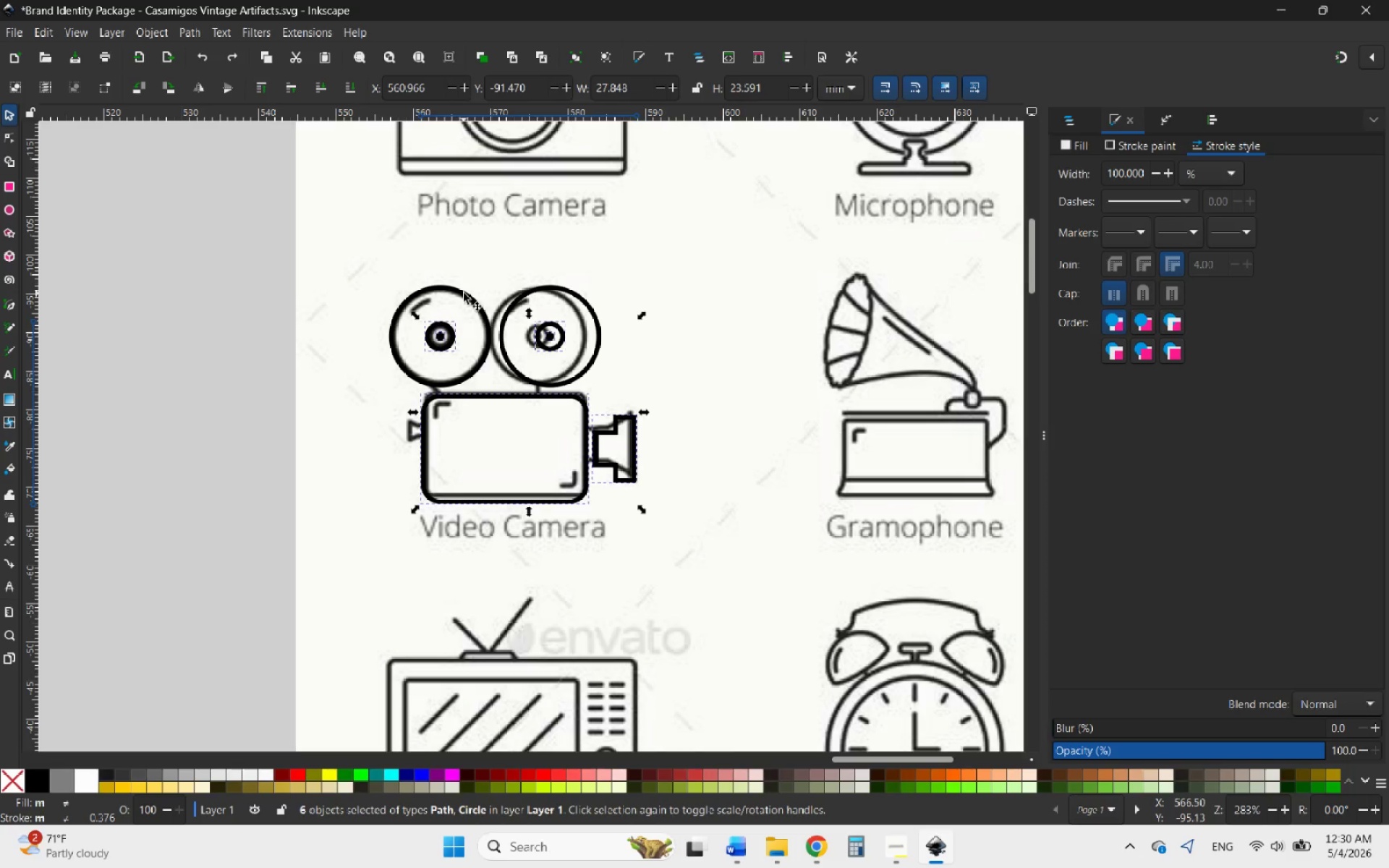 
left_click([464, 293])
 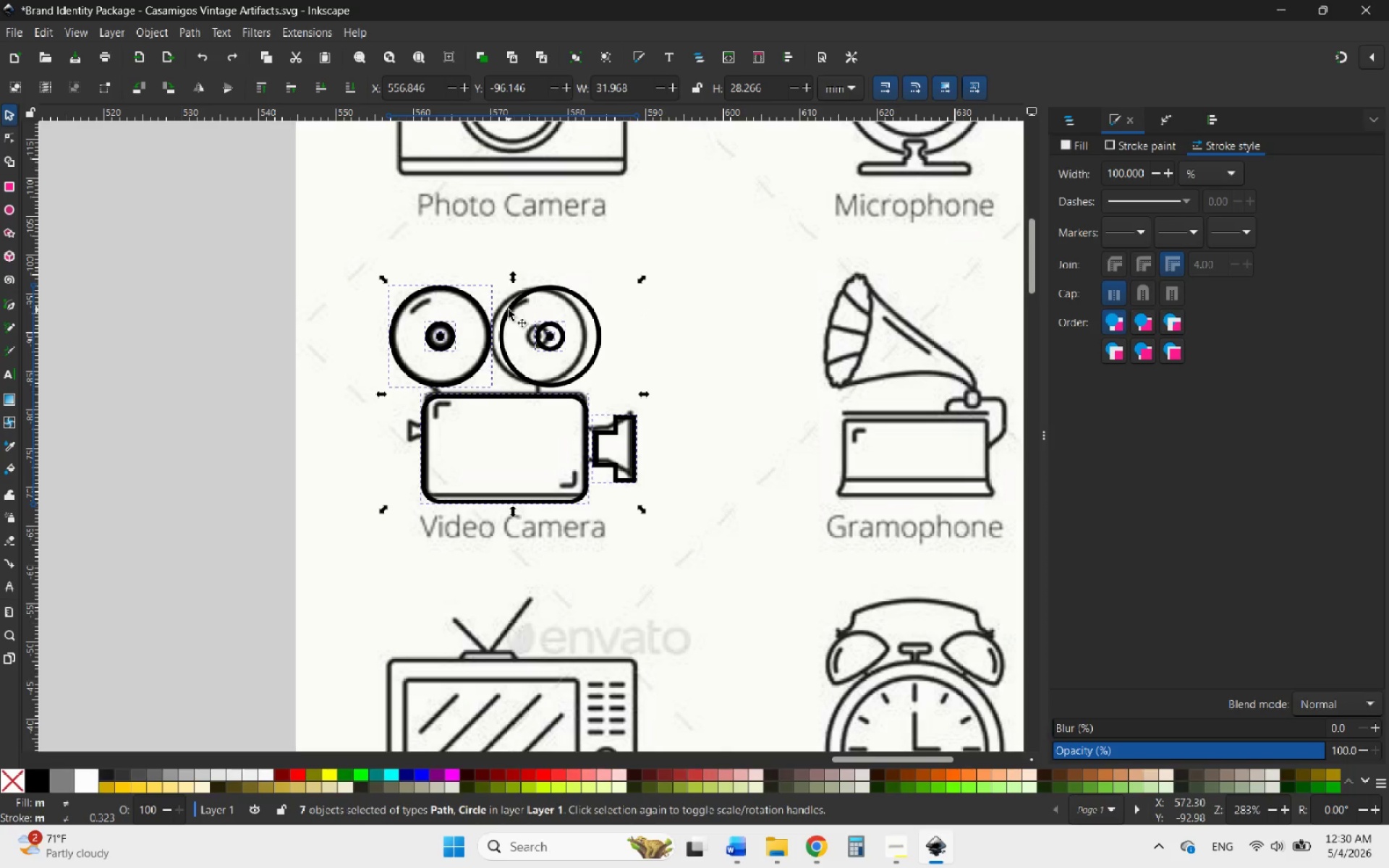 
left_click([509, 310])
 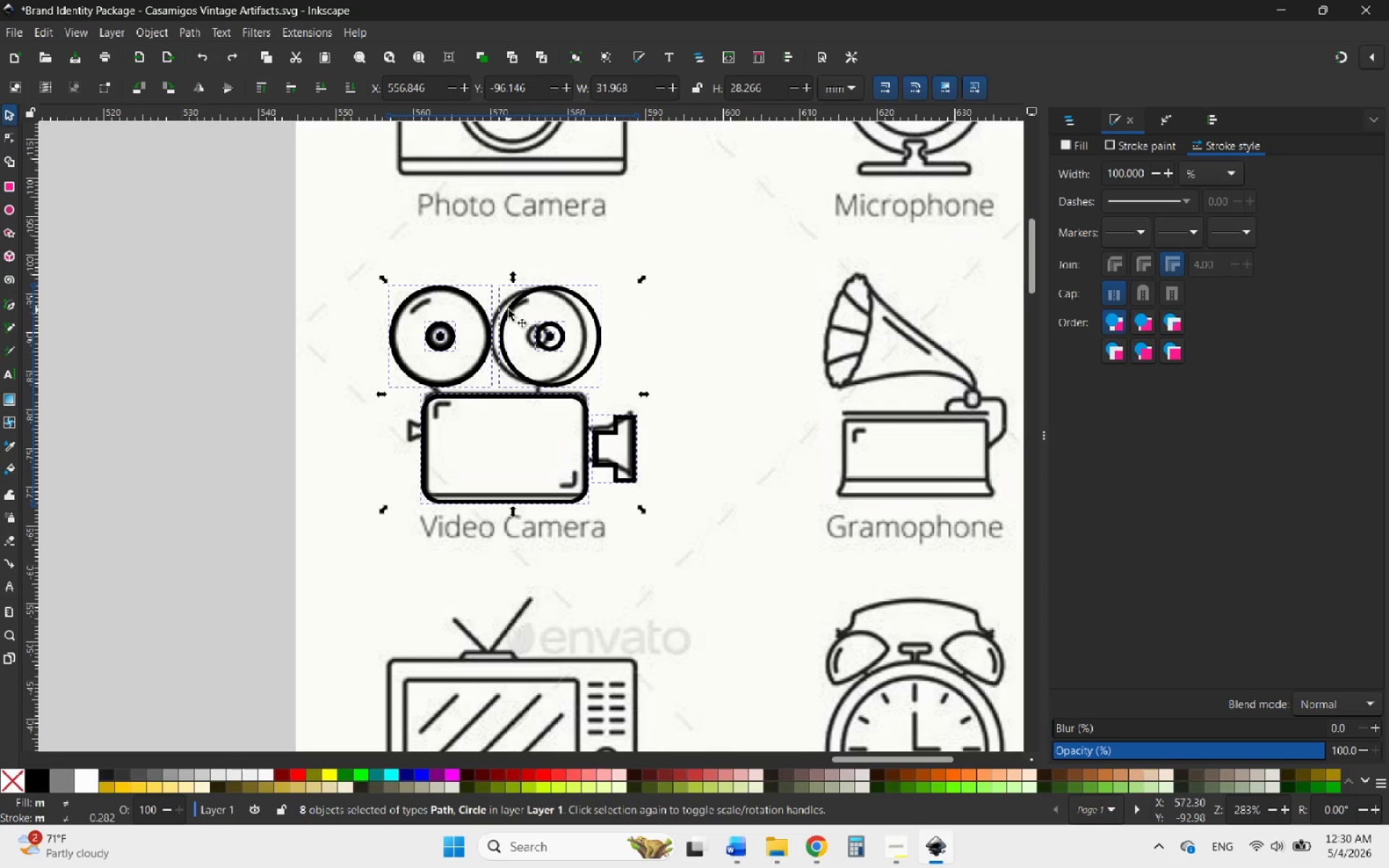 
right_click([509, 310])
 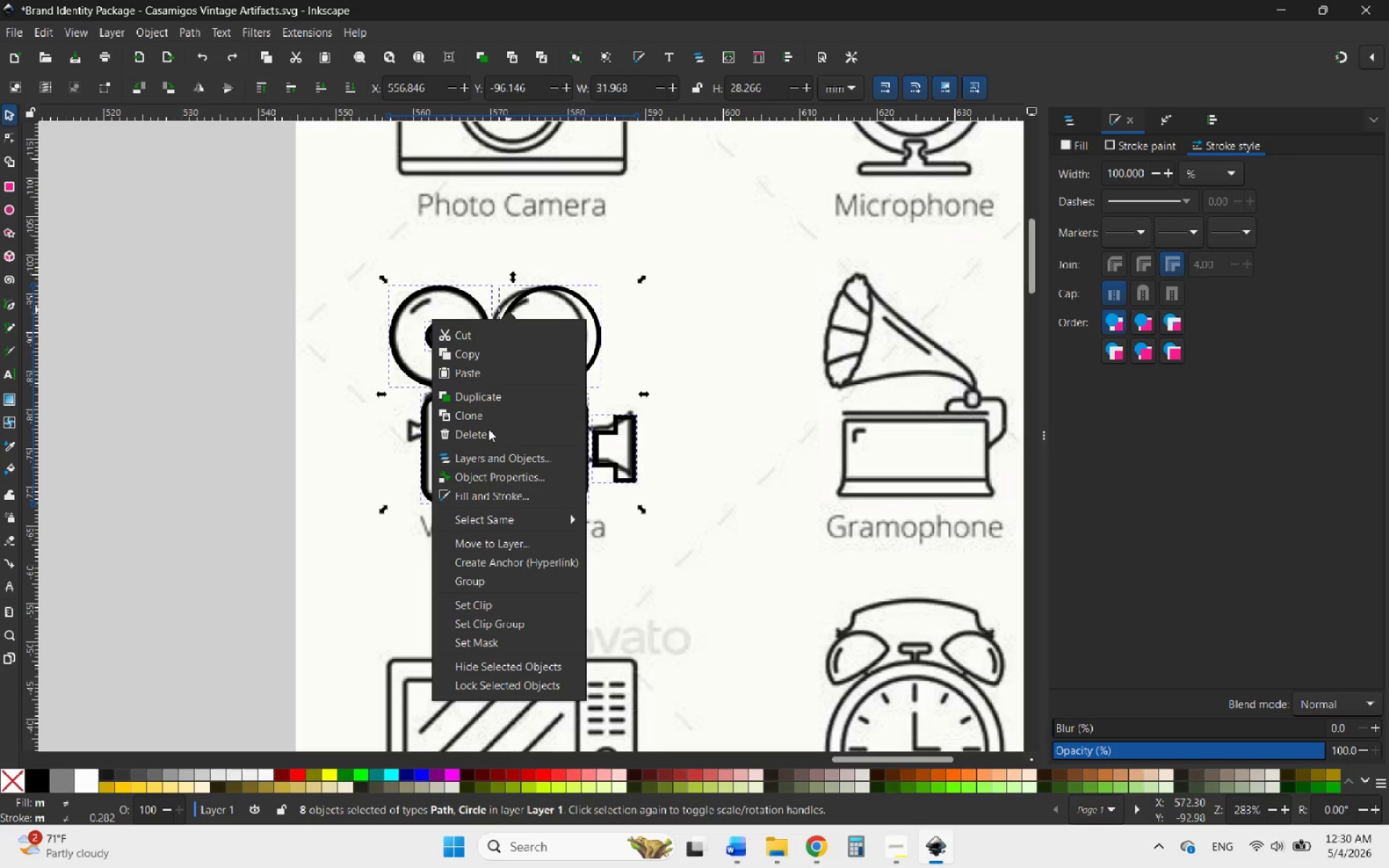 
left_click([485, 586])
 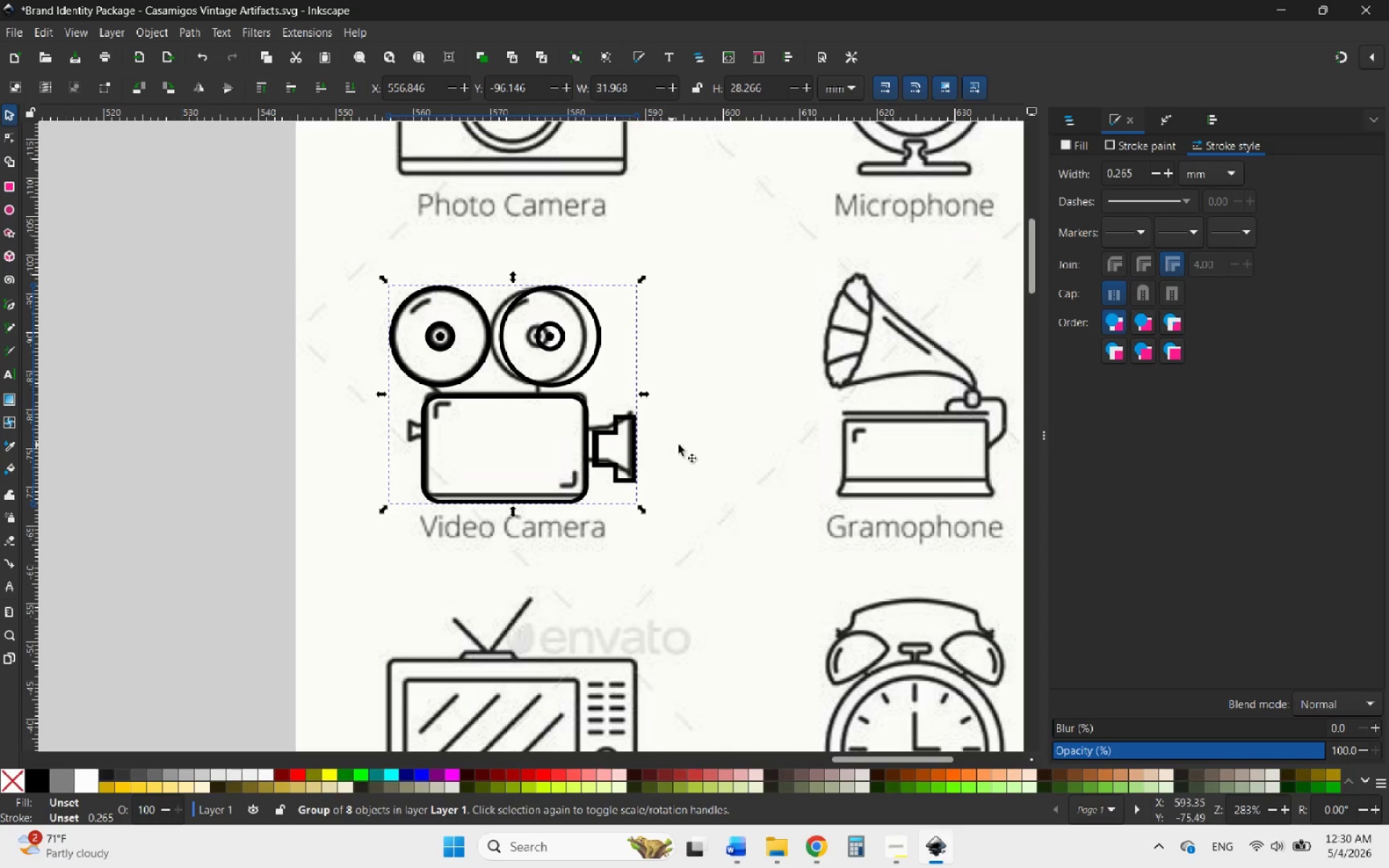 
hold_key(key=ControlLeft, duration=0.44)
scroll: coordinate [704, 451], scroll_direction: down, amount: 4.0
 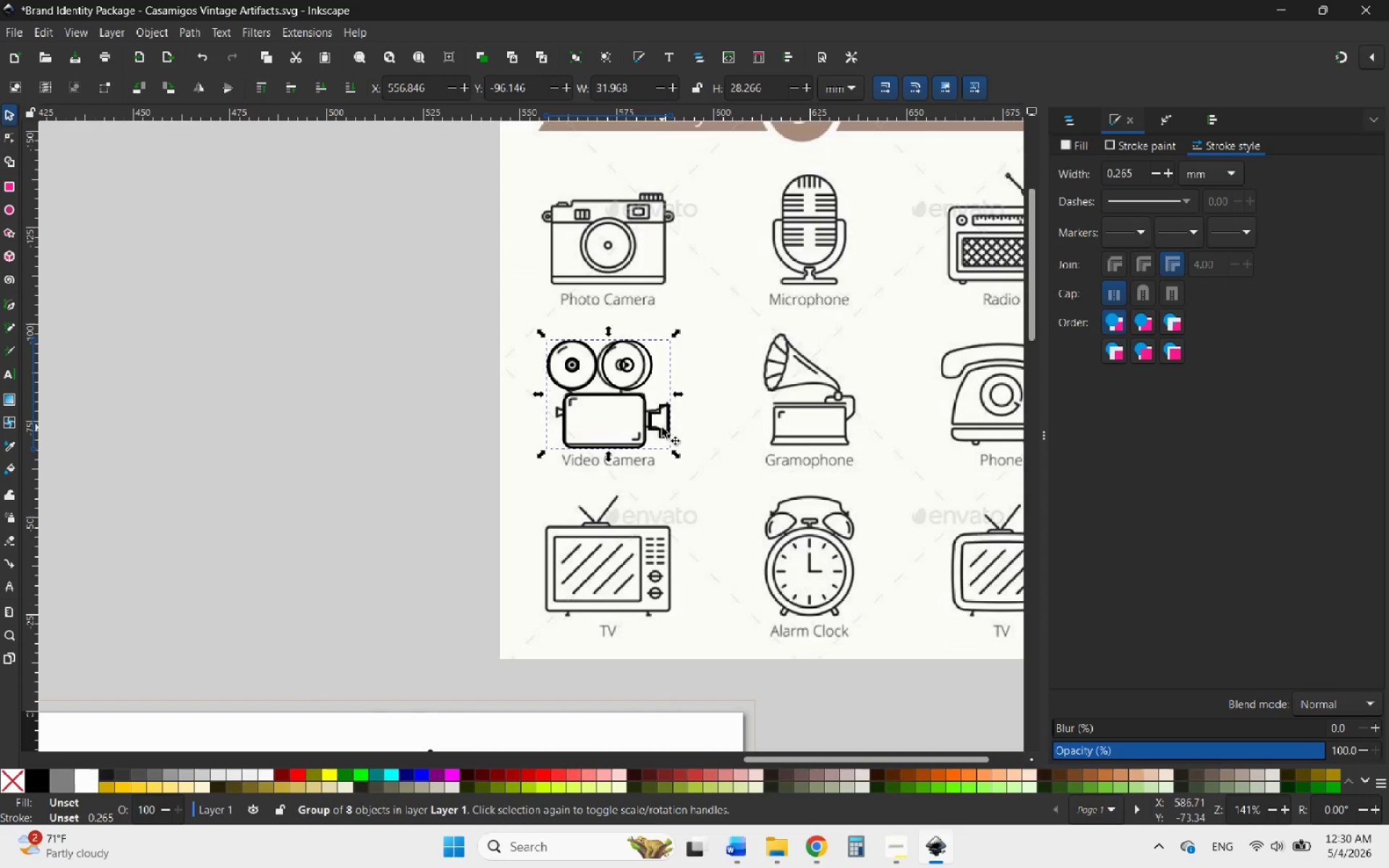 
left_click_drag(start_coordinate=[645, 424], to_coordinate=[456, 425])
 